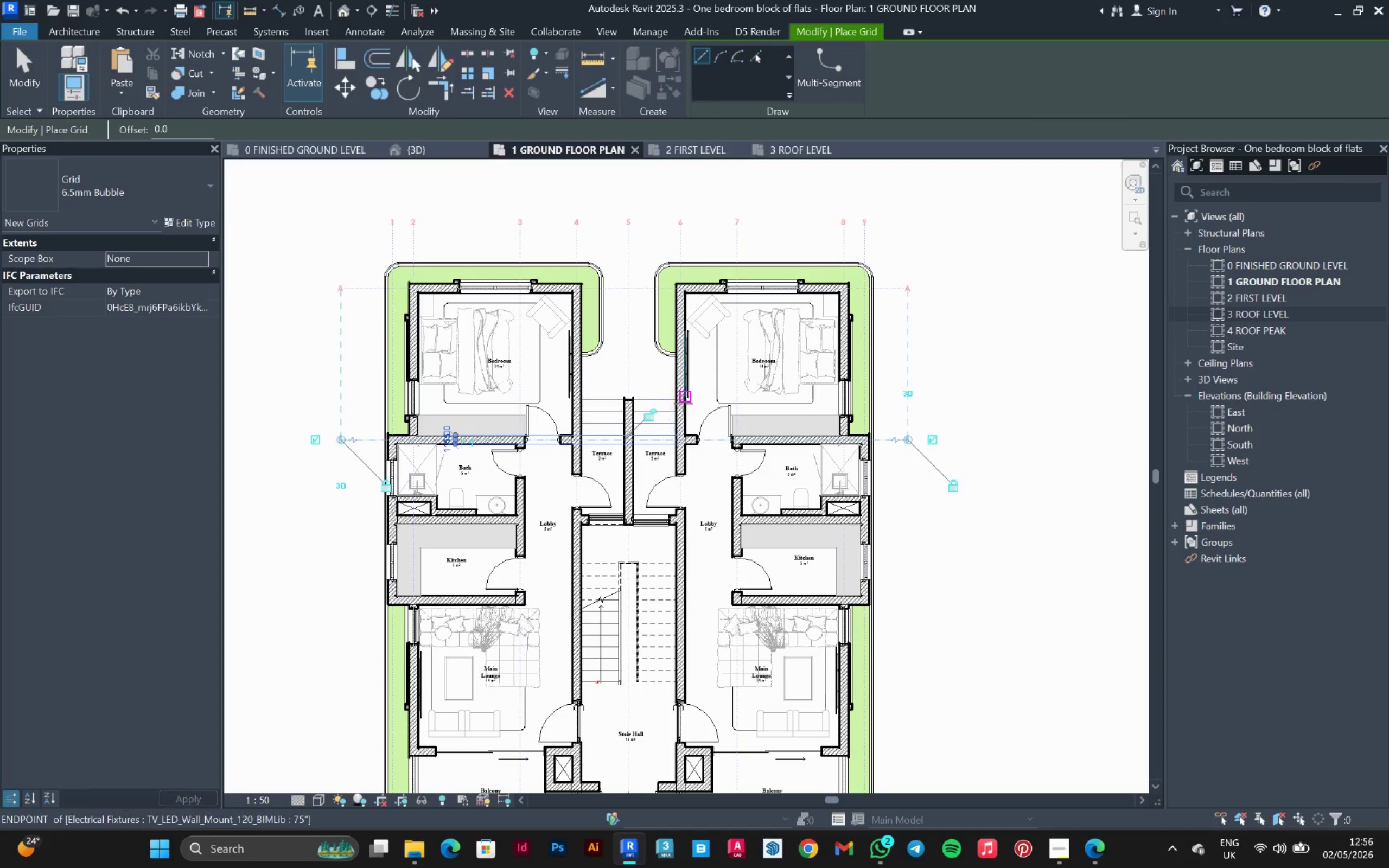 
key(Escape)
 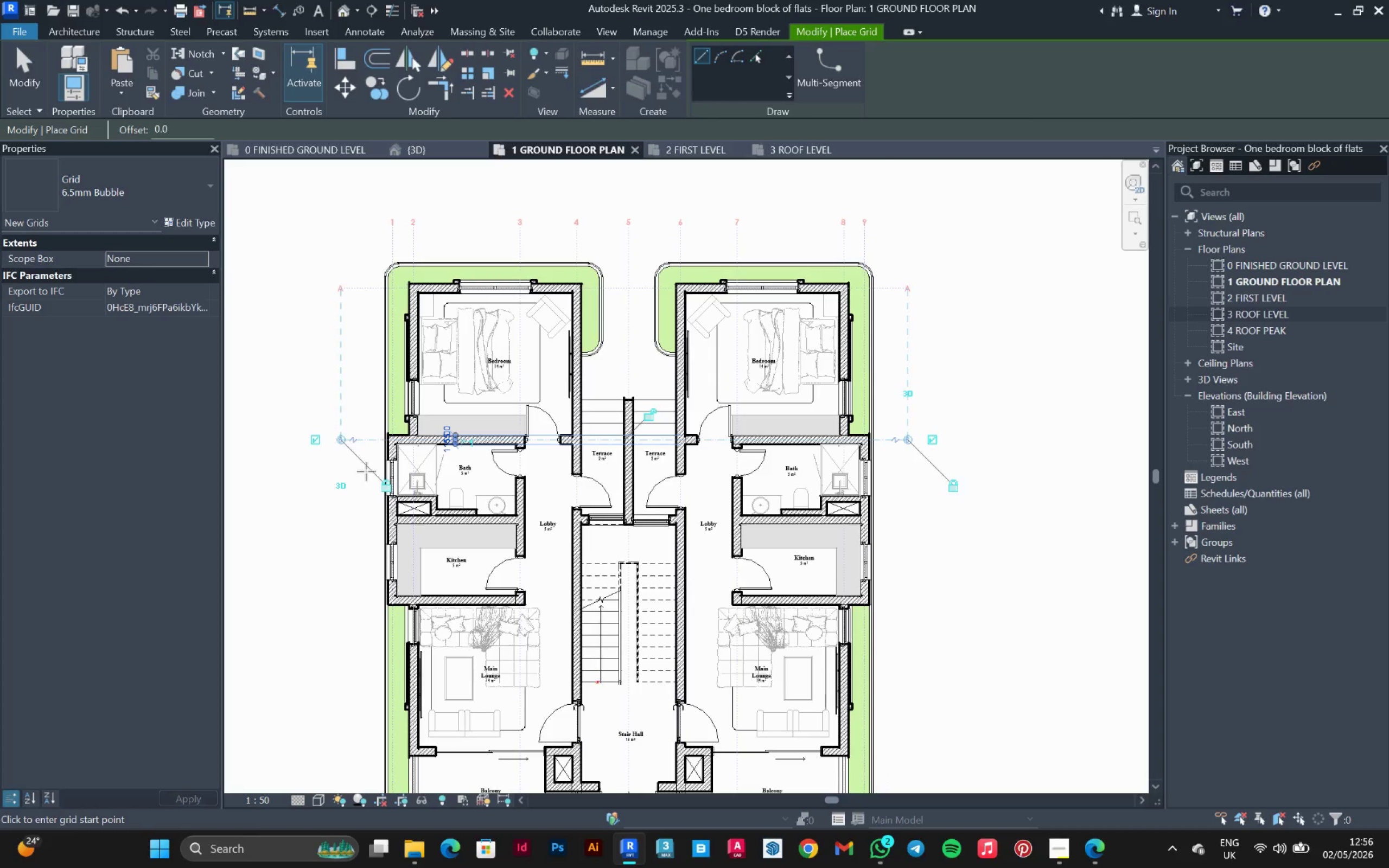 
key(Escape)
 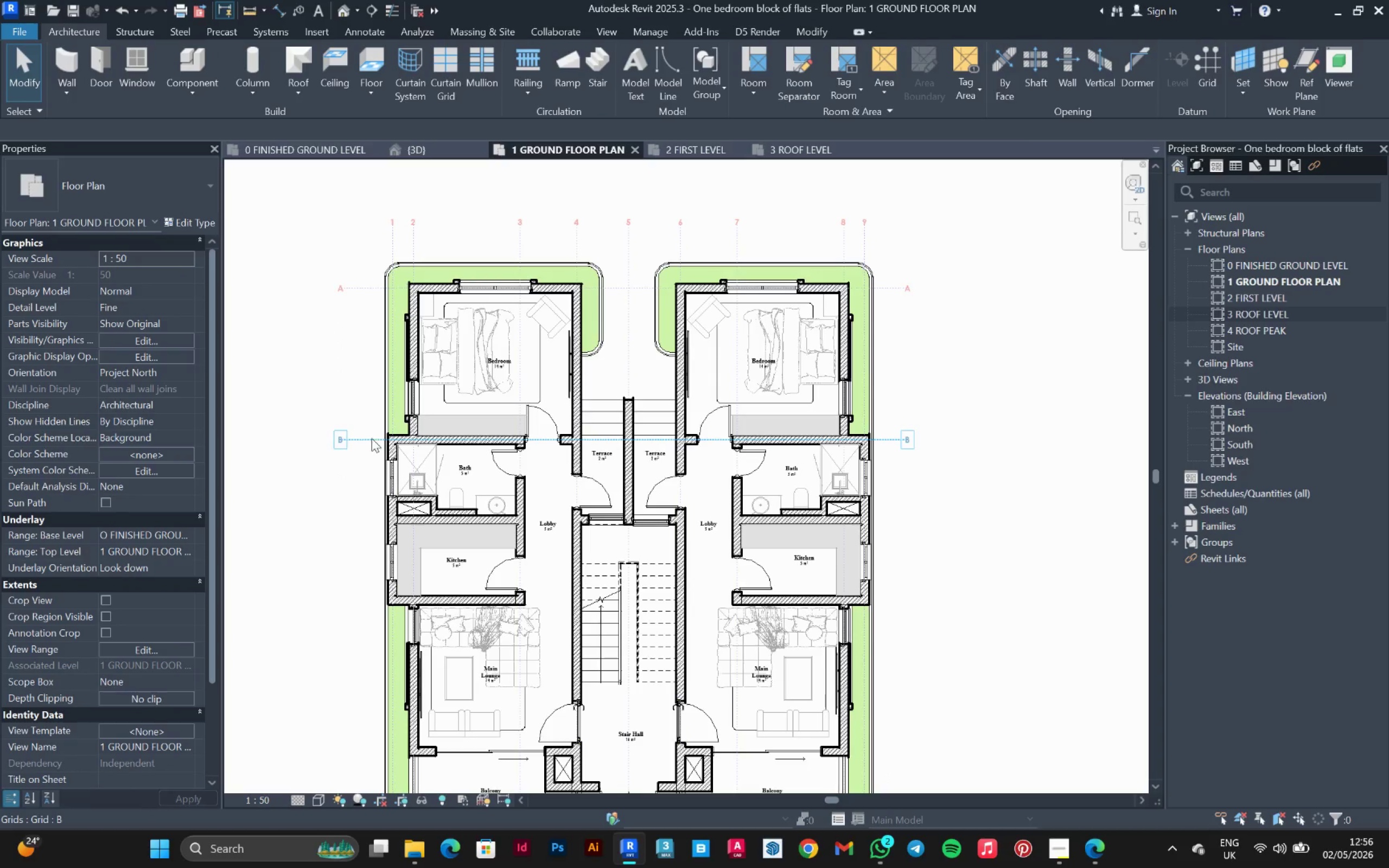 
left_click([372, 437])
 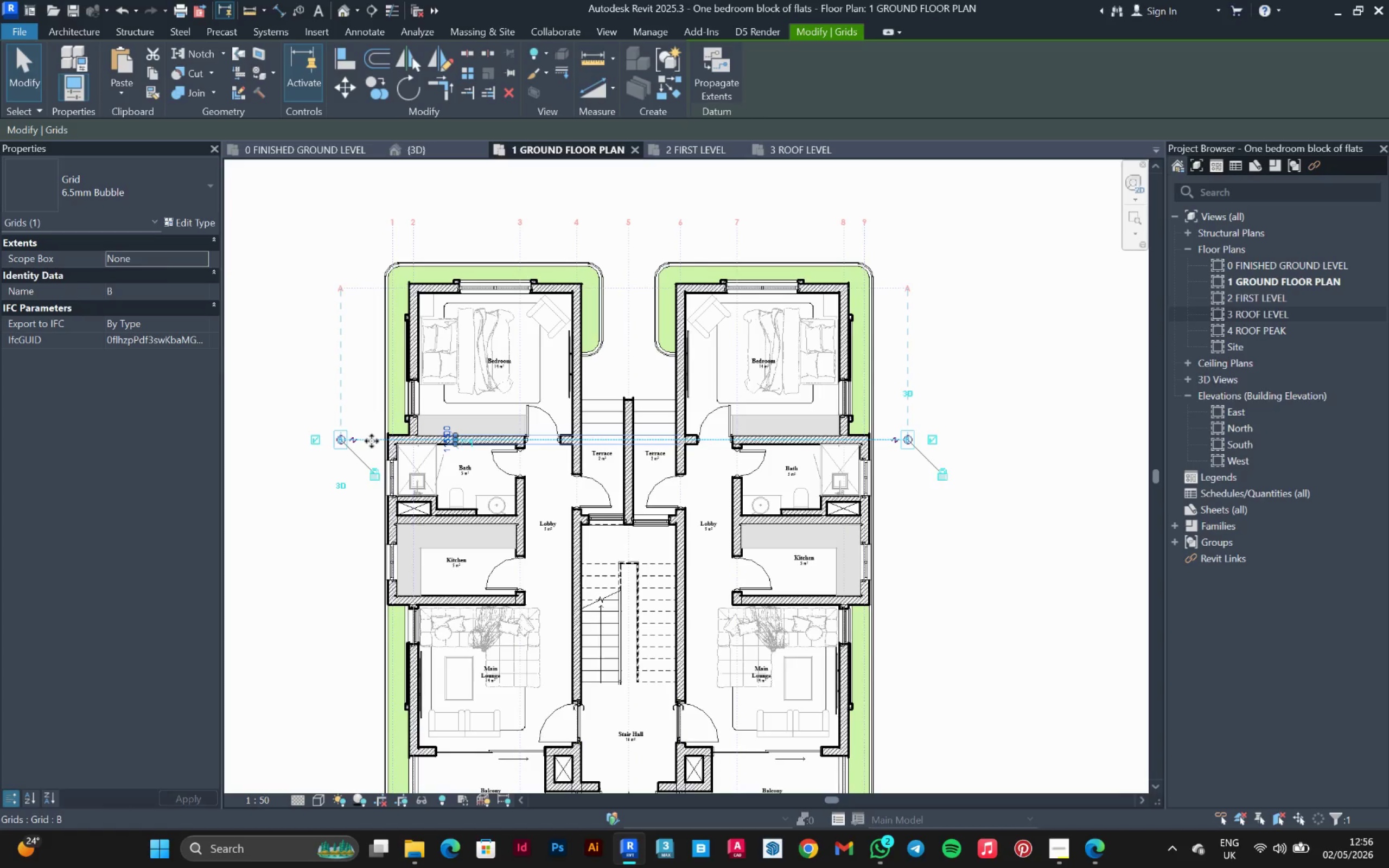 
left_click_drag(start_coordinate=[372, 441], to_coordinate=[375, 406])
 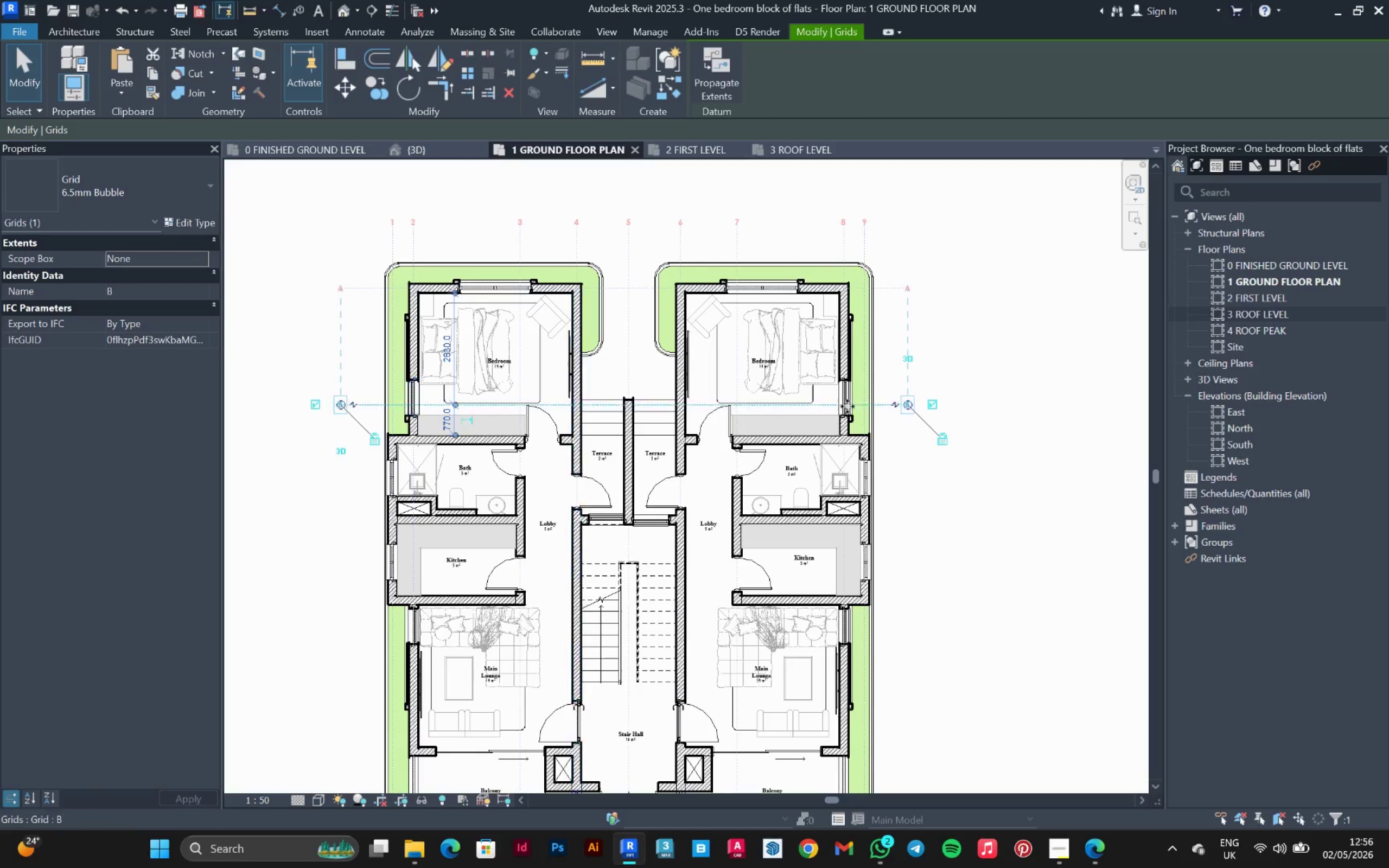 
scroll: coordinate [852, 406], scroll_direction: up, amount: 2.0
 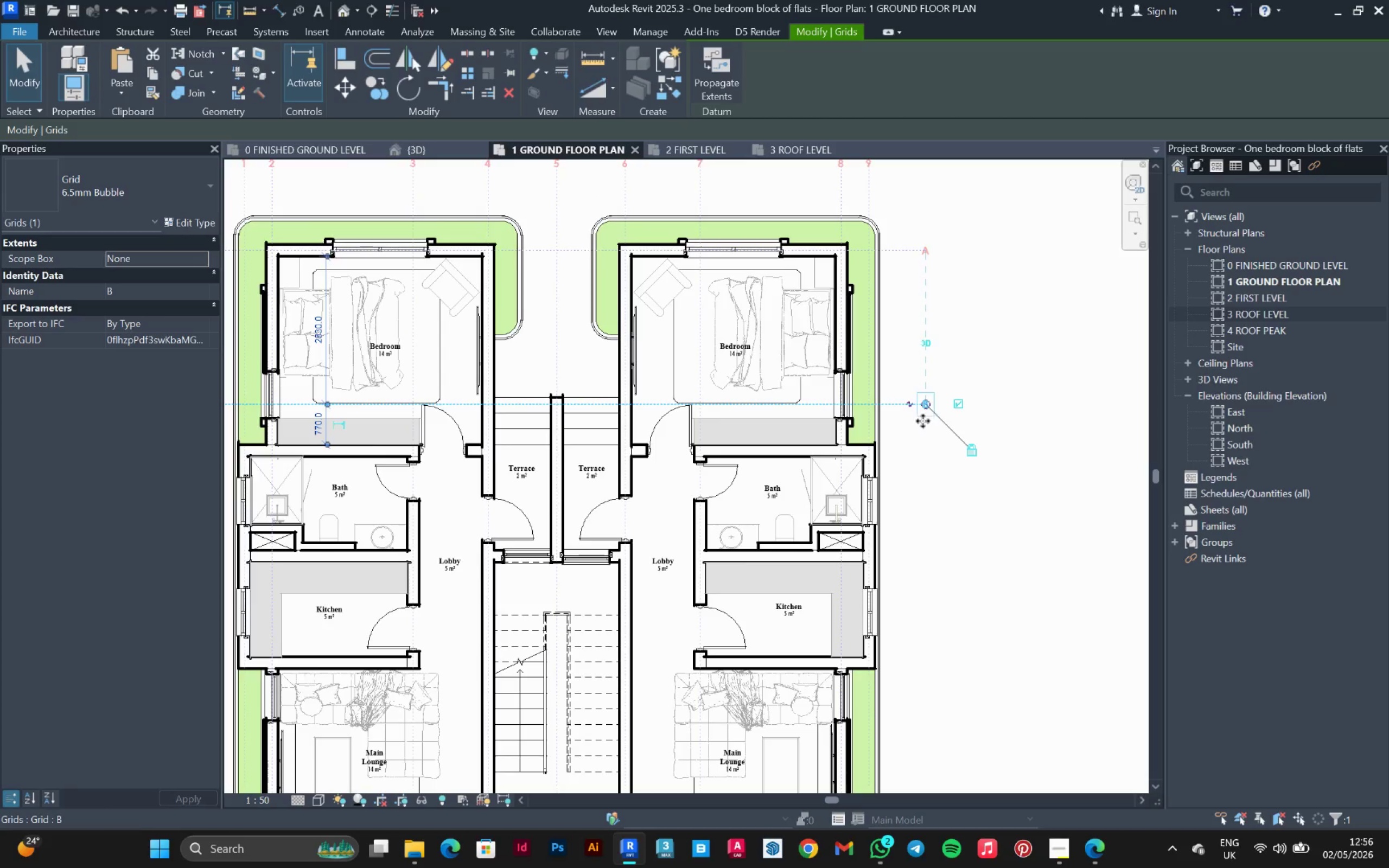 
scroll: coordinate [953, 436], scroll_direction: down, amount: 2.0
 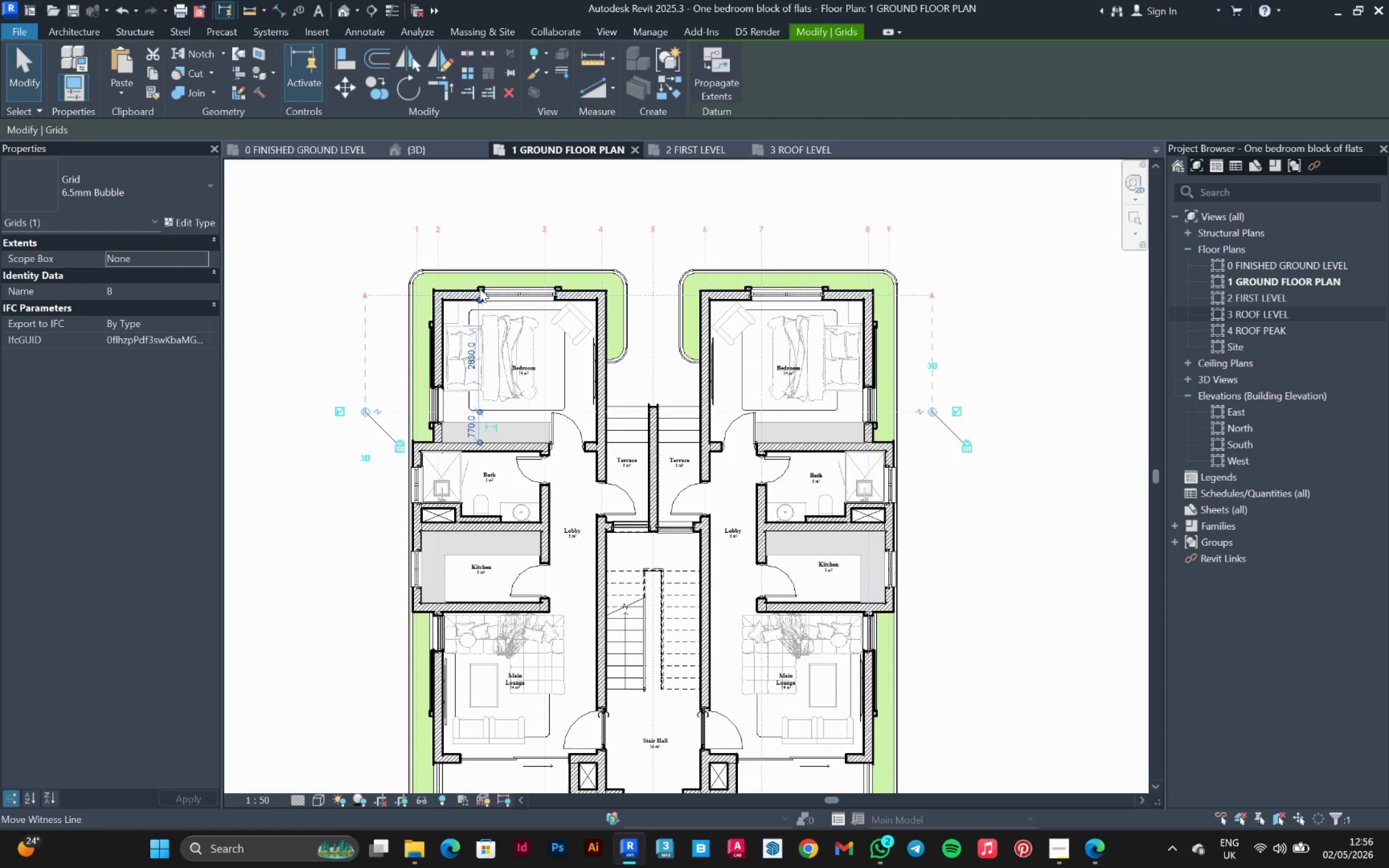 
left_click_drag(start_coordinate=[477, 301], to_coordinate=[628, 408])
 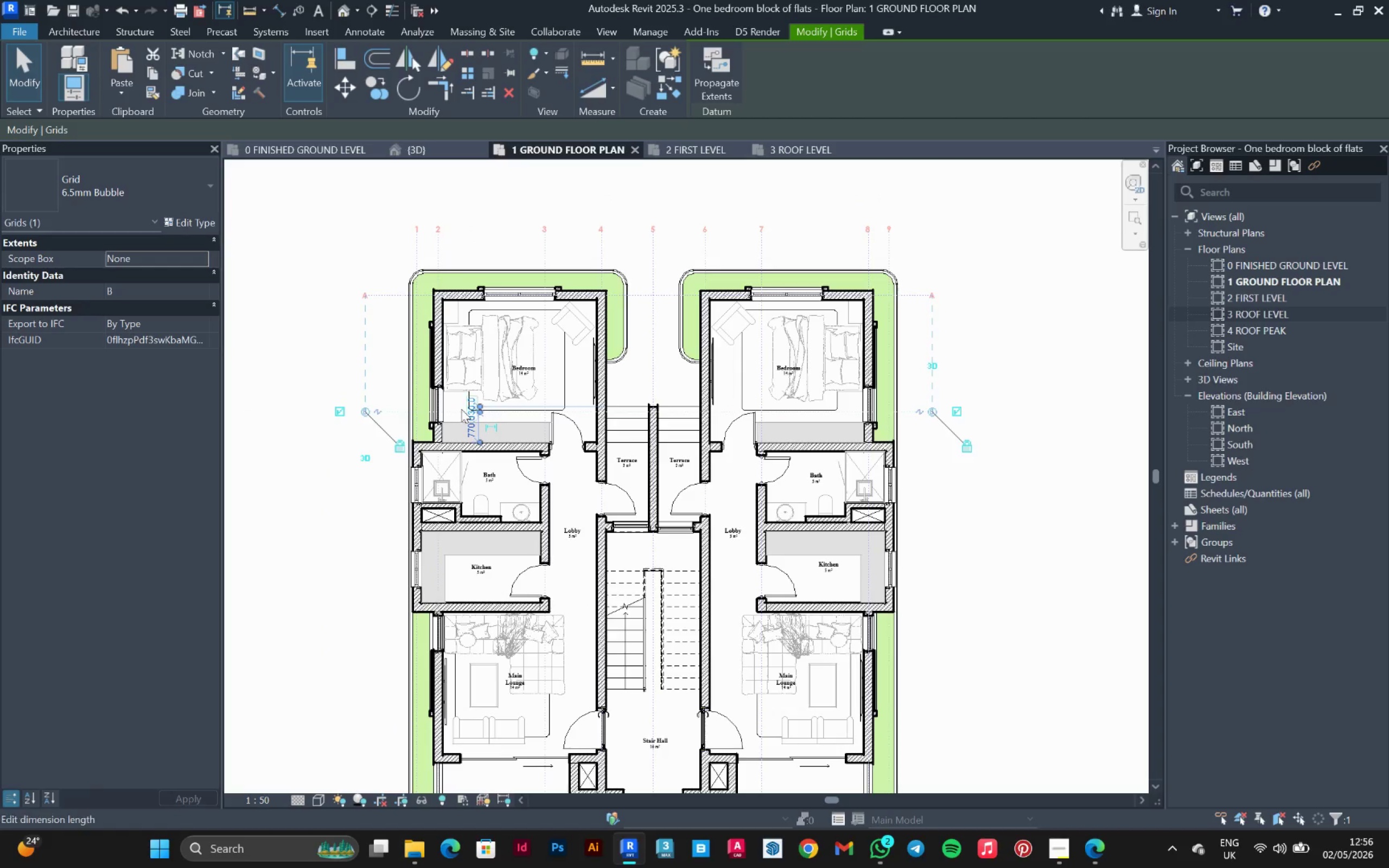 
left_click([461, 409])
 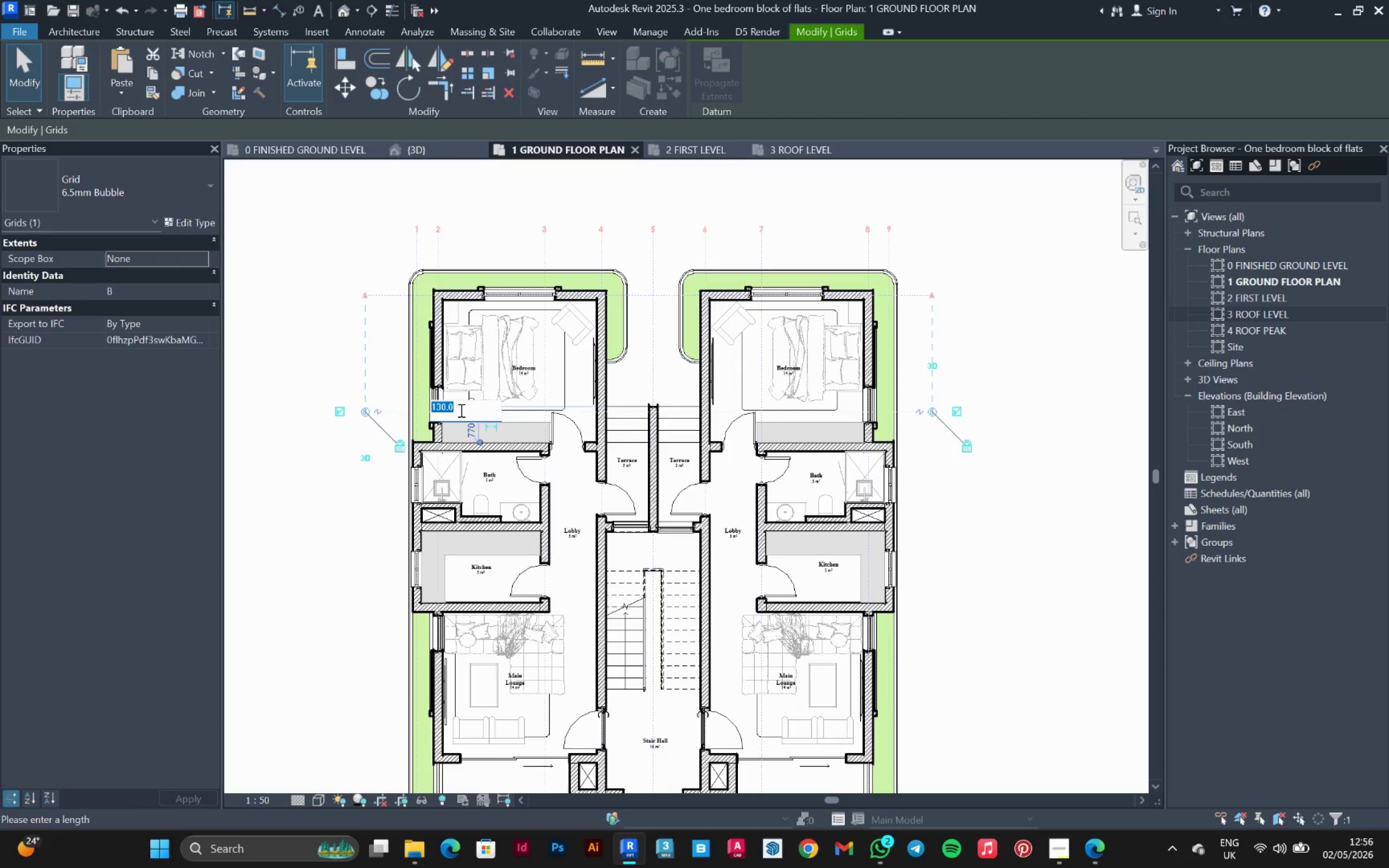 
type(115)
 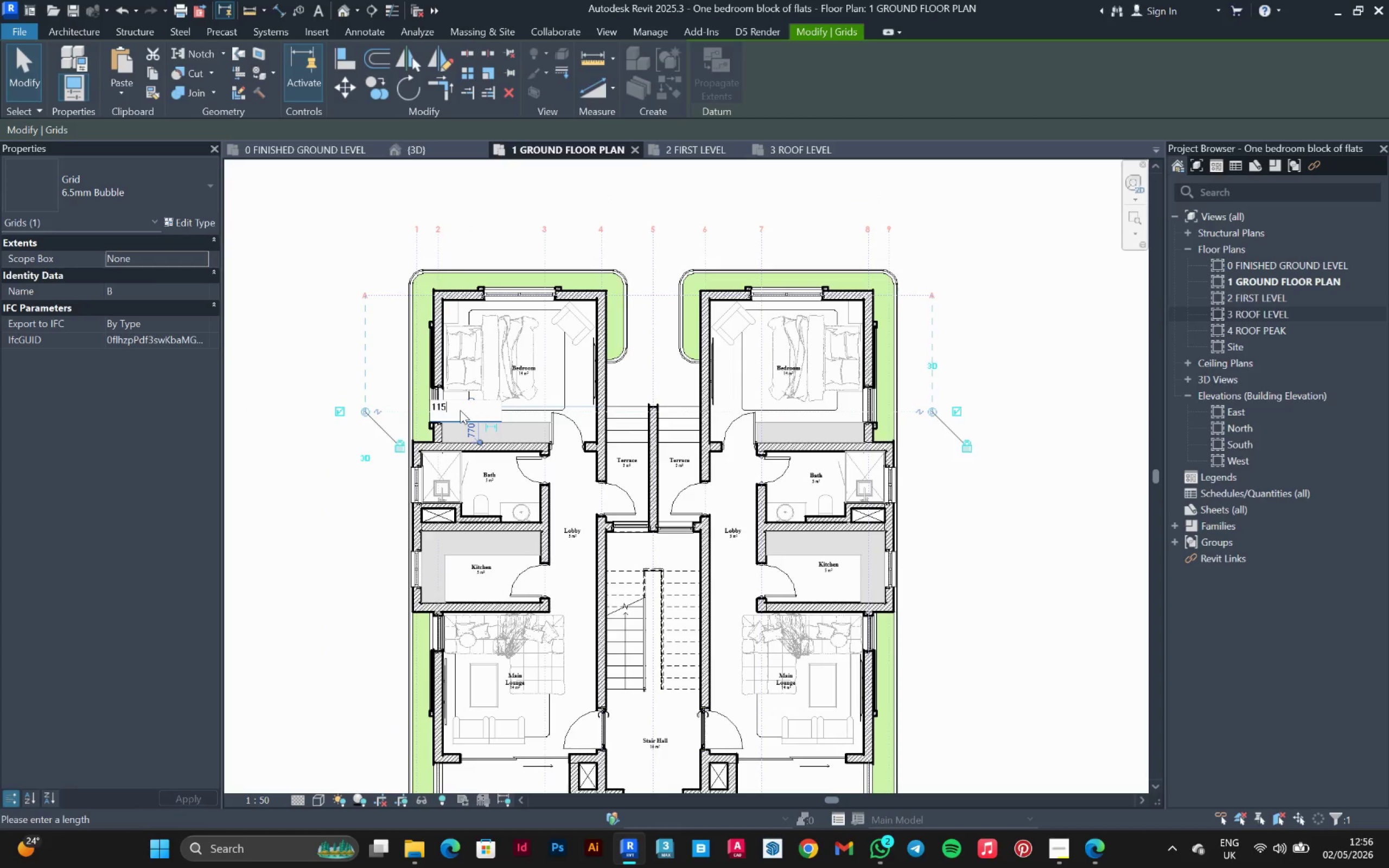 
key(Enter)
 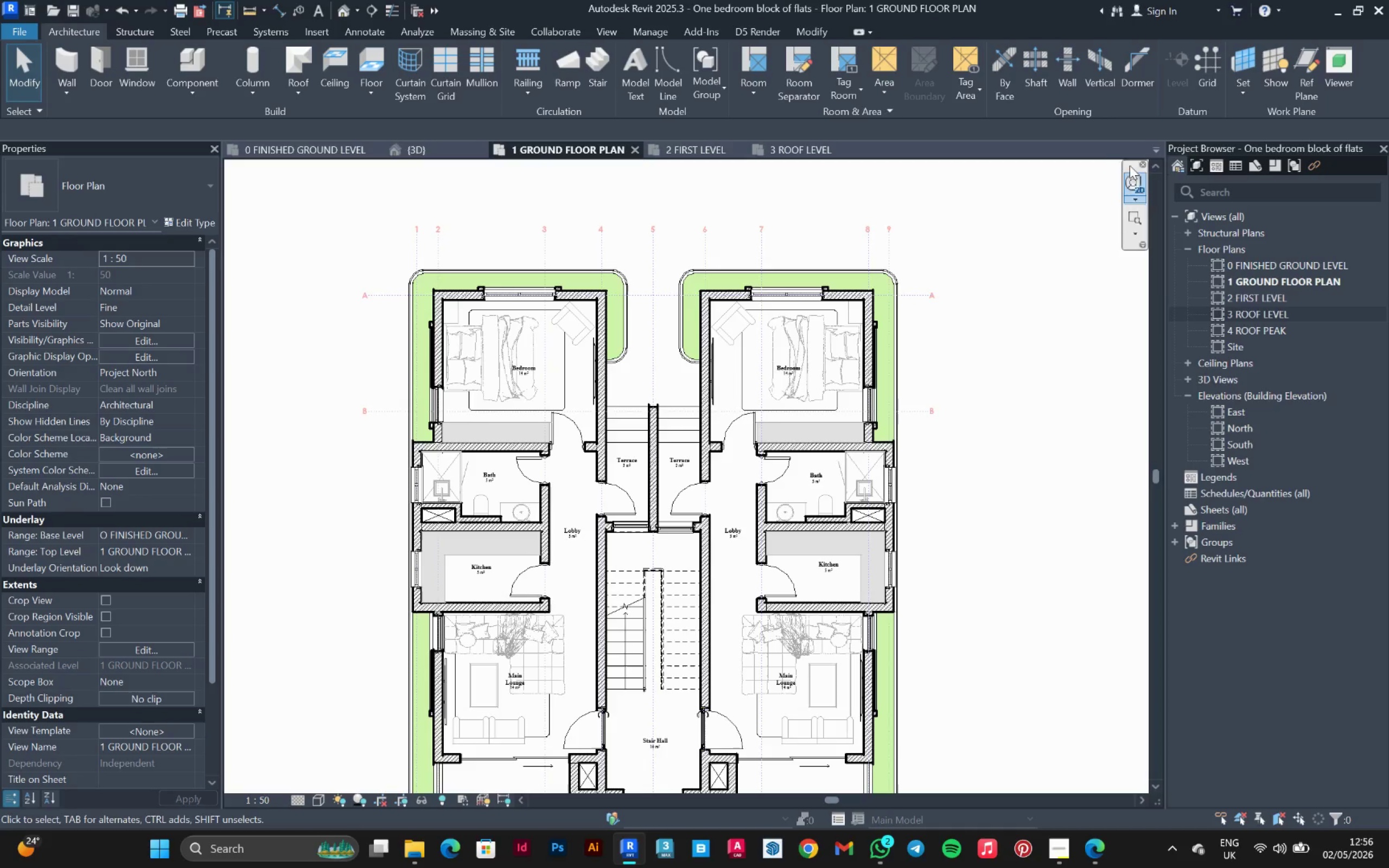 
left_click([1198, 74])
 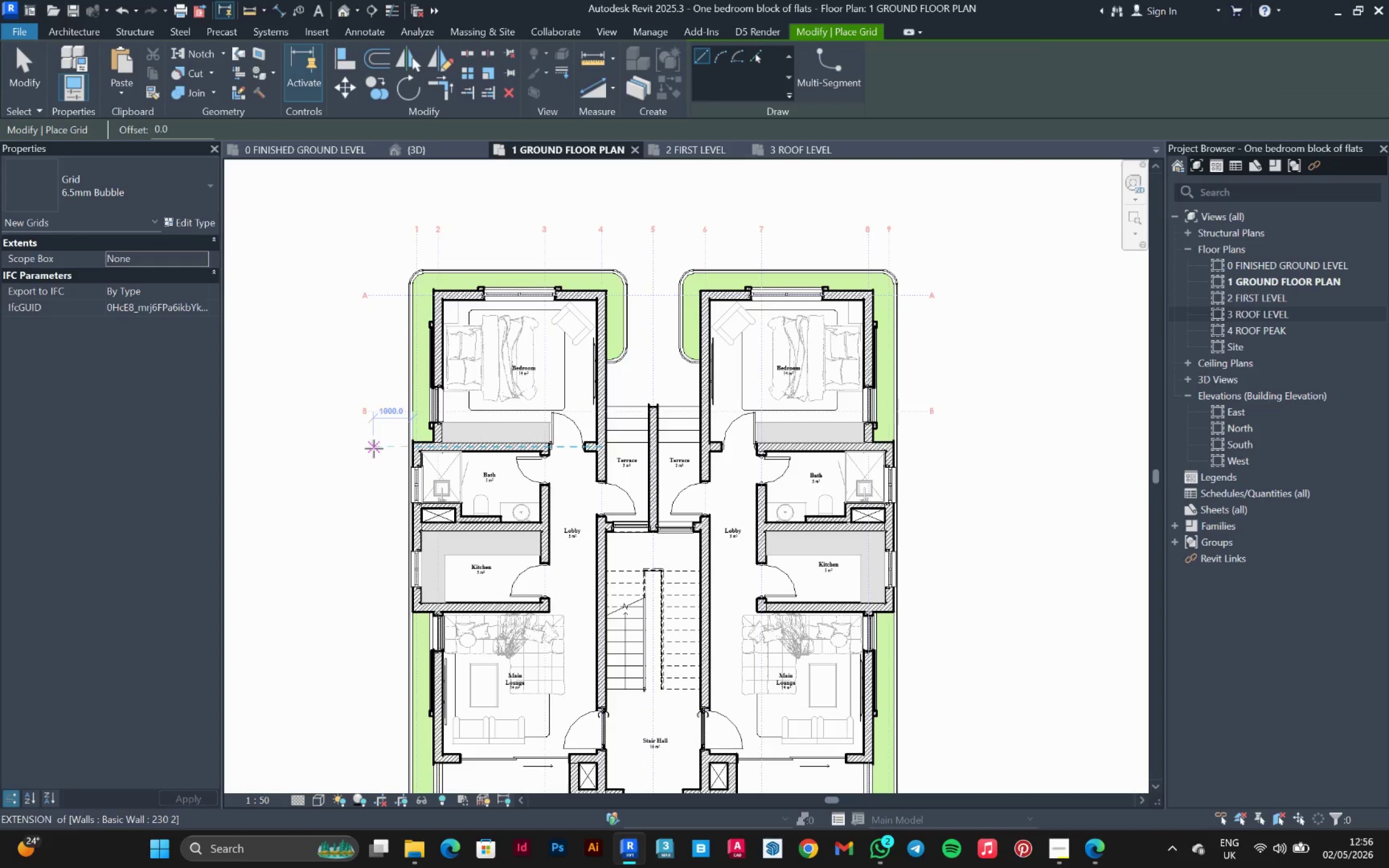 
left_click([368, 449])
 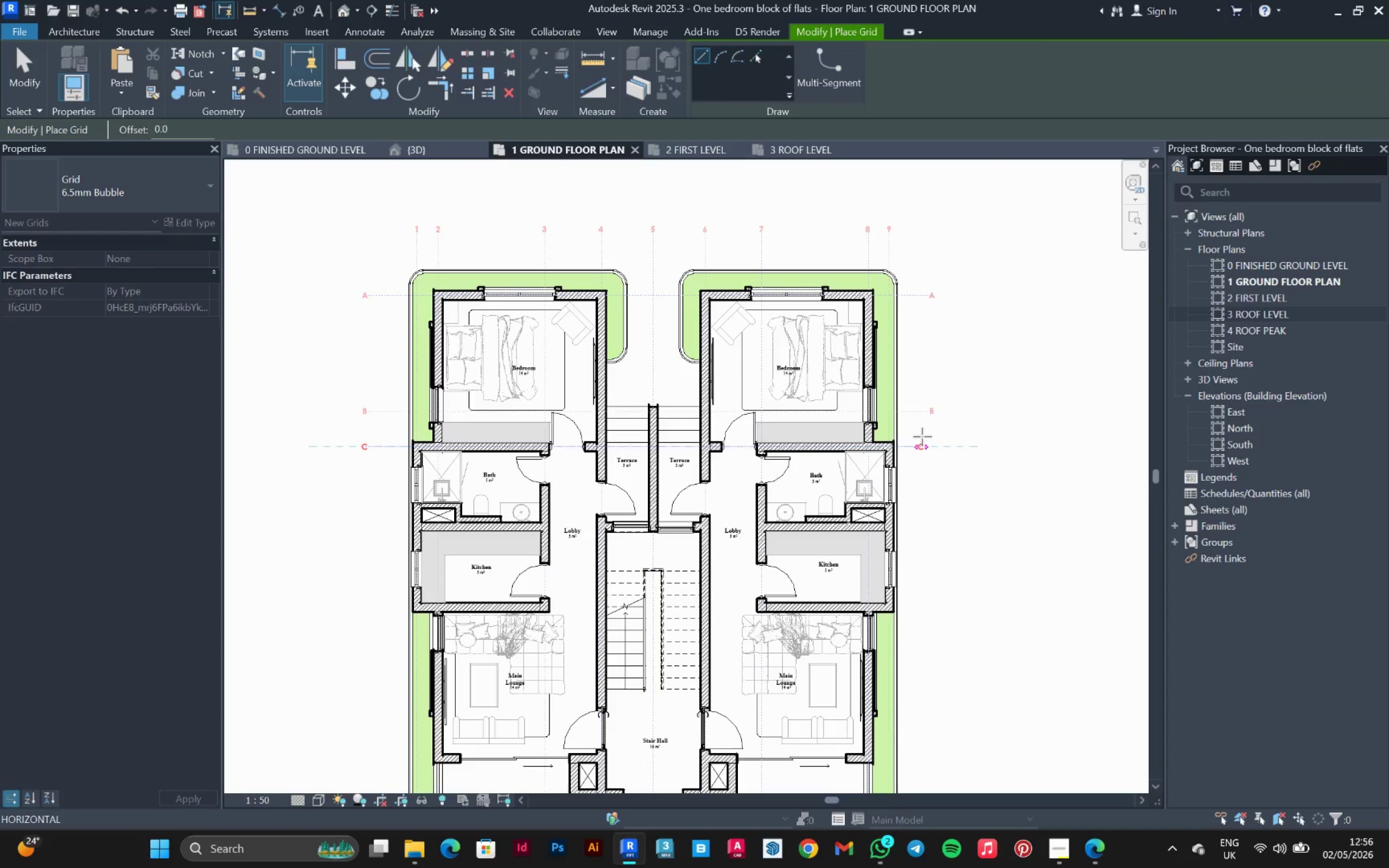 
left_click([927, 438])
 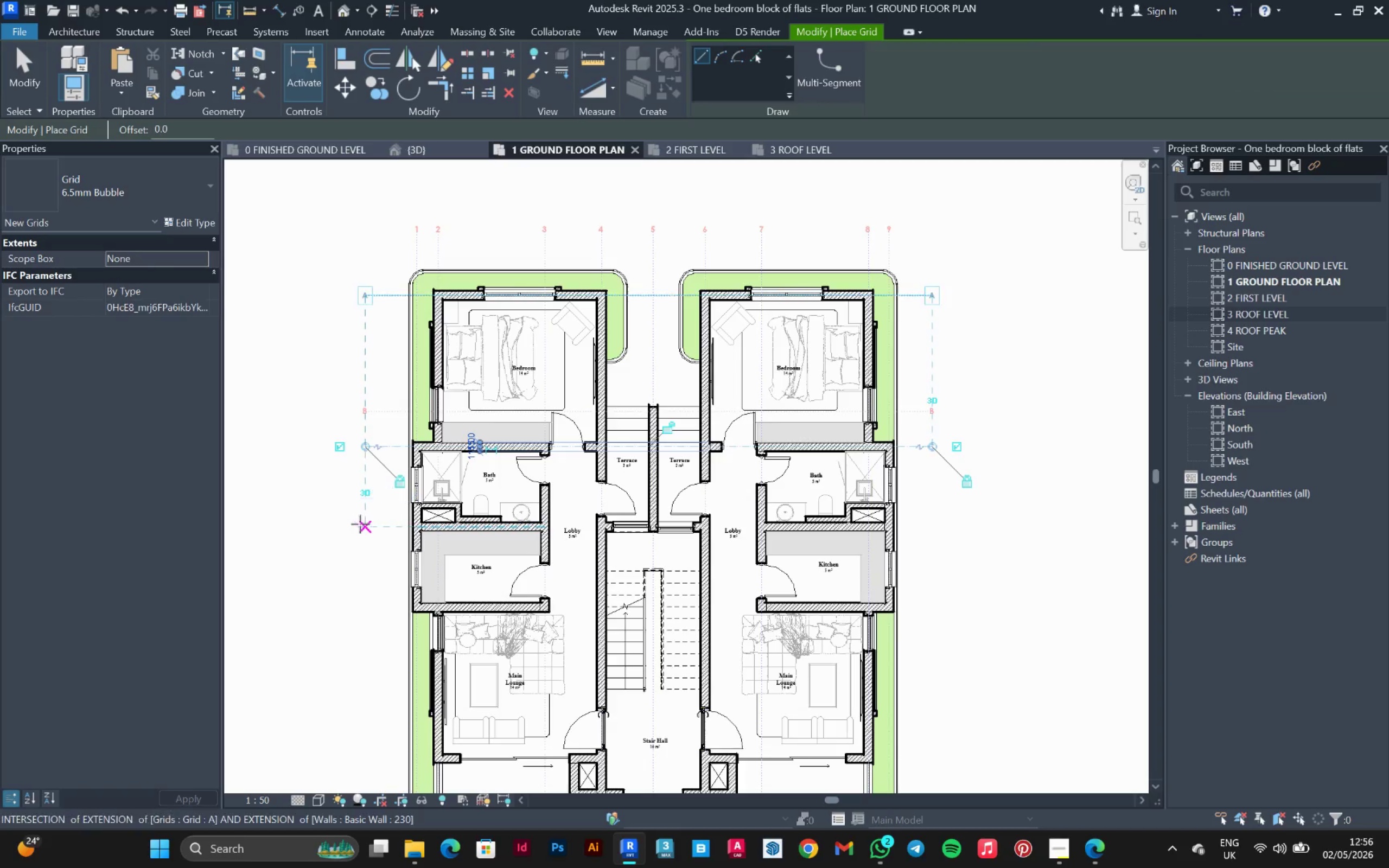 
left_click([368, 524])
 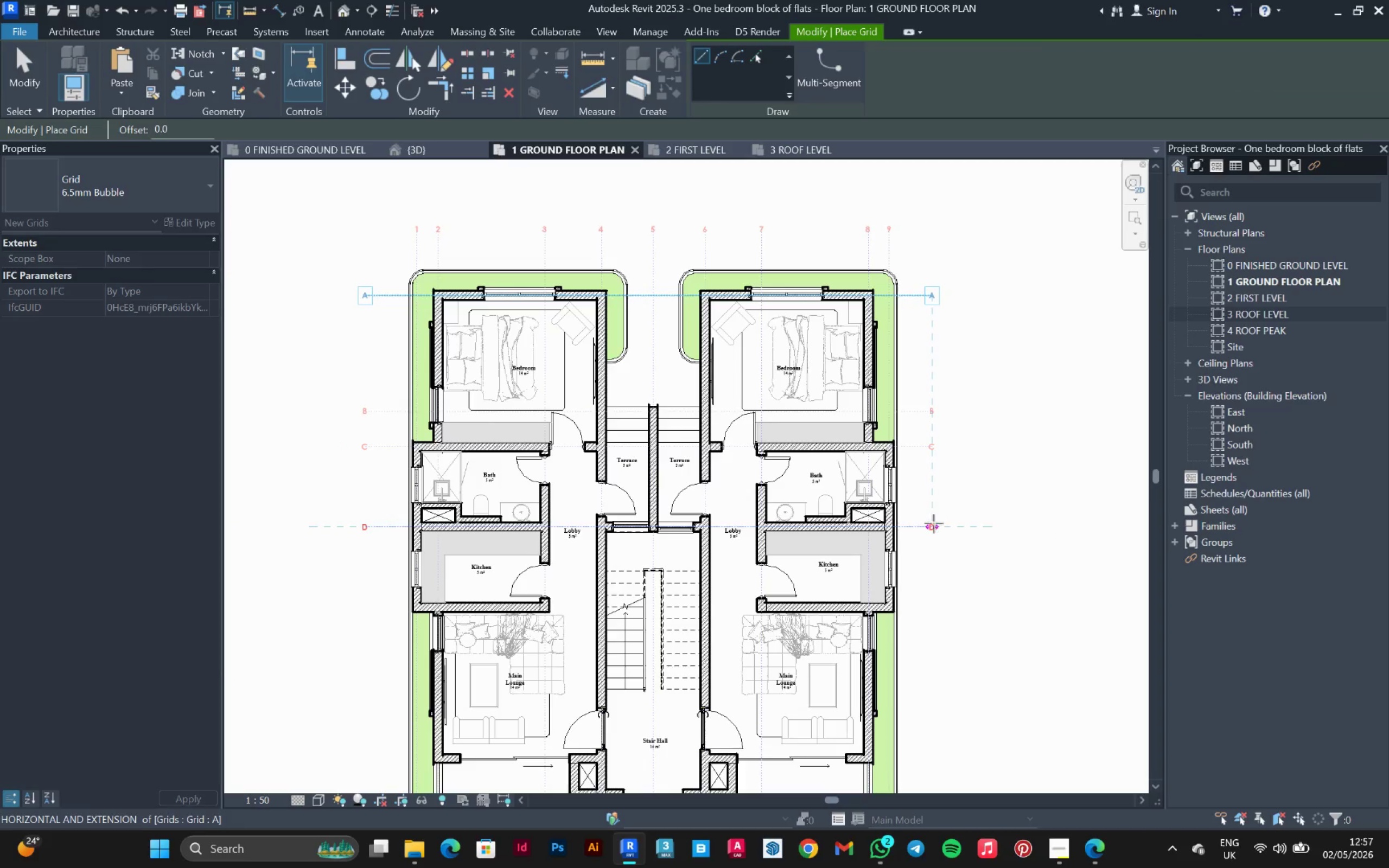 
left_click([933, 525])
 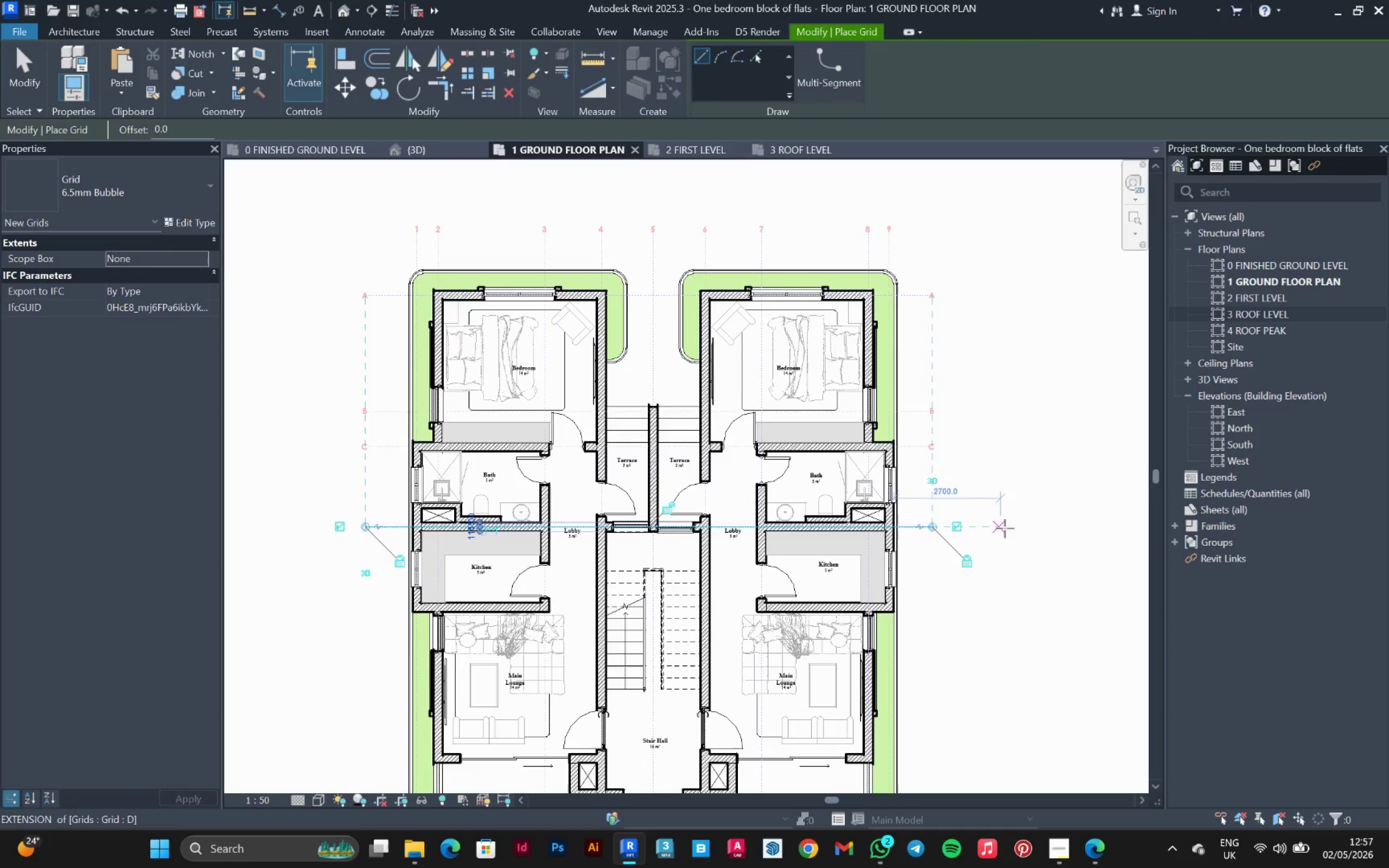 
scroll: coordinate [1003, 632], scroll_direction: down, amount: 1.0
 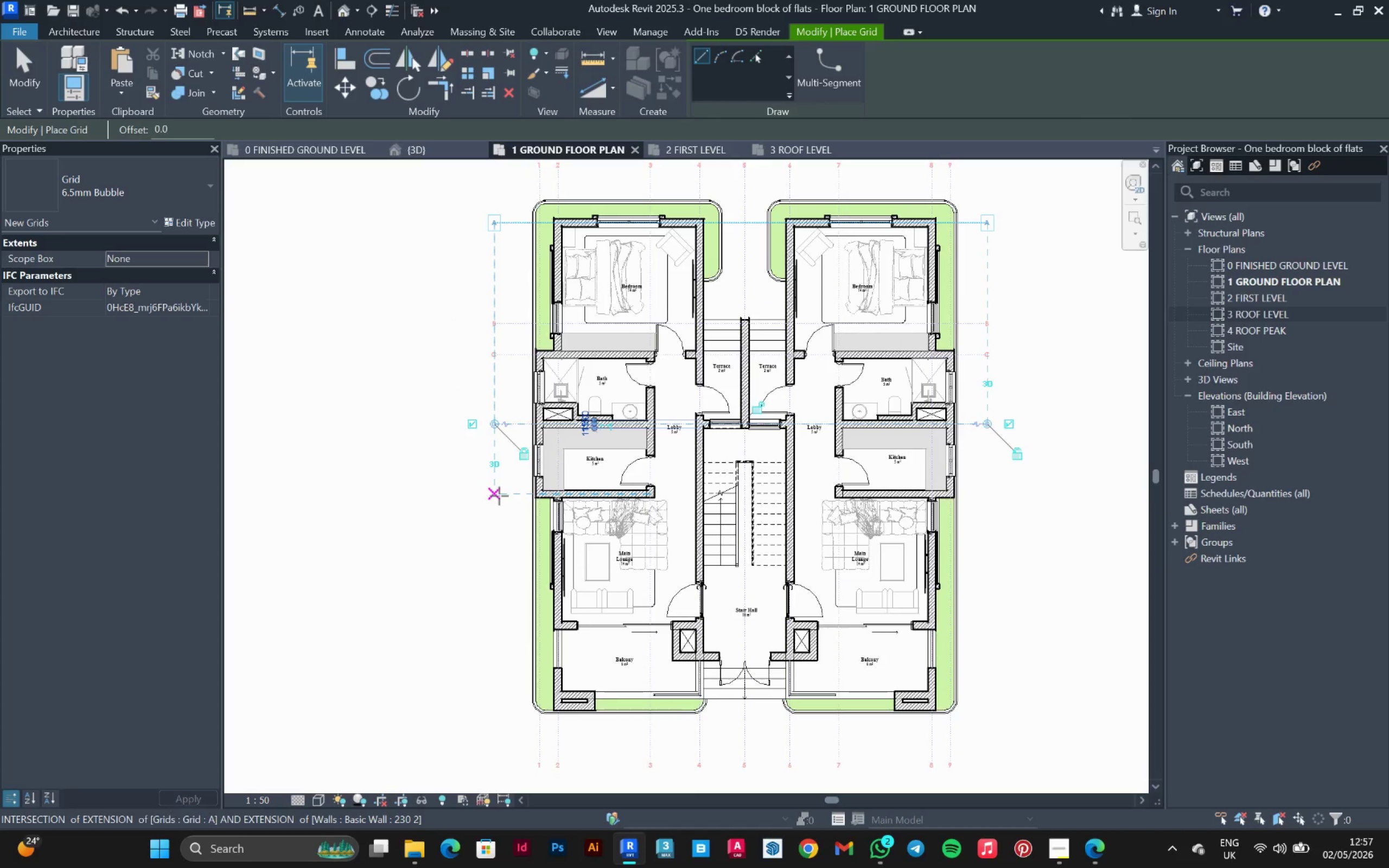 
left_click([498, 495])
 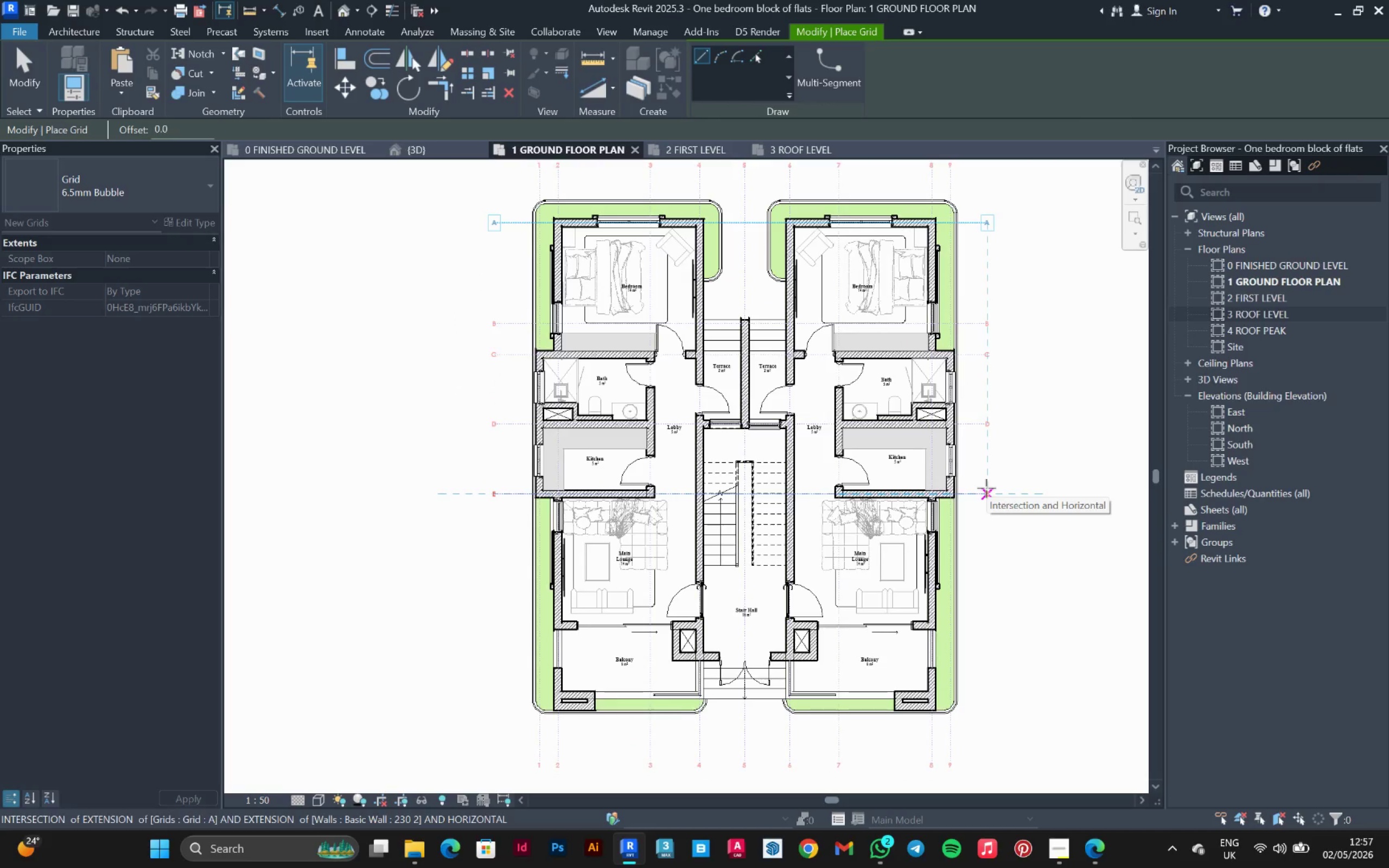 
left_click([986, 488])
 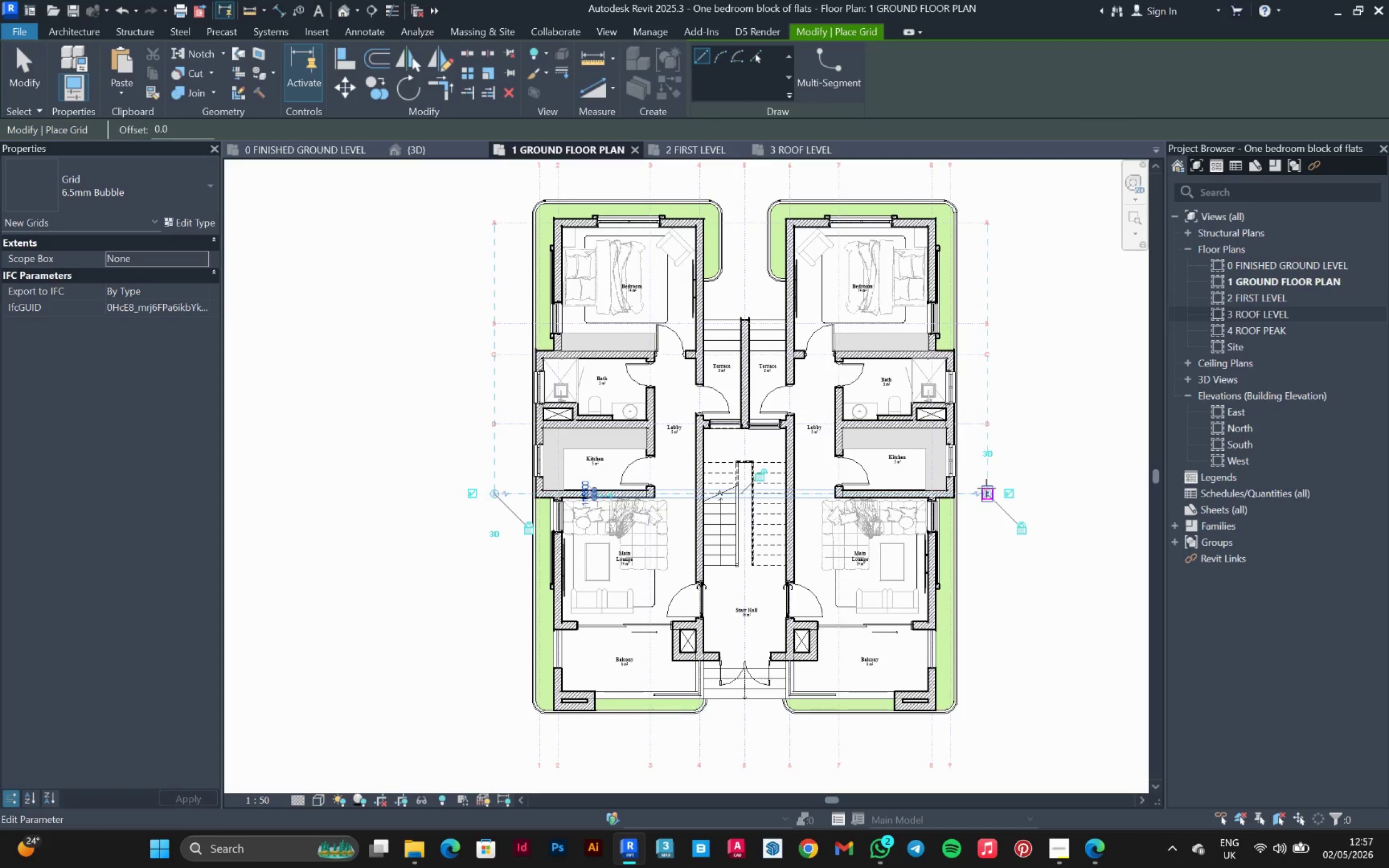 
wait(11.69)
 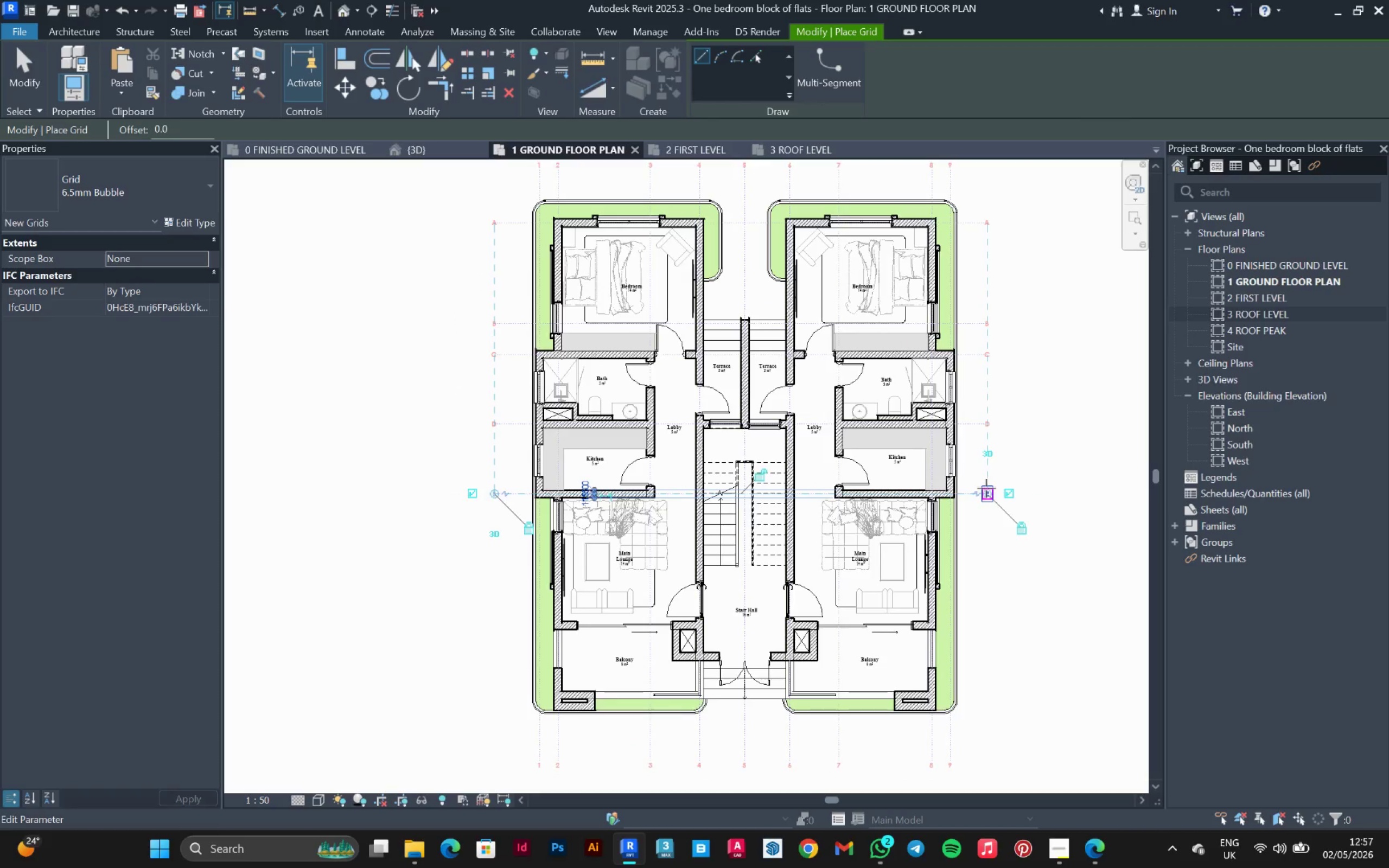 
left_click([501, 624])
 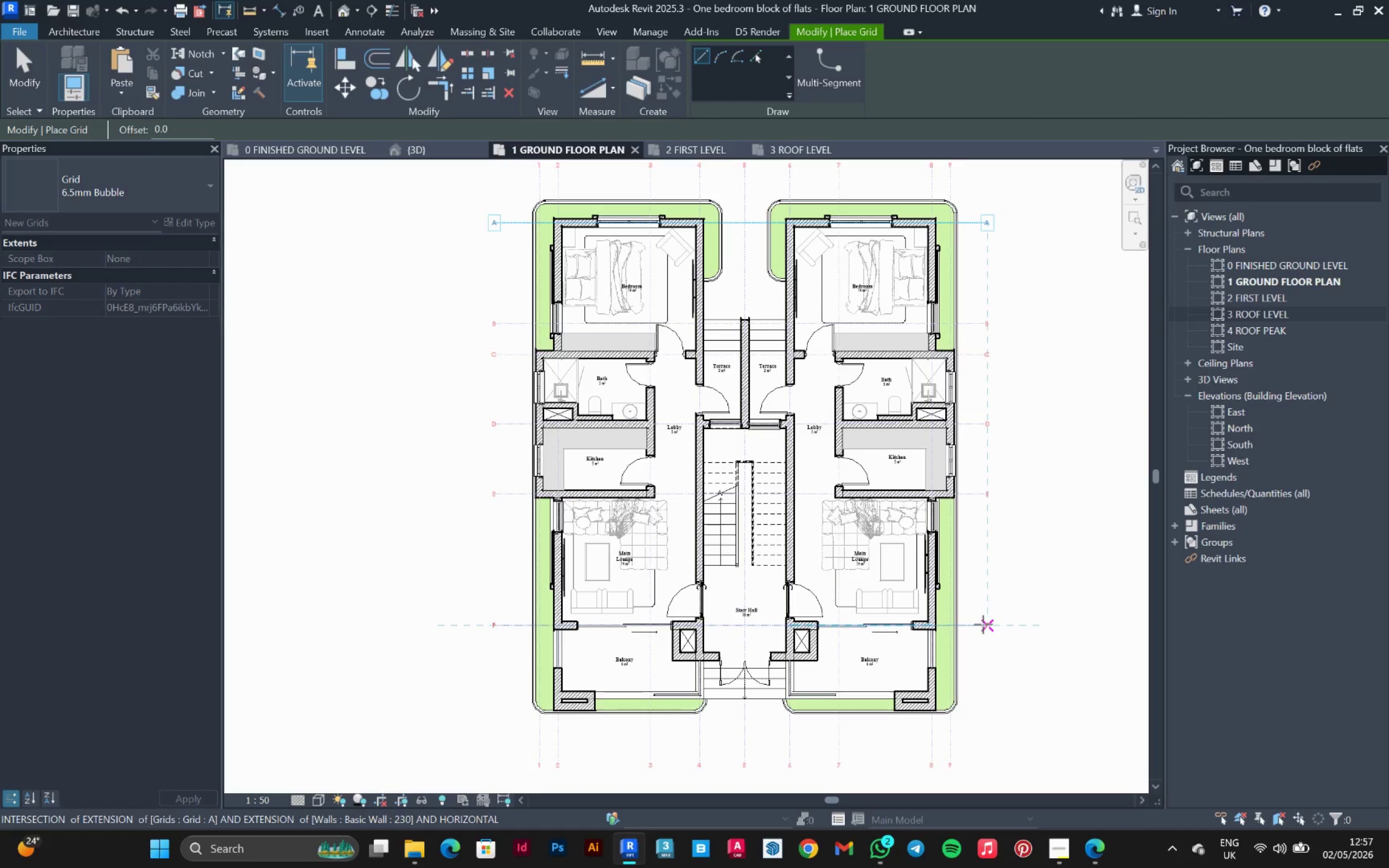 
left_click([985, 625])
 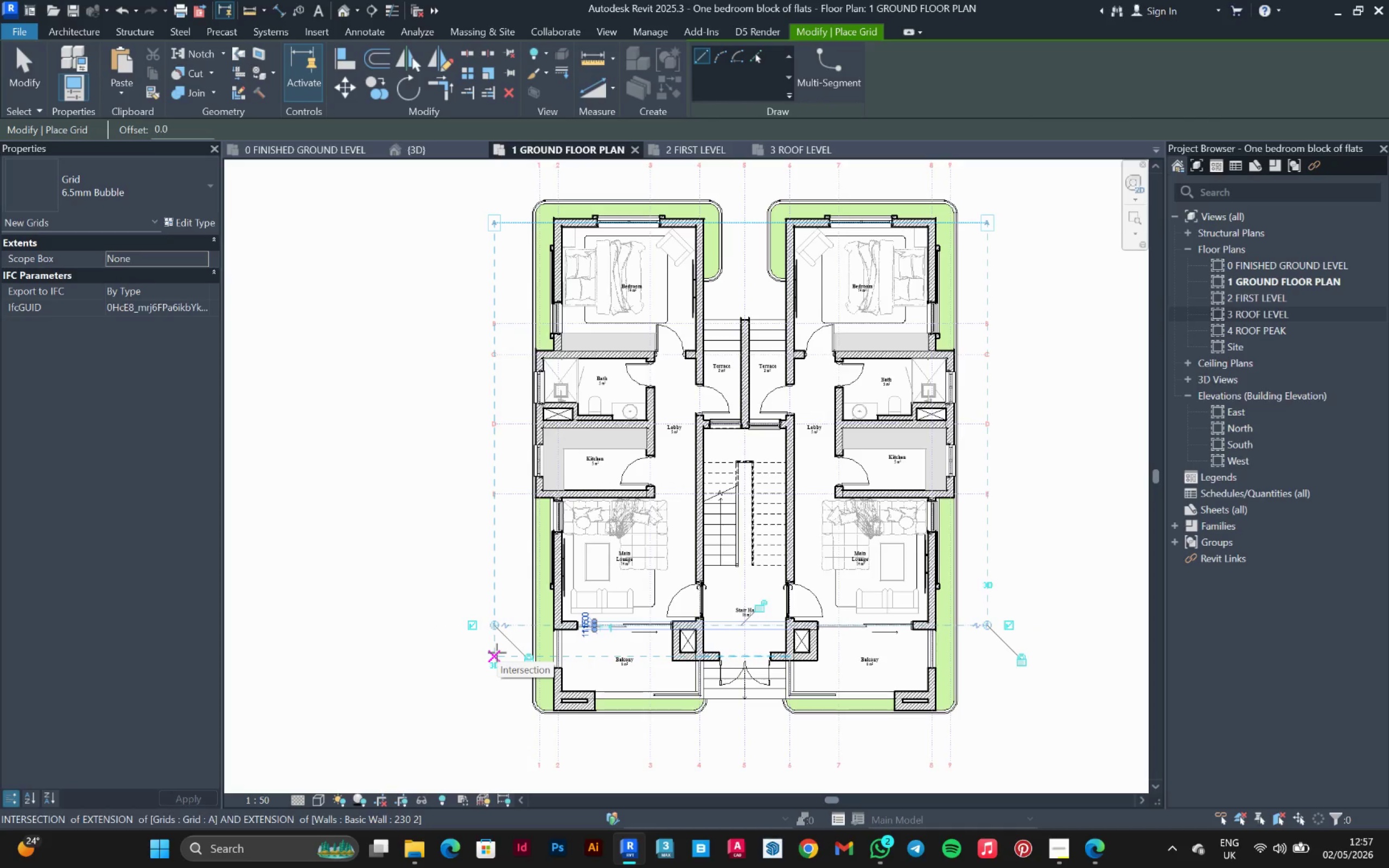 
left_click([500, 653])
 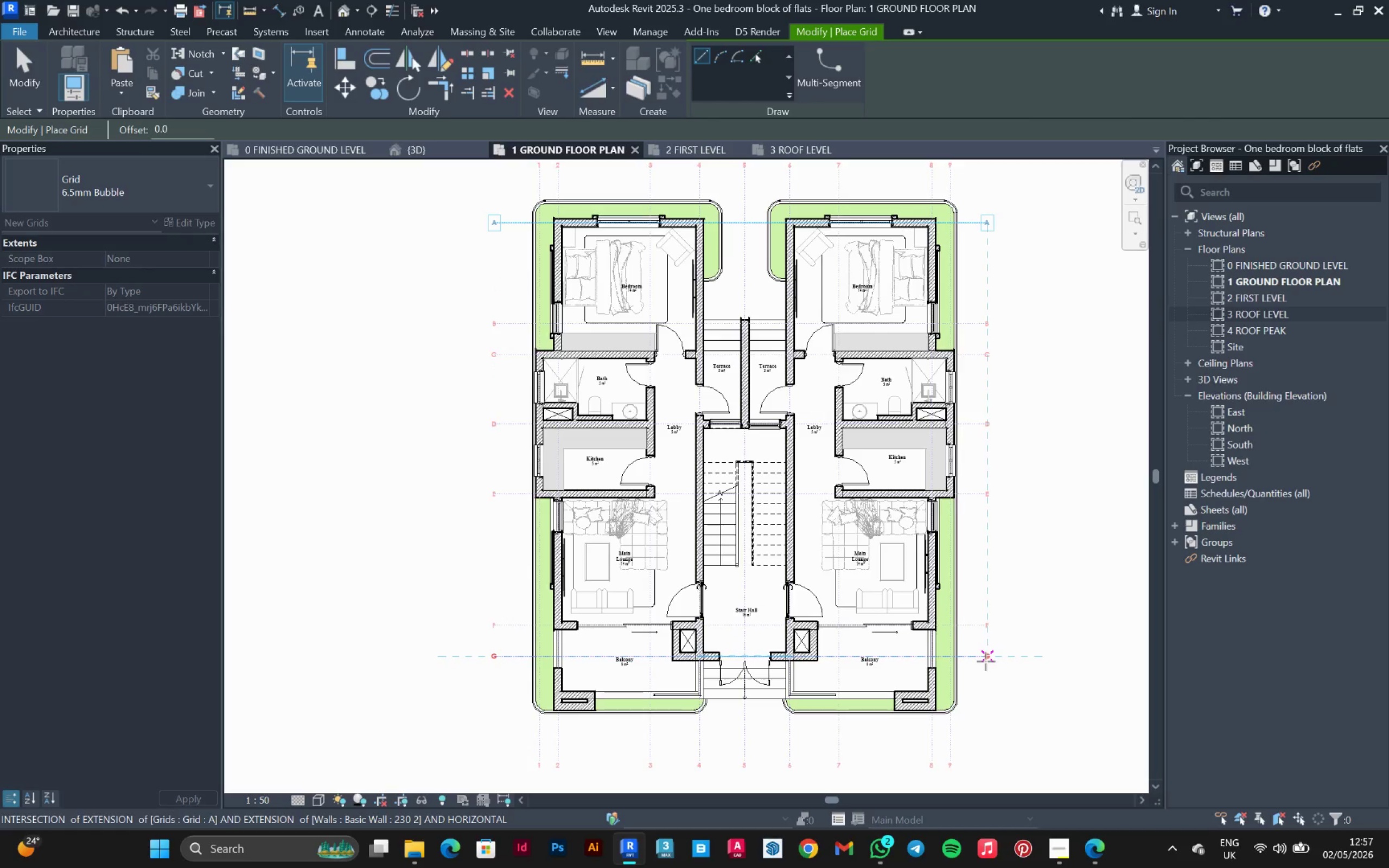 
left_click([986, 661])
 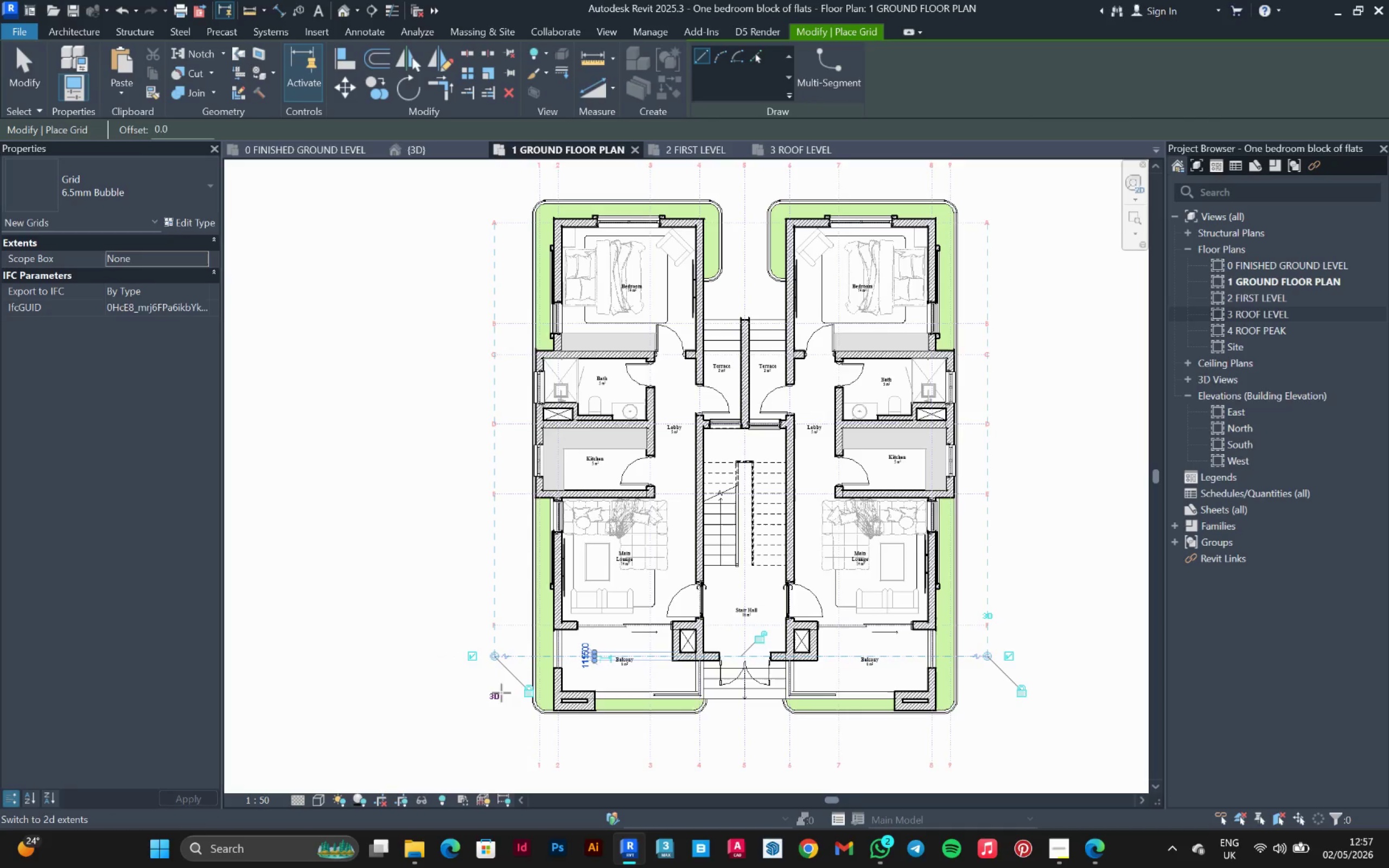 
scroll: coordinate [502, 699], scroll_direction: up, amount: 10.0
 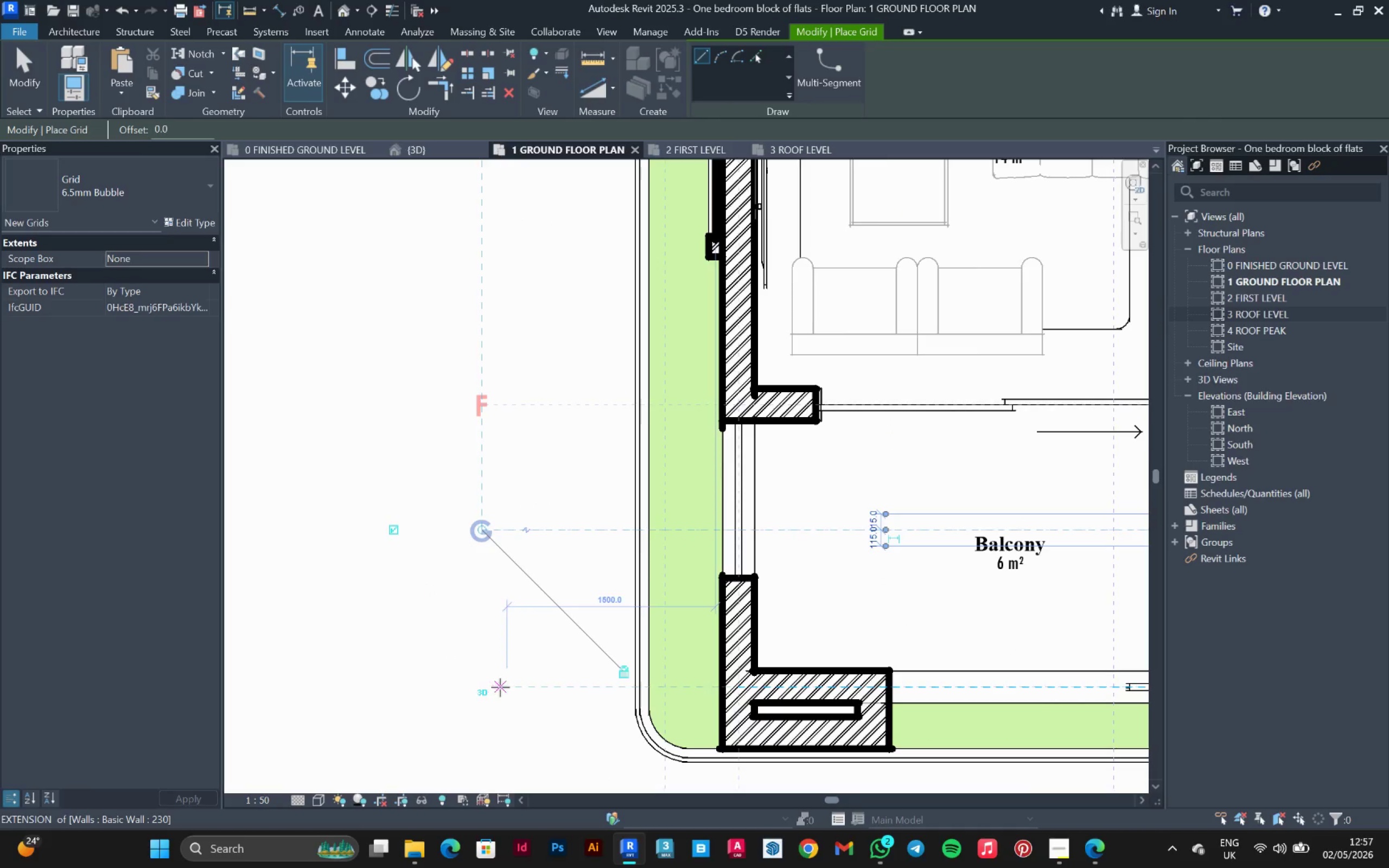 
left_click([500, 687])
 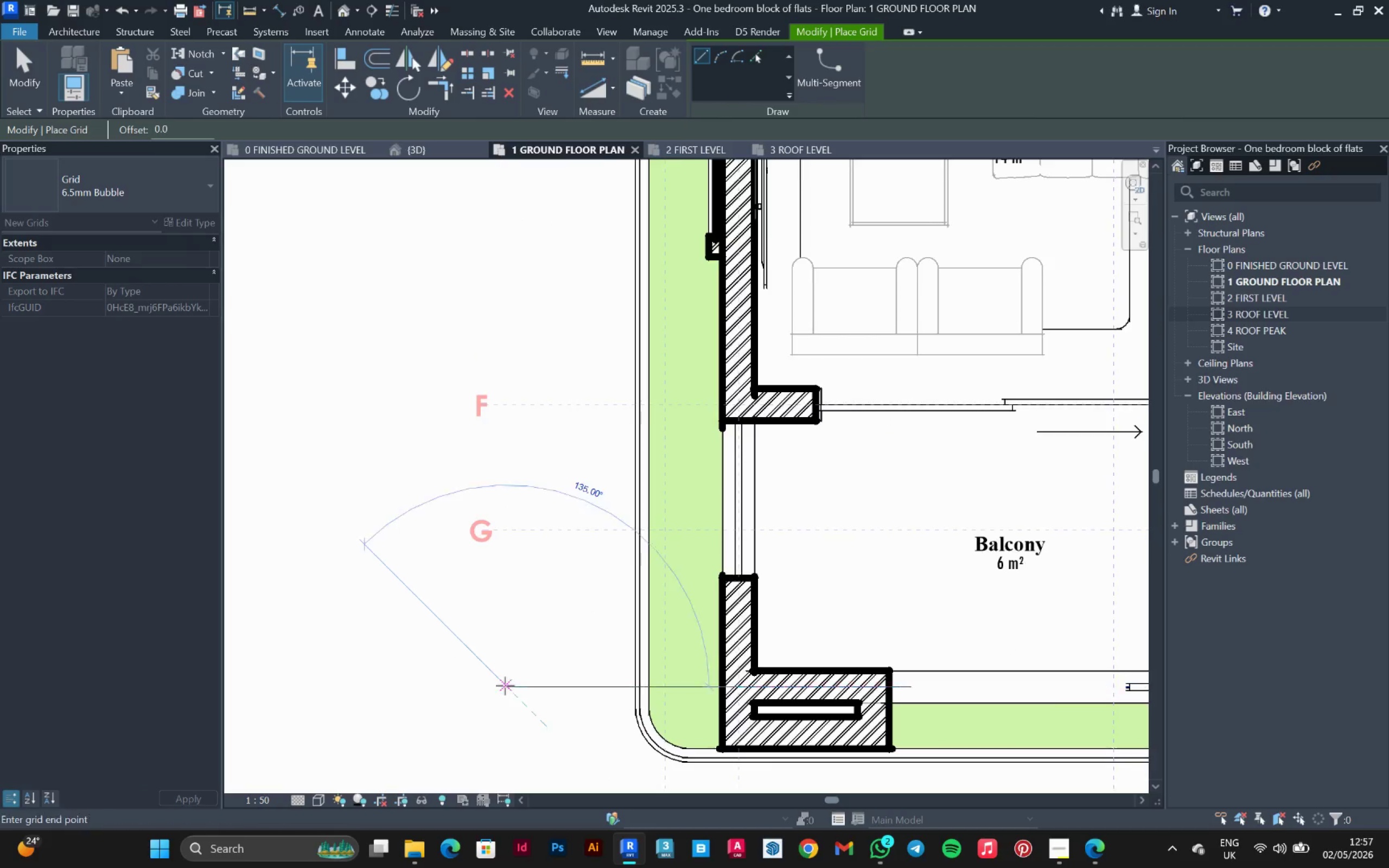 
scroll: coordinate [638, 668], scroll_direction: down, amount: 10.0
 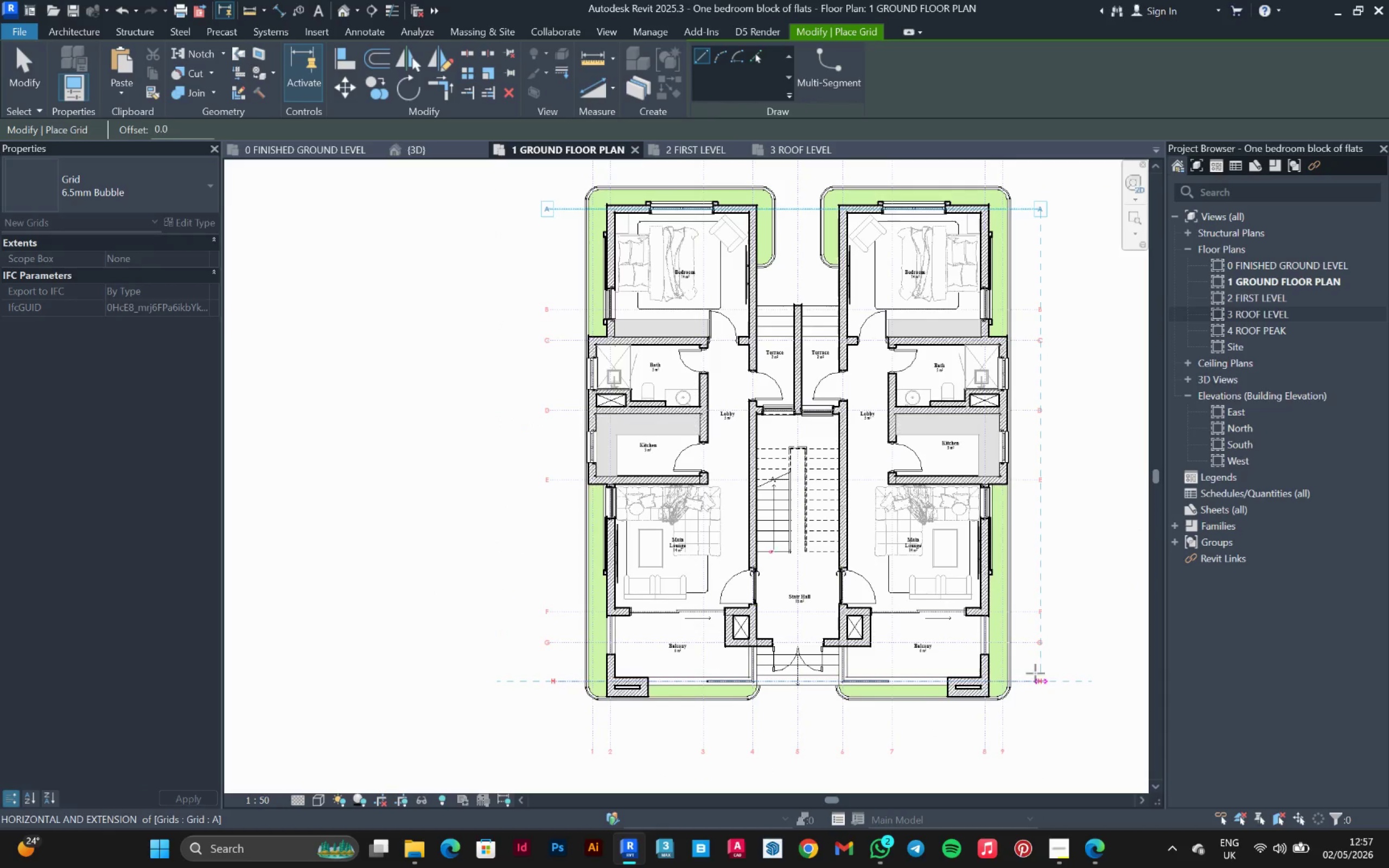 
left_click([1035, 673])
 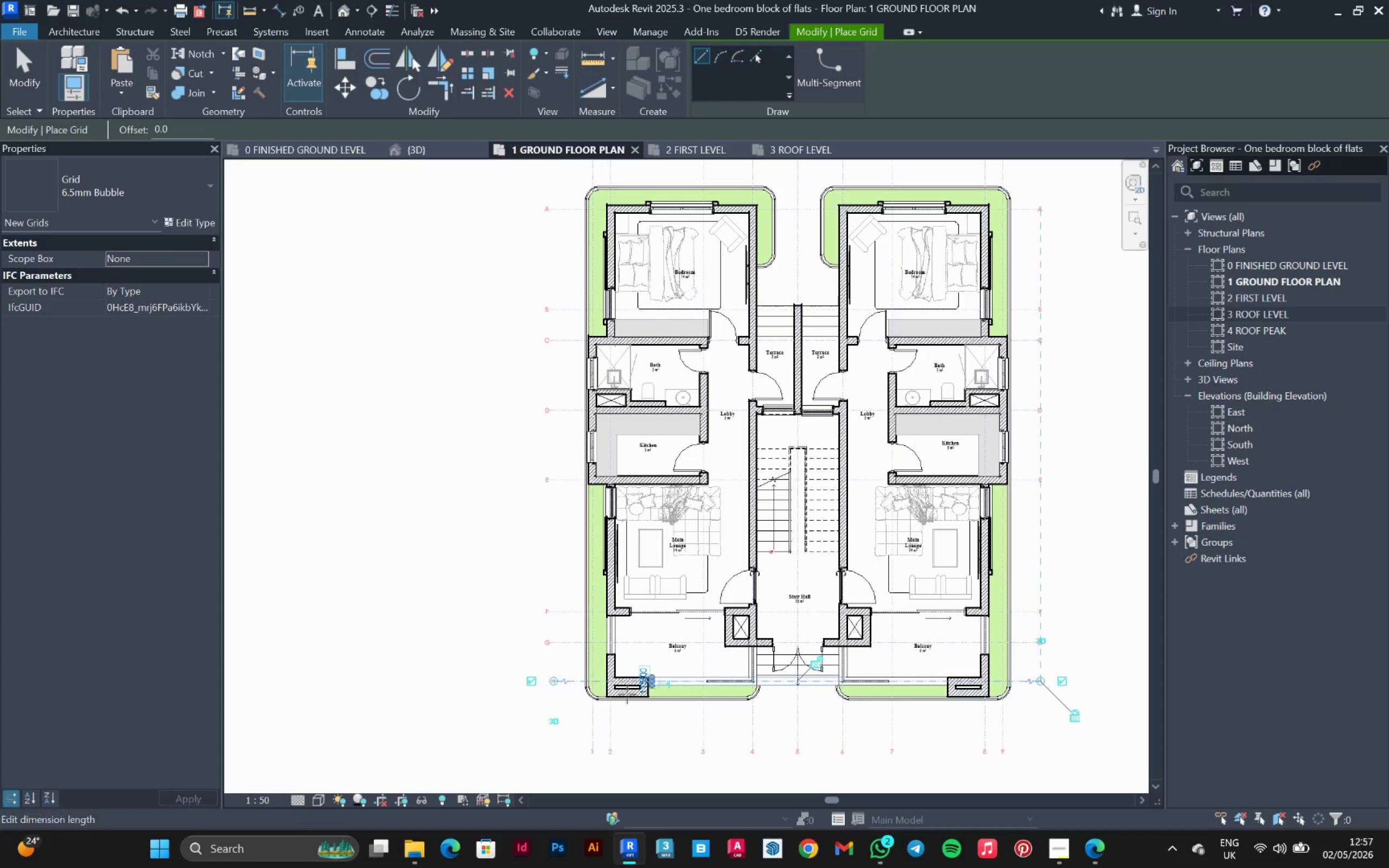 
key(Escape)
 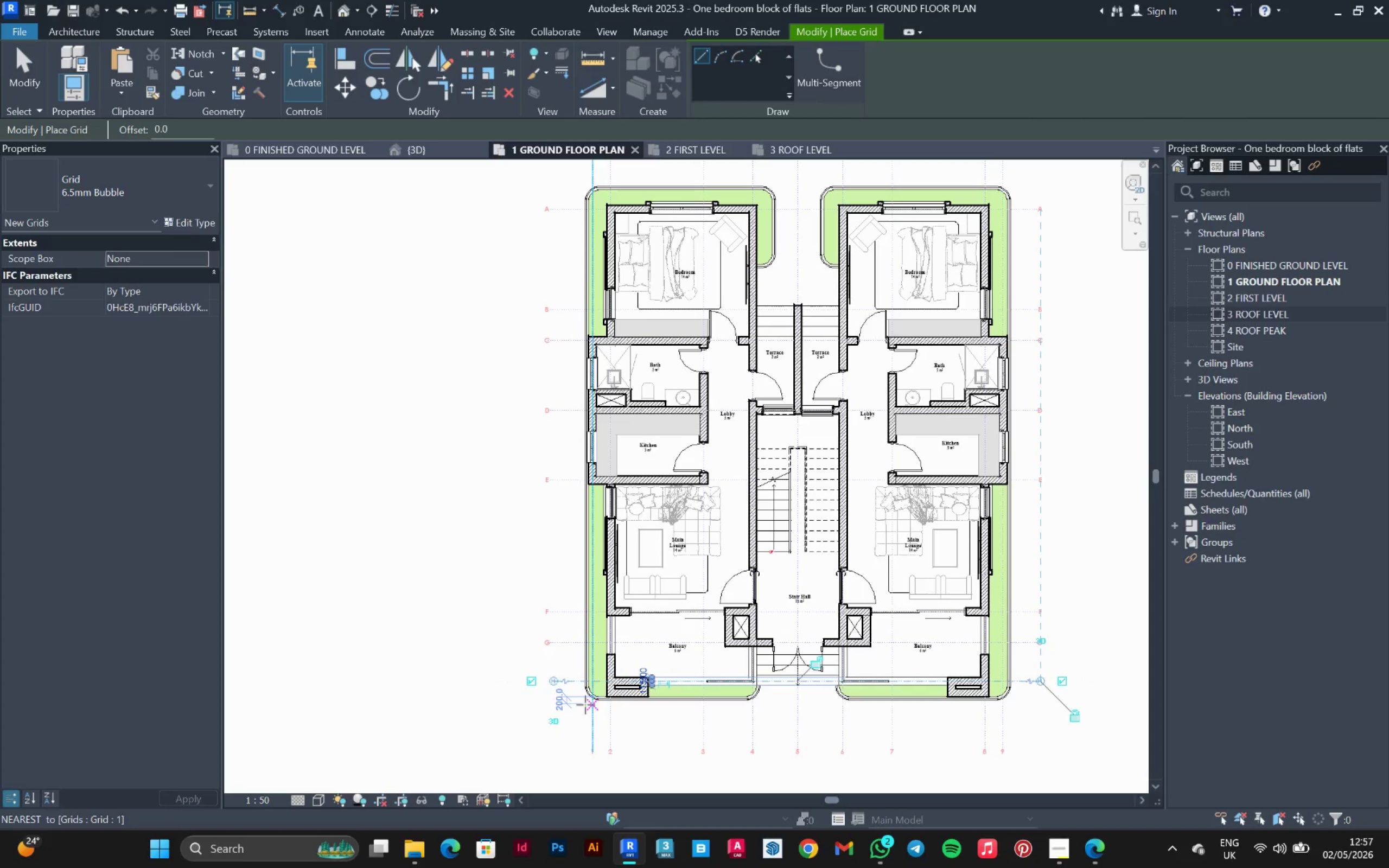 
key(Escape)
 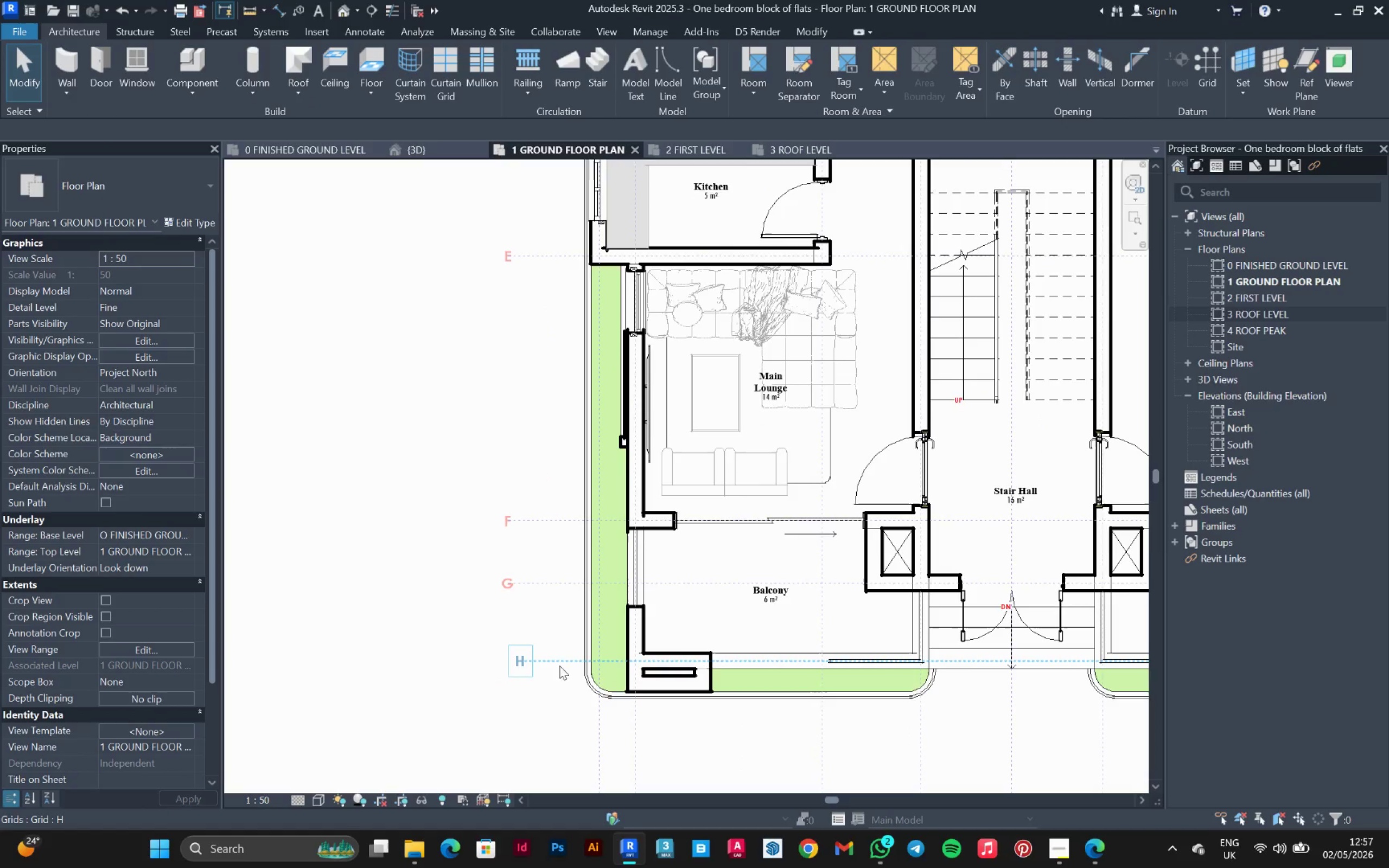 
scroll: coordinate [588, 695], scroll_direction: up, amount: 5.0
 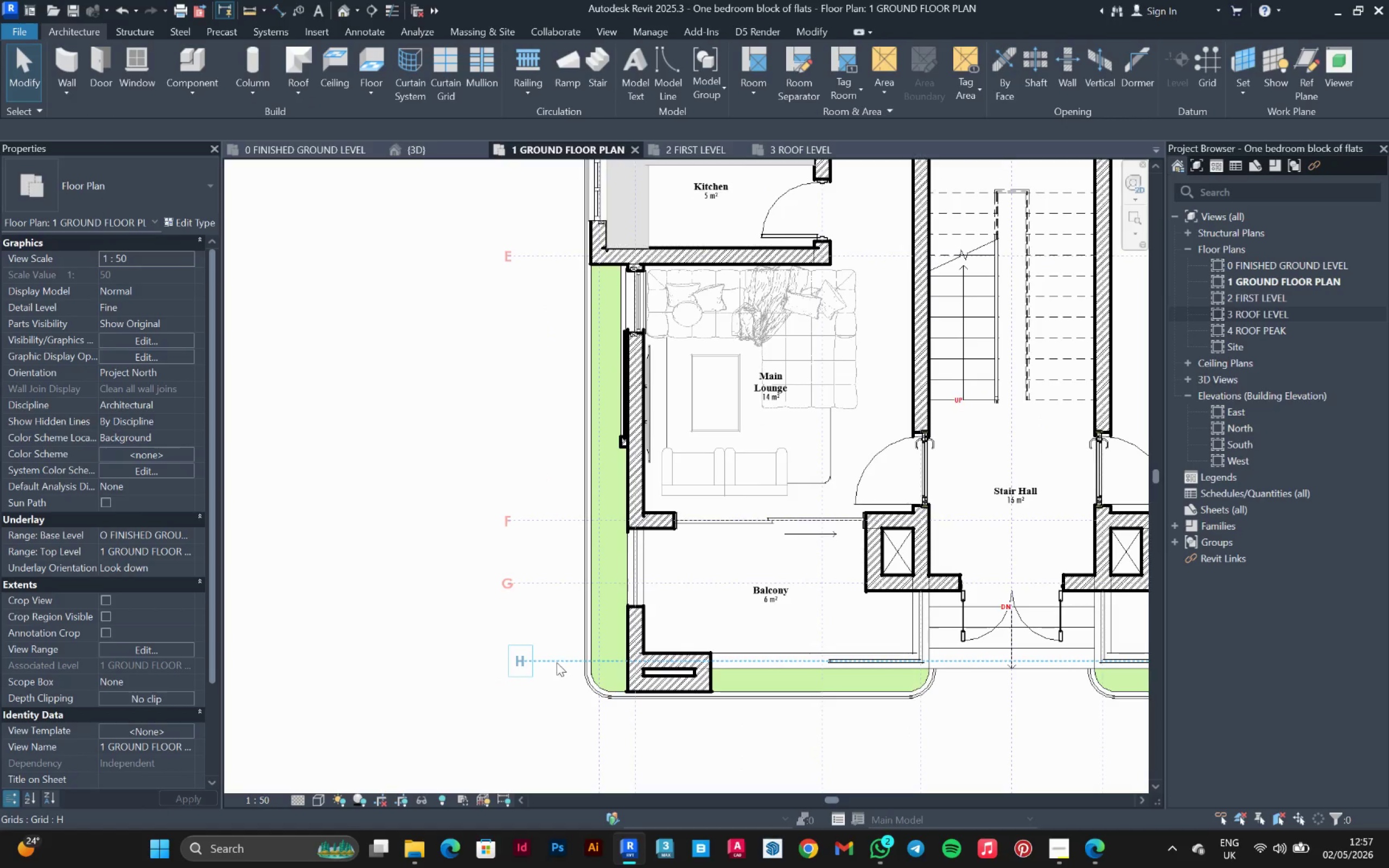 
left_click_drag(start_coordinate=[557, 662], to_coordinate=[507, 663])
 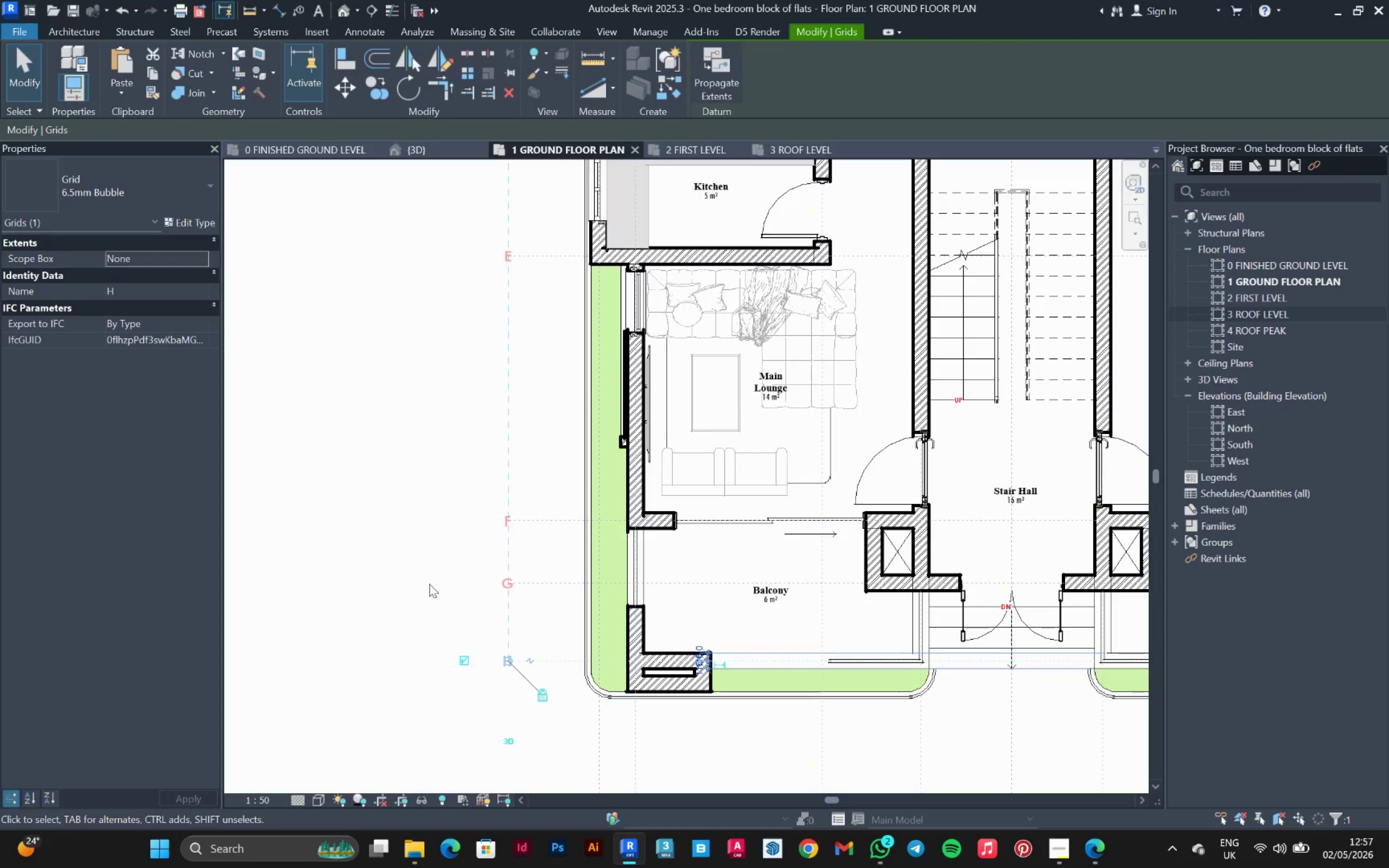 
left_click([428, 583])
 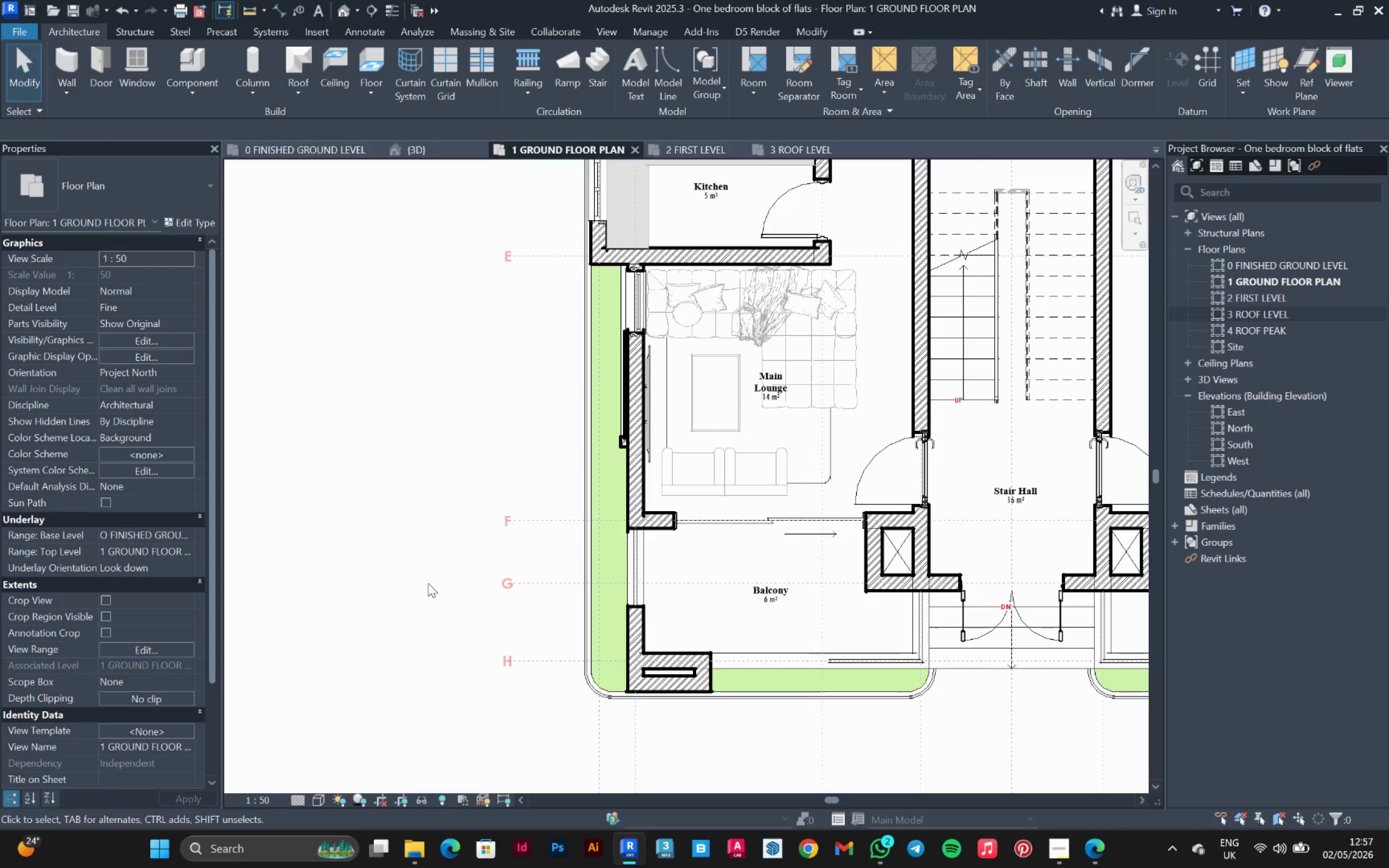 
scroll: coordinate [1027, 667], scroll_direction: down, amount: 6.0
 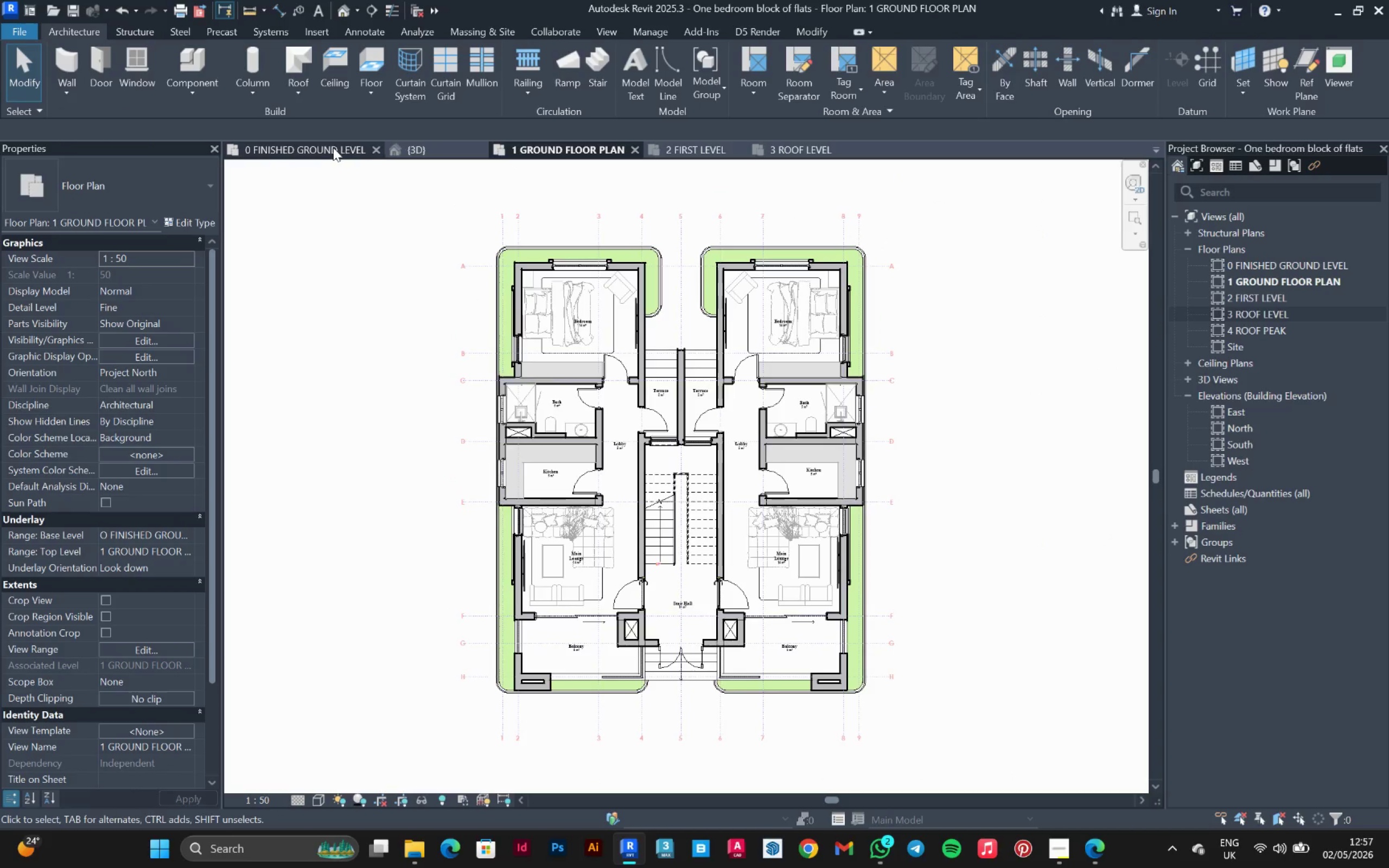 
left_click([694, 148])
 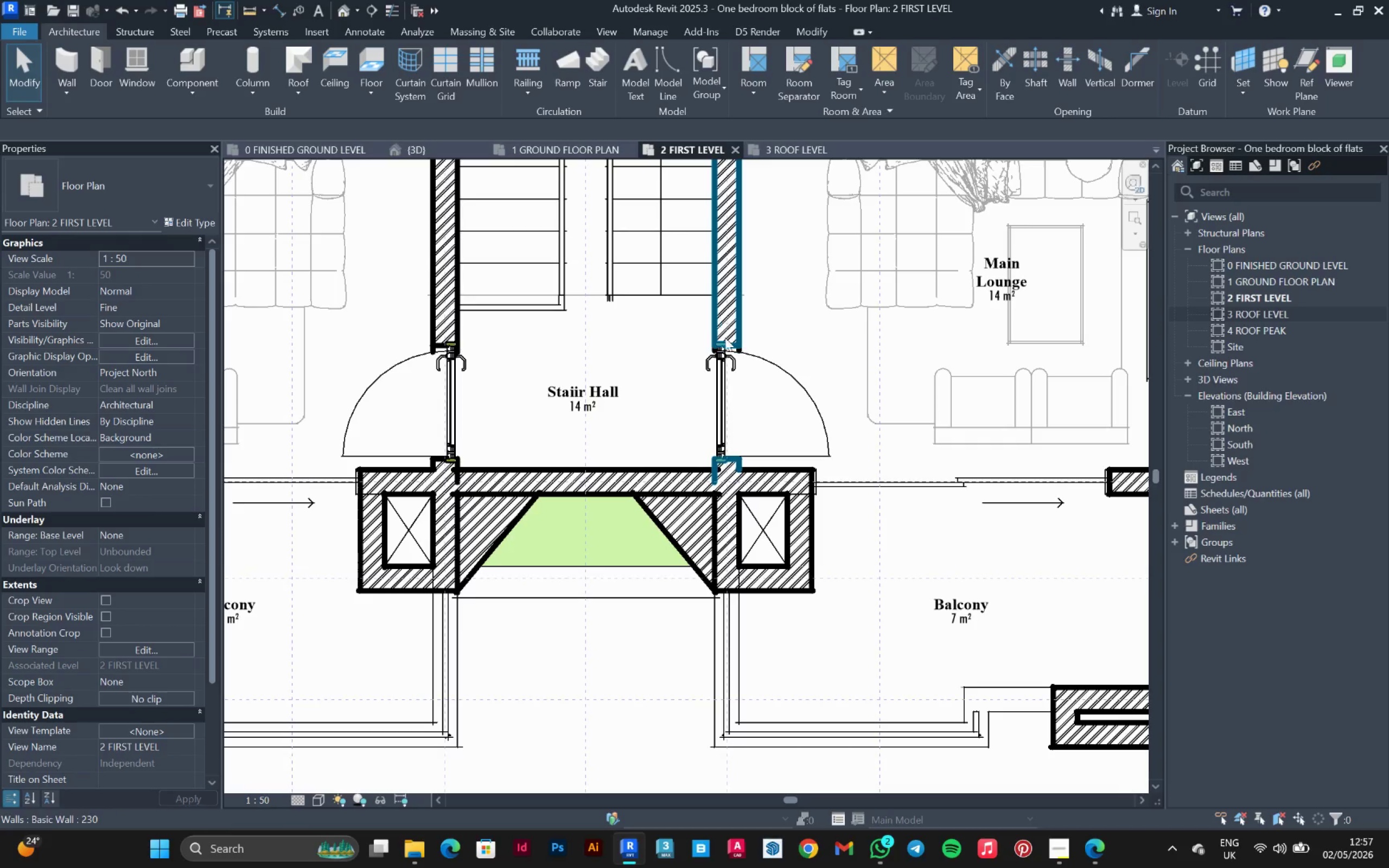 
scroll: coordinate [817, 453], scroll_direction: down, amount: 11.0
 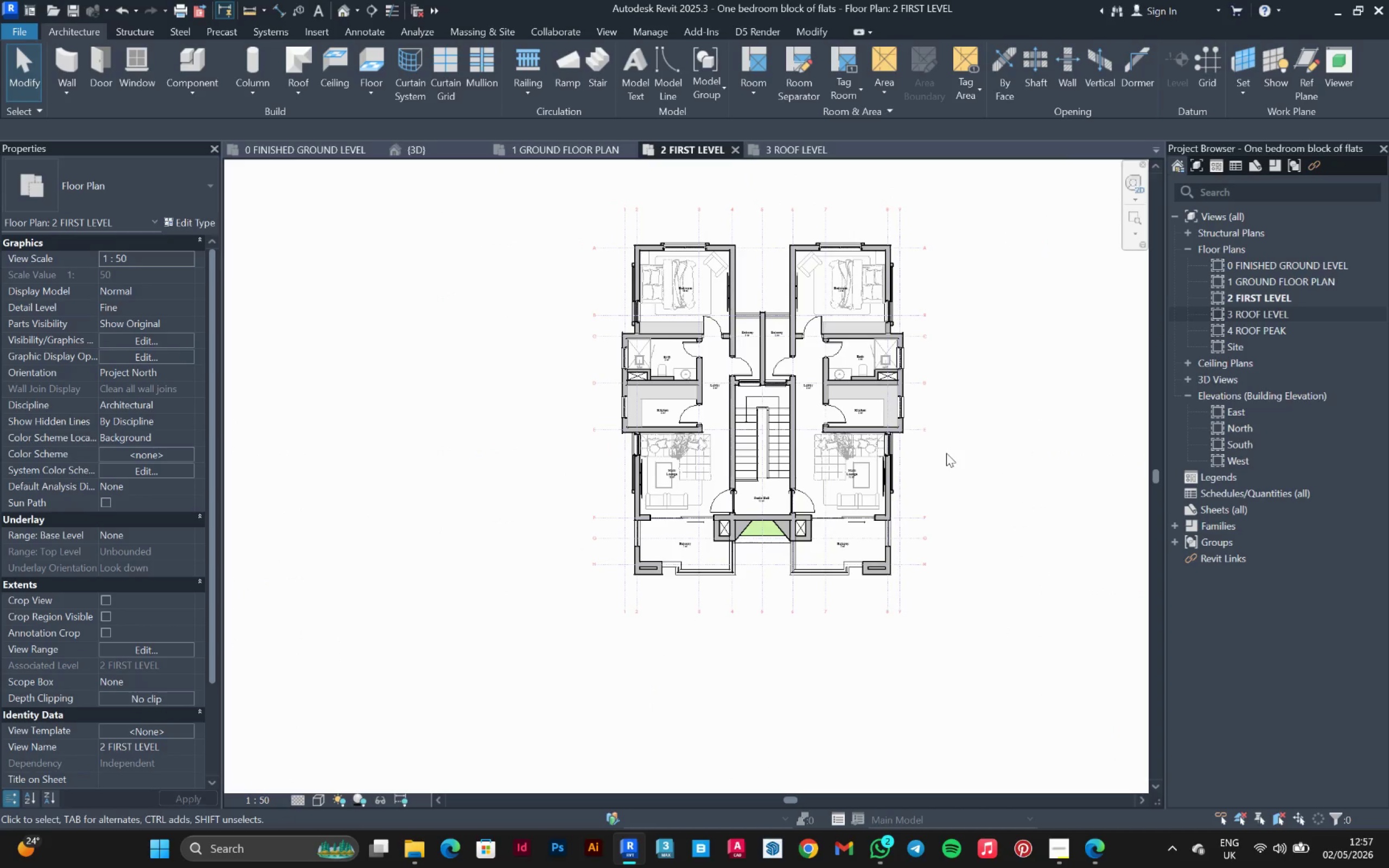 
scroll: coordinate [946, 452], scroll_direction: up, amount: 3.0
 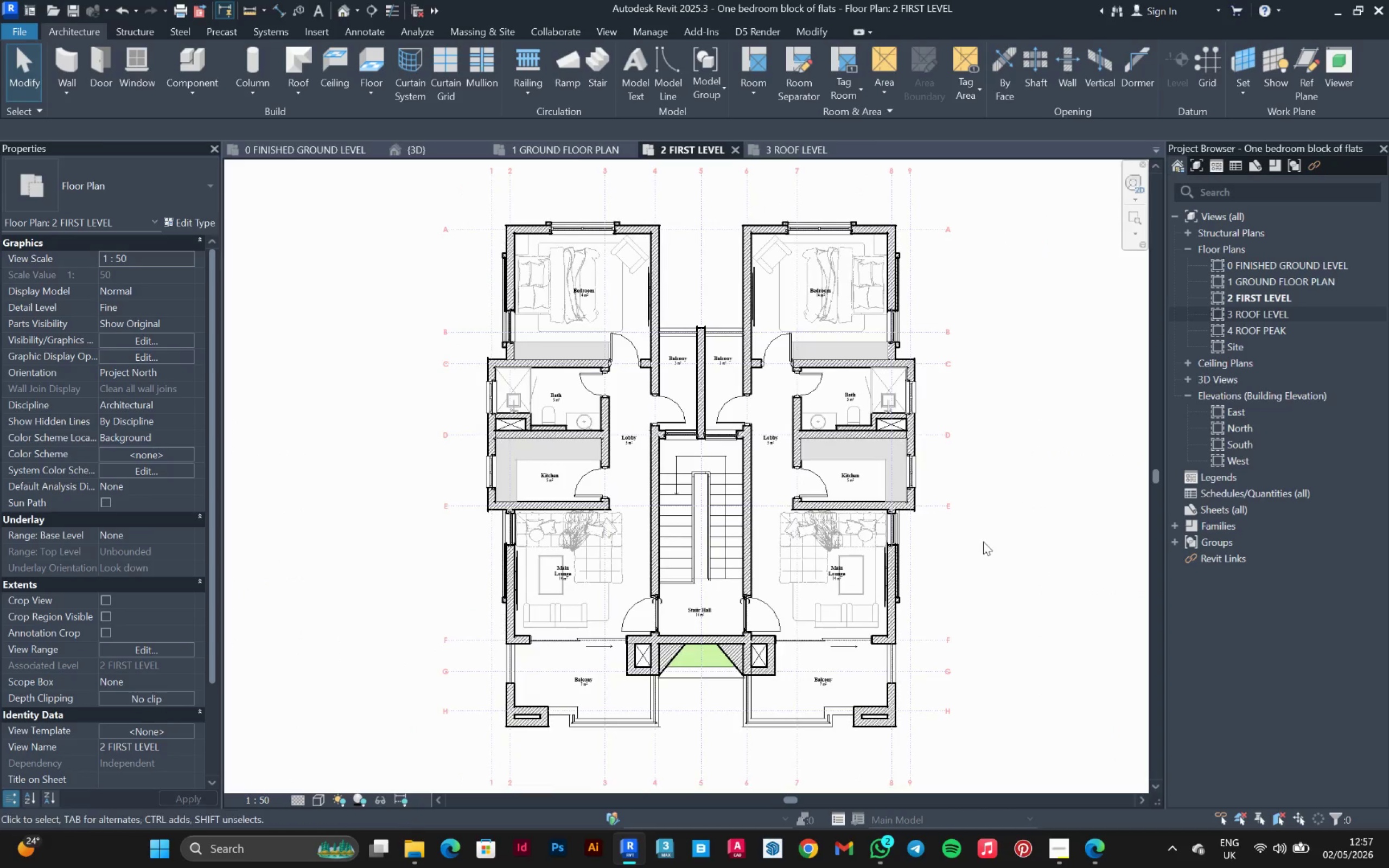 
key(Control+ControlLeft)
 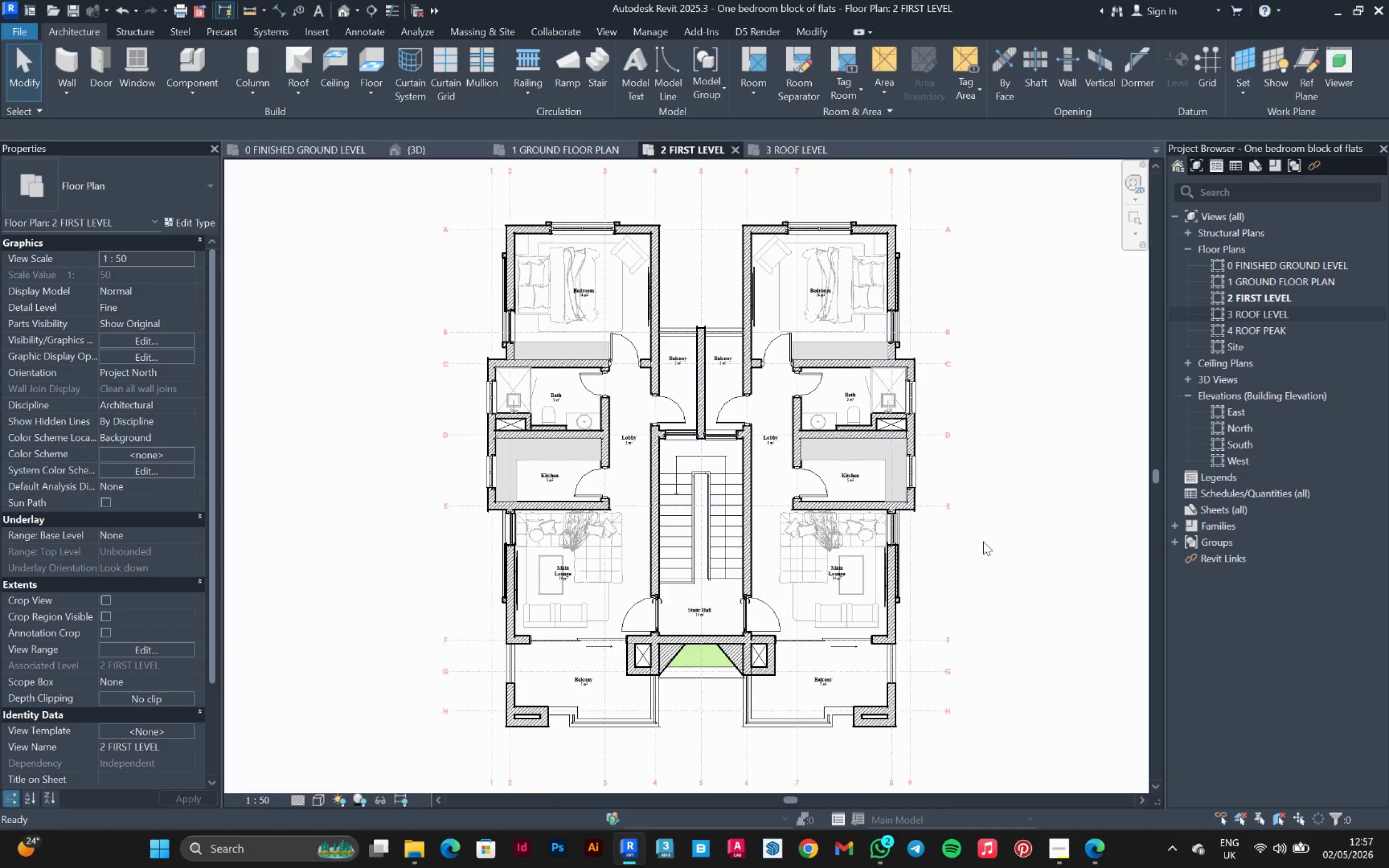 
key(Control+S)
 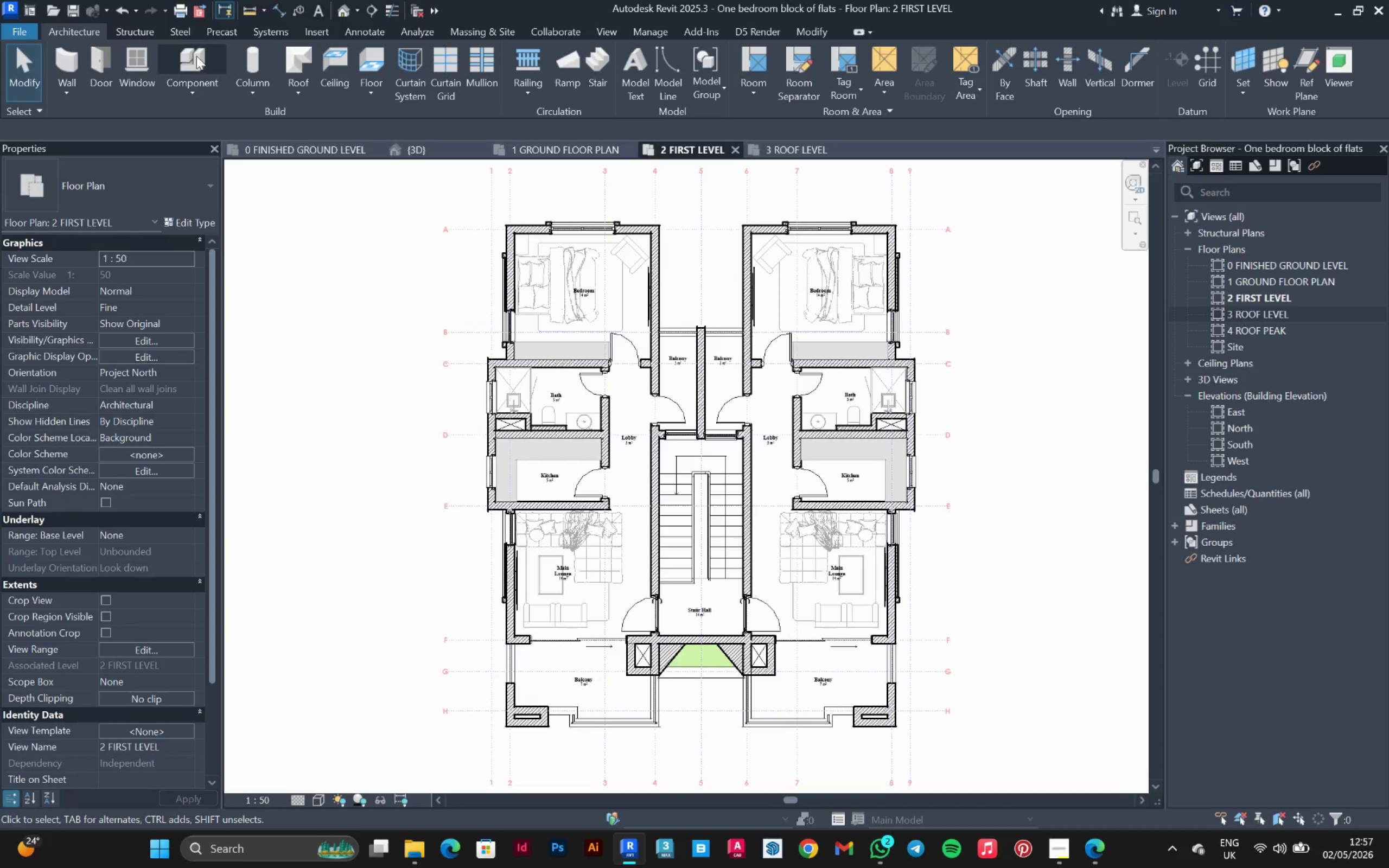 
mouse_move([472, 83])
 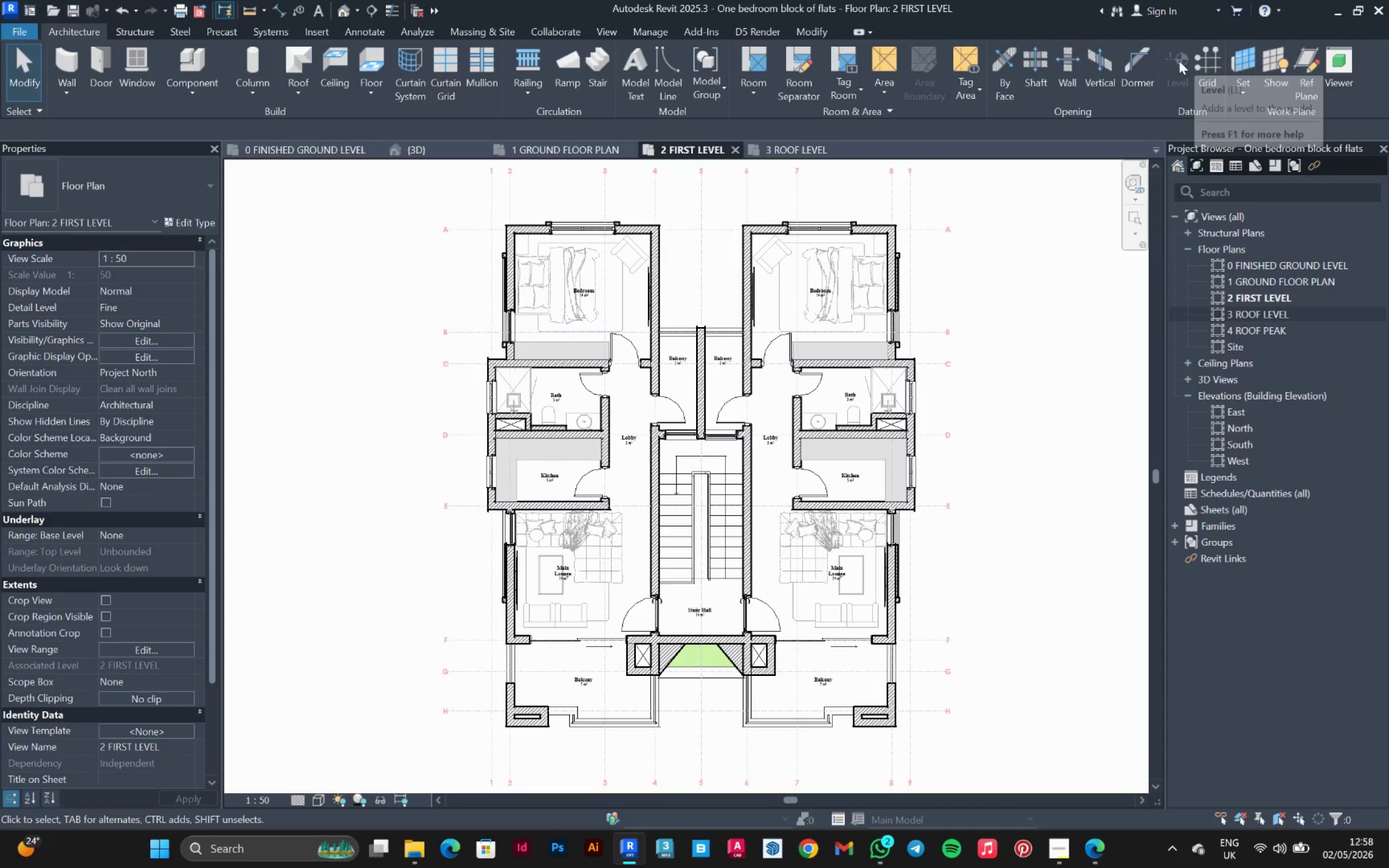 
wait(12.73)
 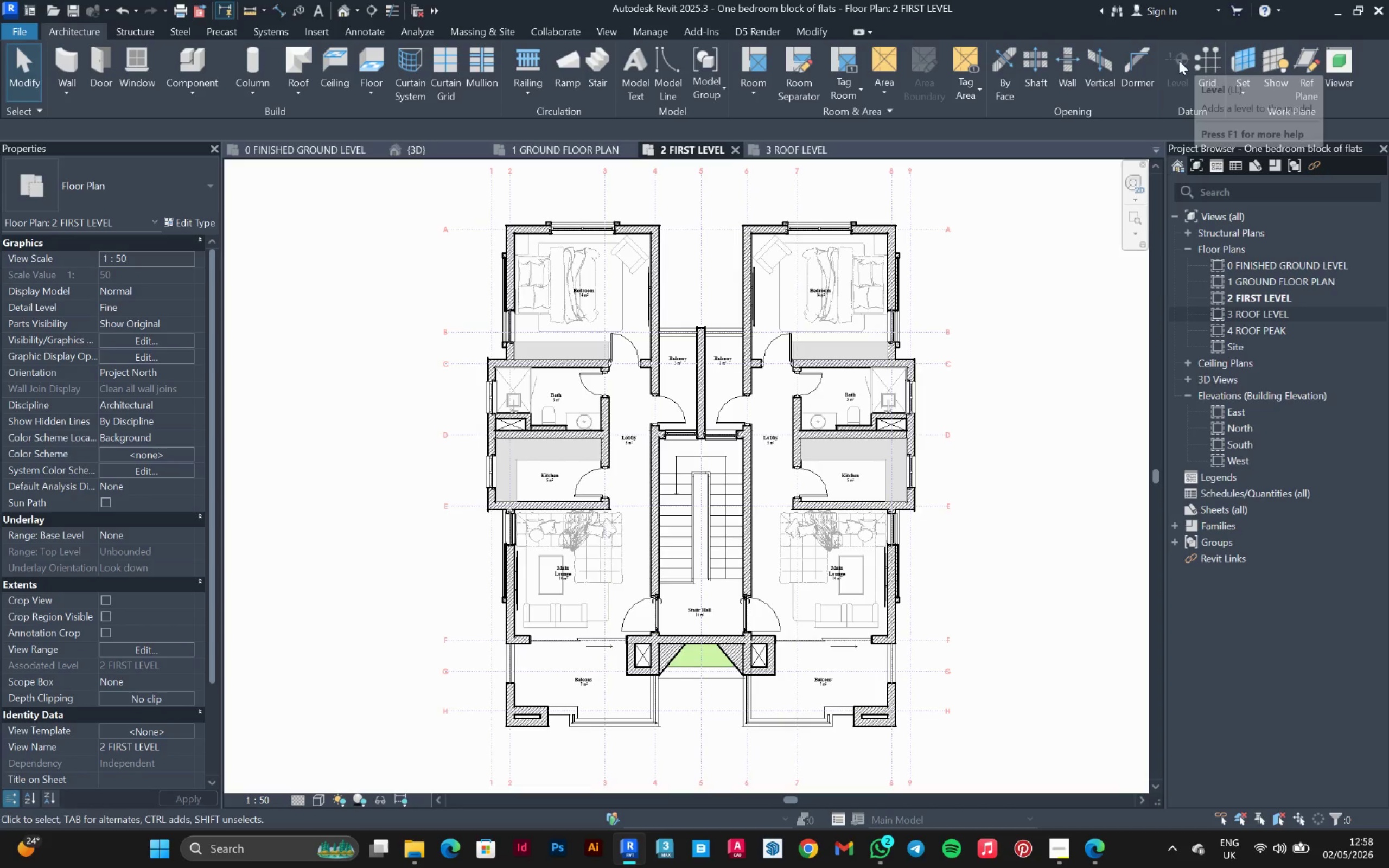 
left_click([1071, 73])
 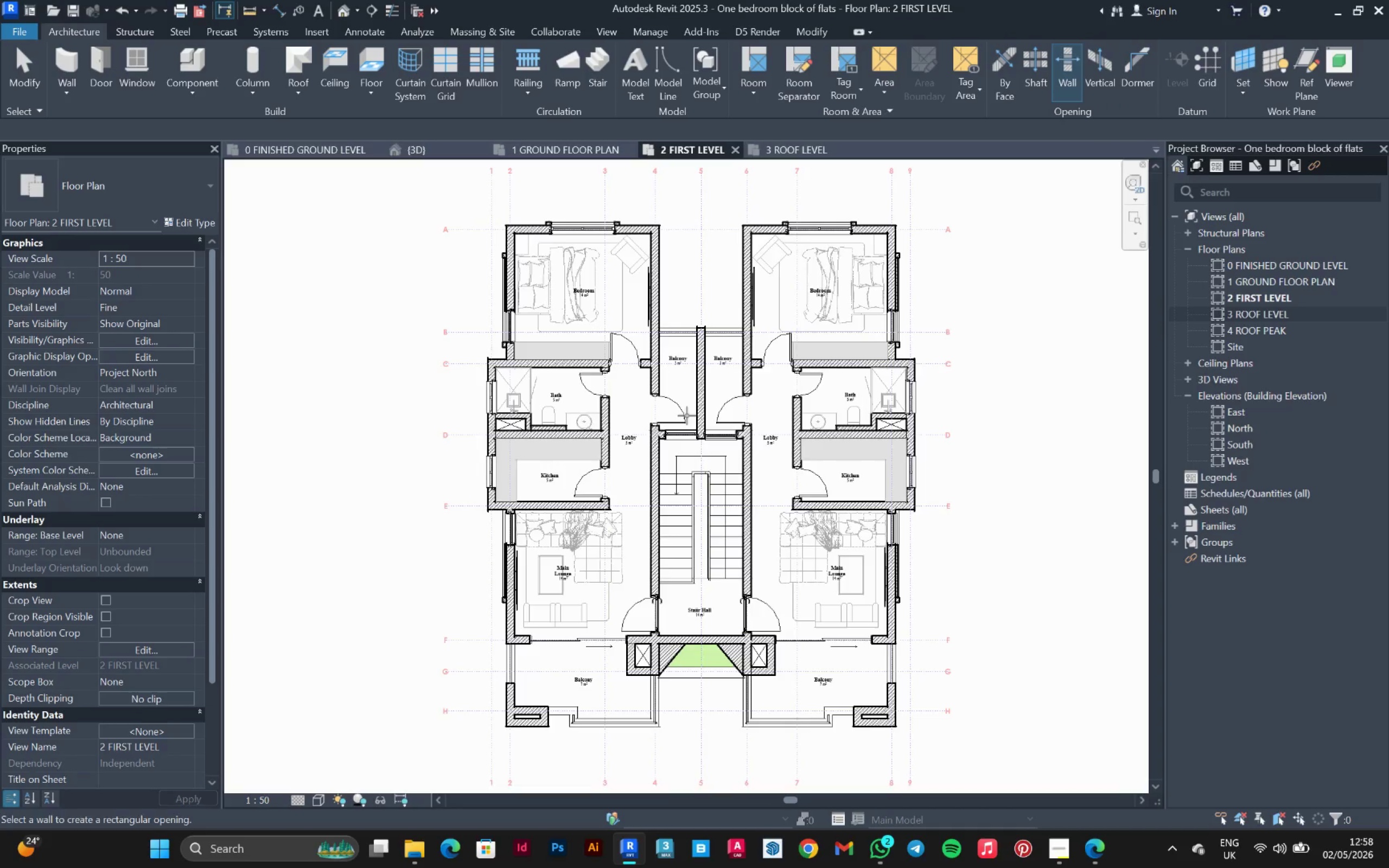 
scroll: coordinate [691, 707], scroll_direction: up, amount: 9.0
 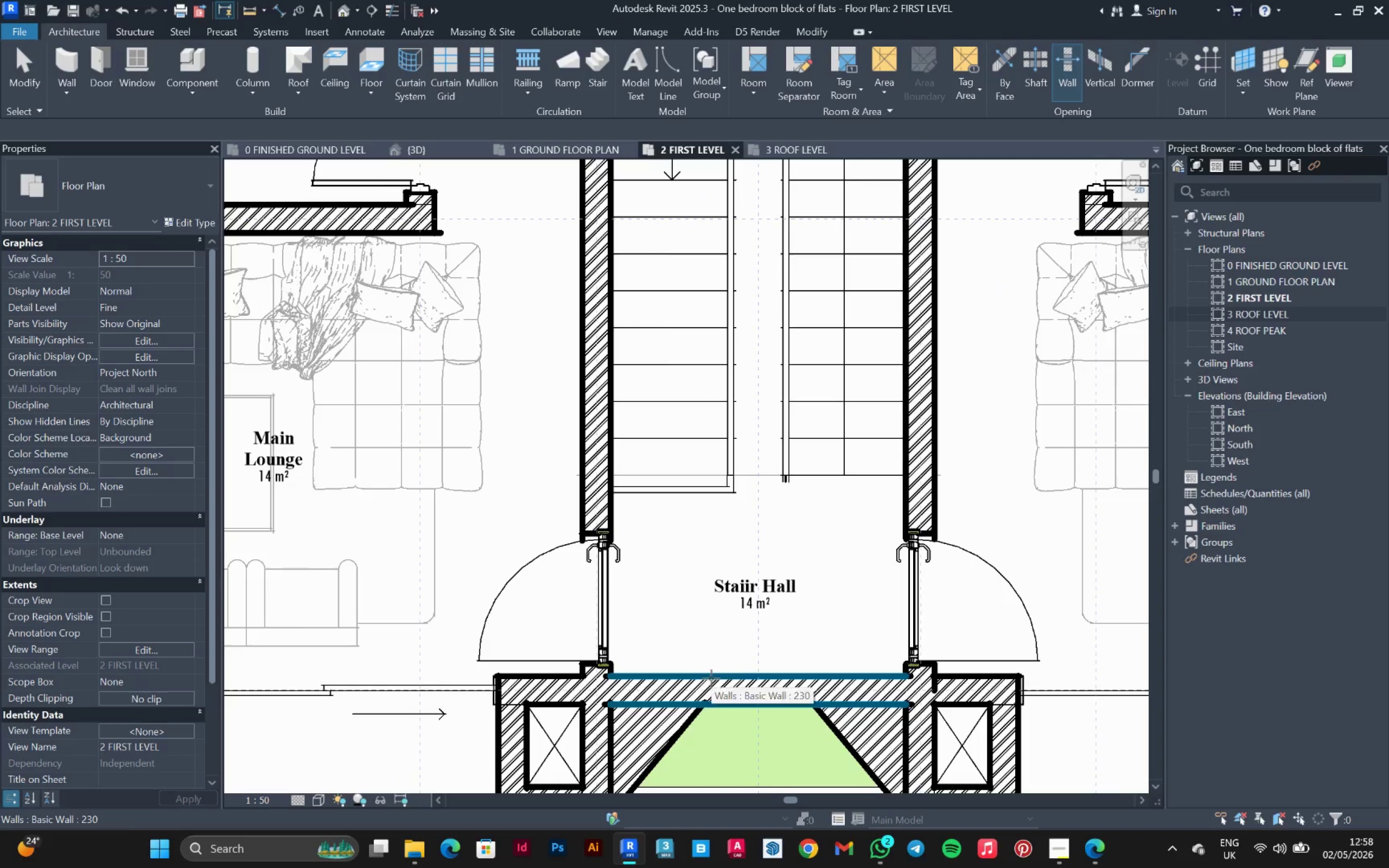 
left_click([711, 679])
 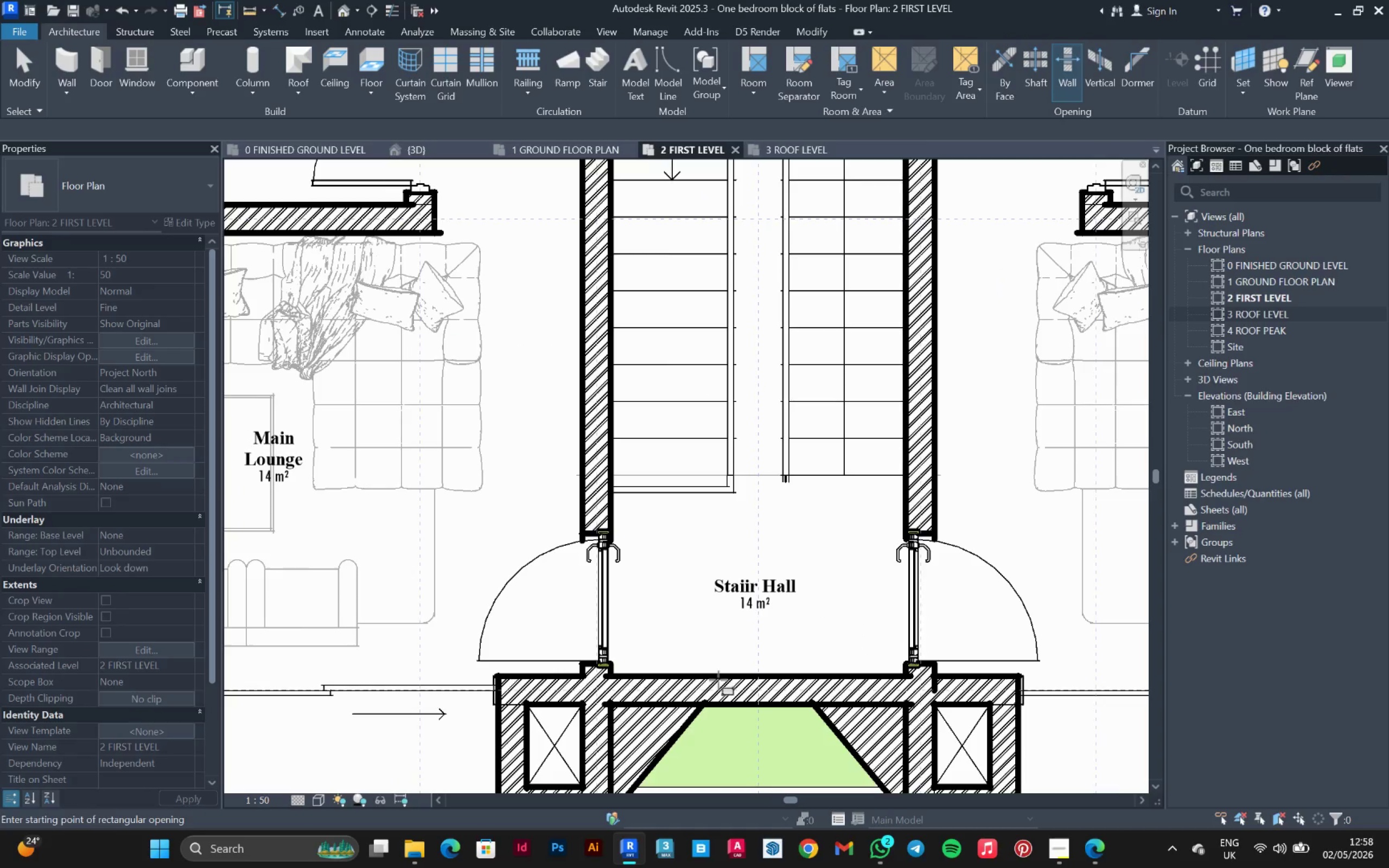 
left_click([718, 680])
 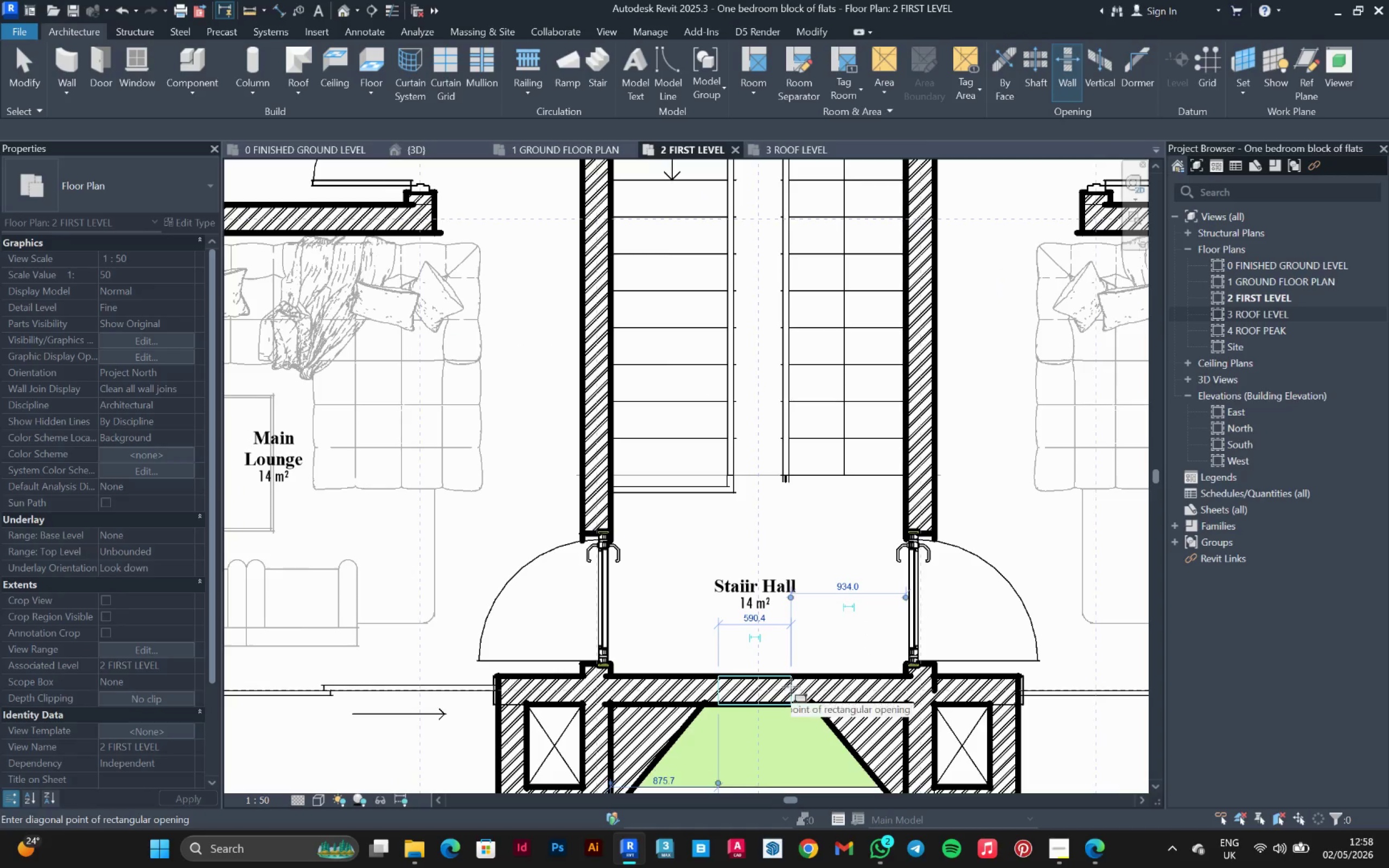 
left_click([791, 687])
 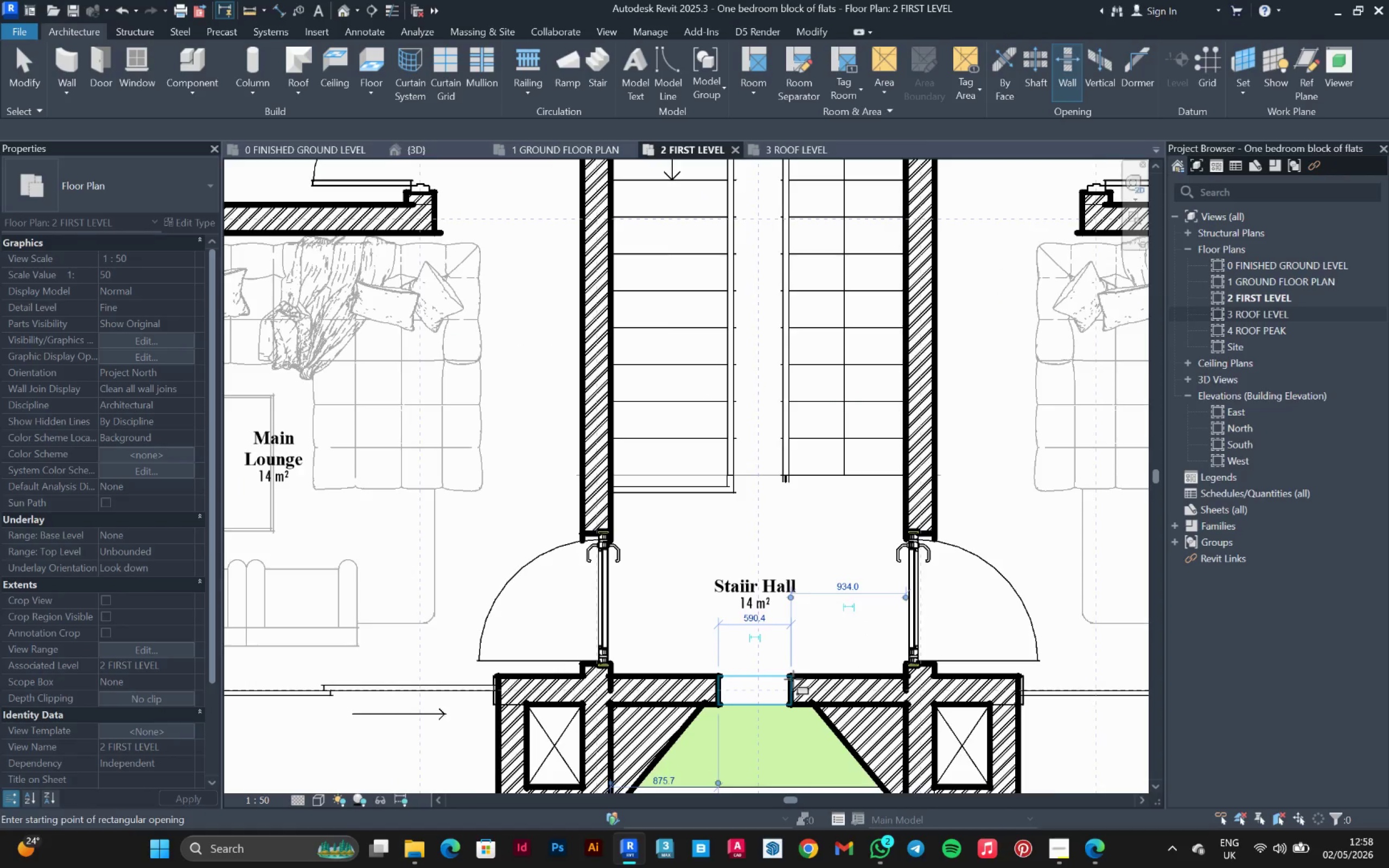 
key(Escape)
 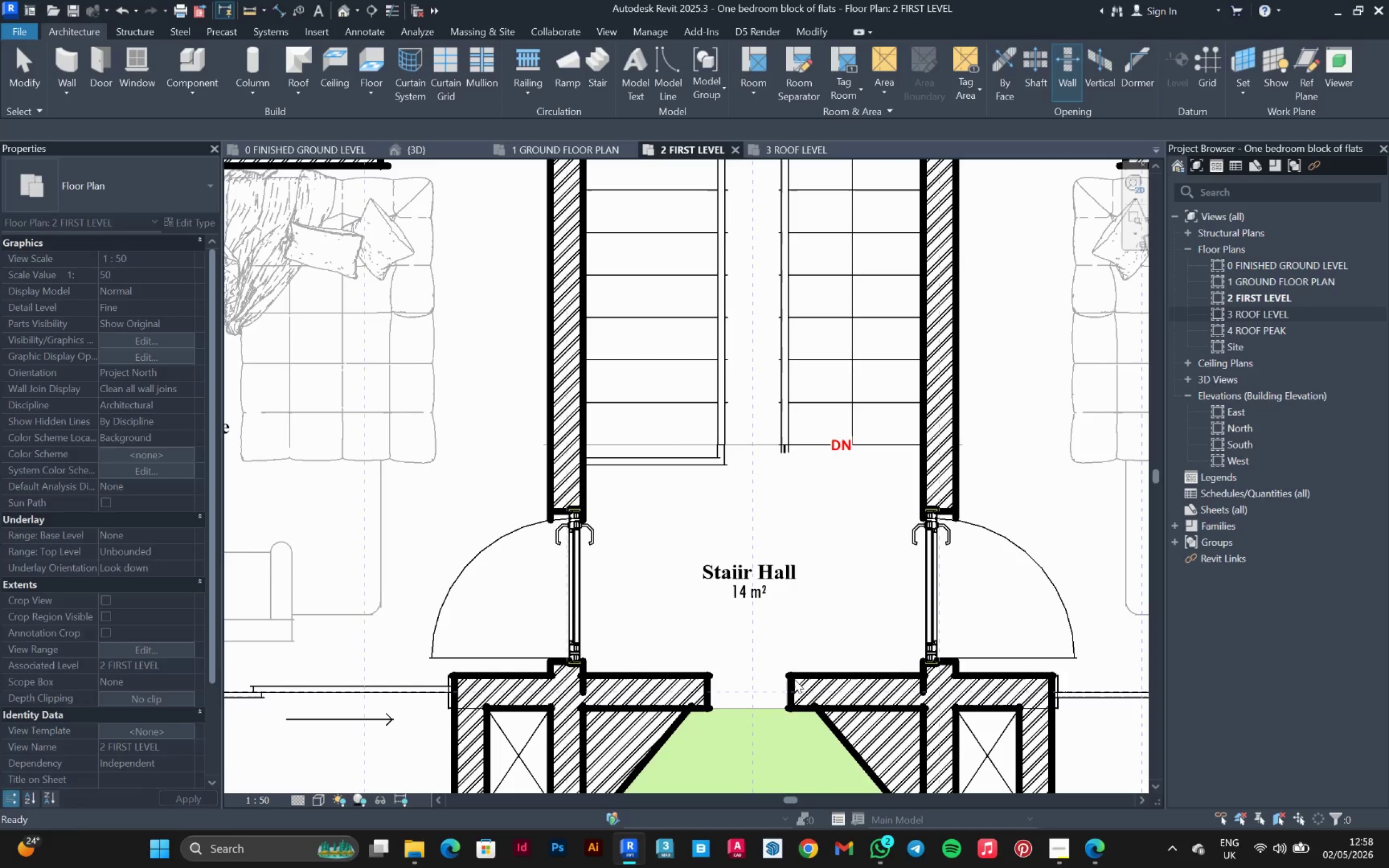 
key(Escape)
 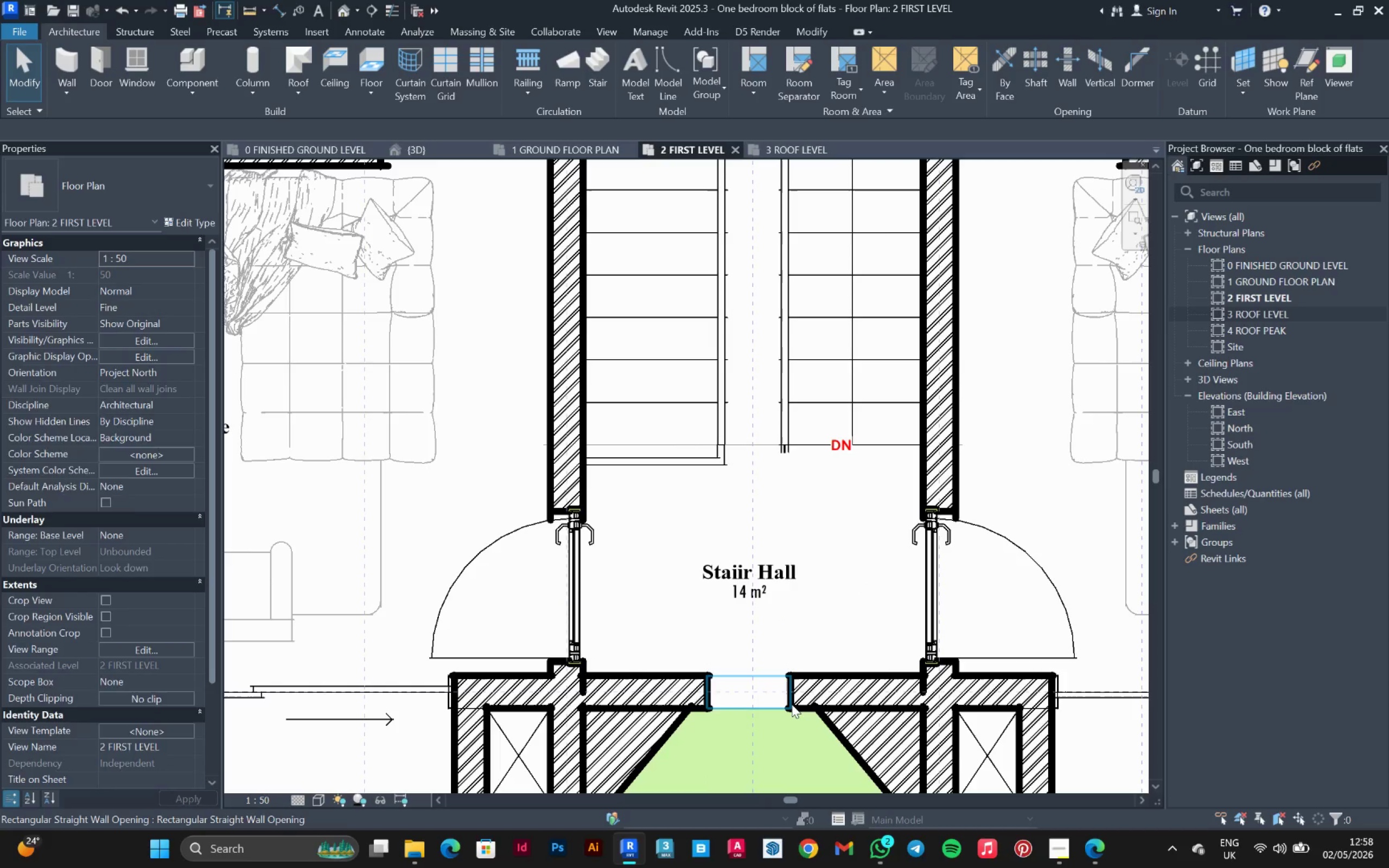 
scroll: coordinate [793, 679], scroll_direction: up, amount: 1.0
 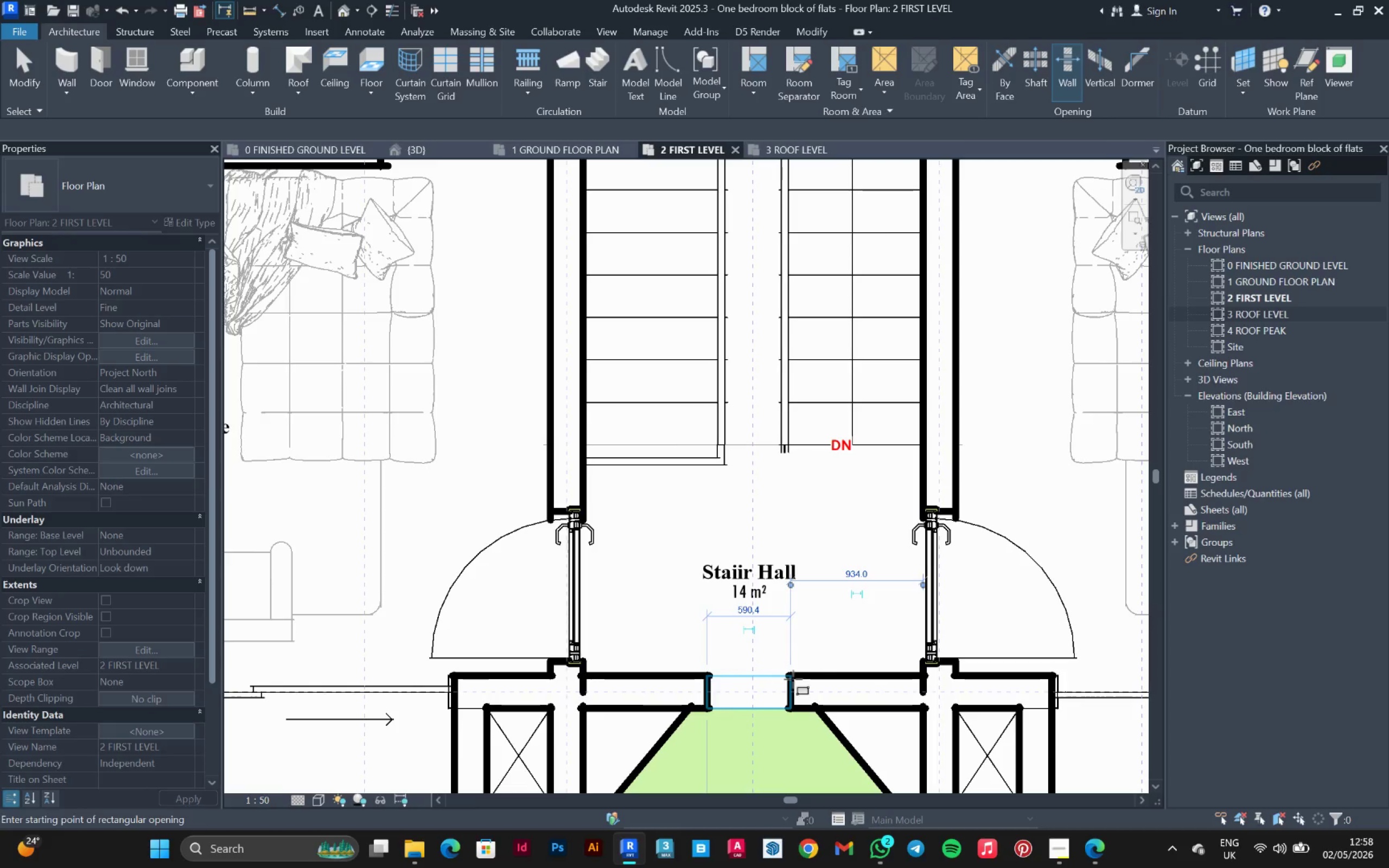 
left_click([792, 704])
 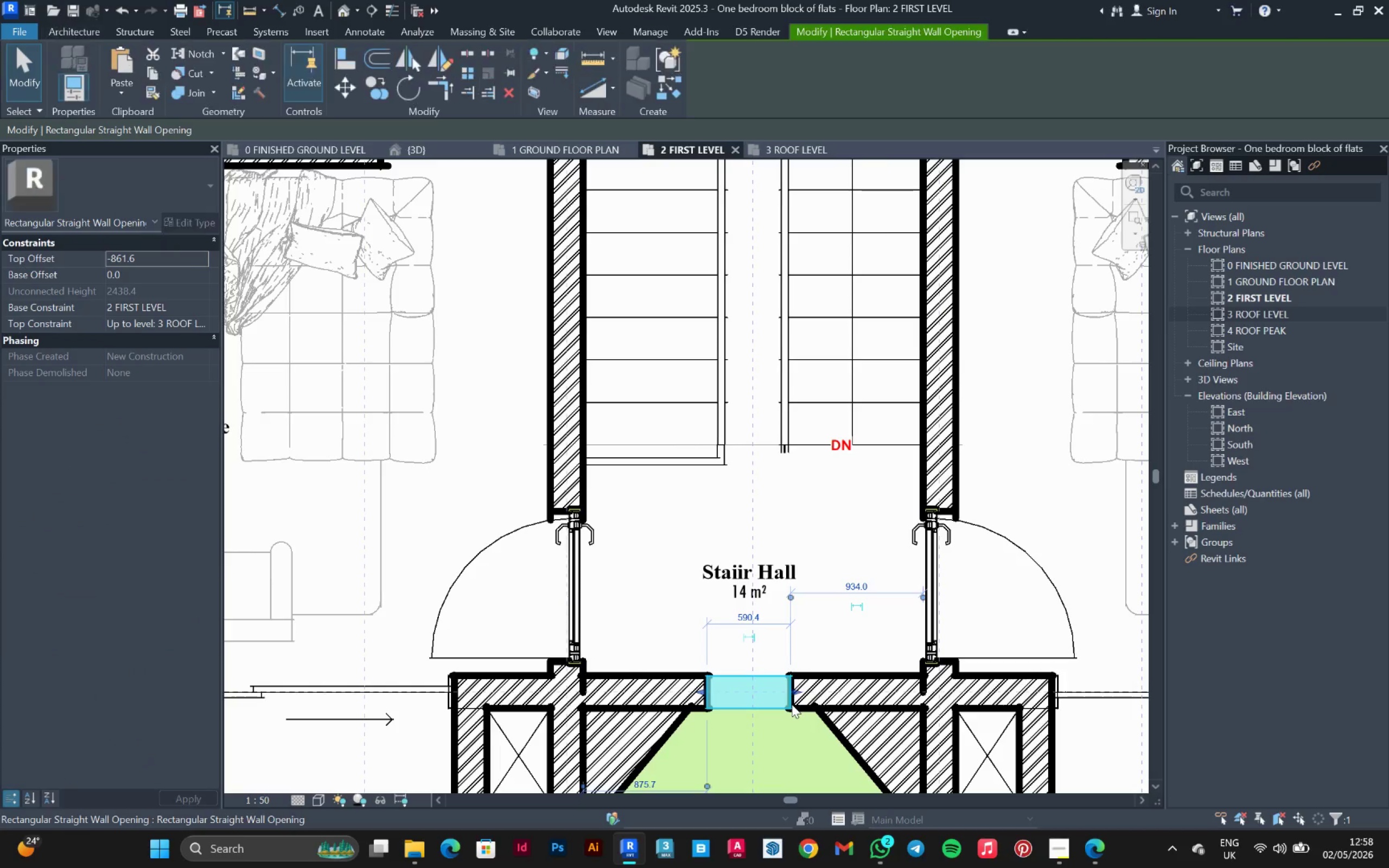 
scroll: coordinate [792, 704], scroll_direction: up, amount: 3.0
 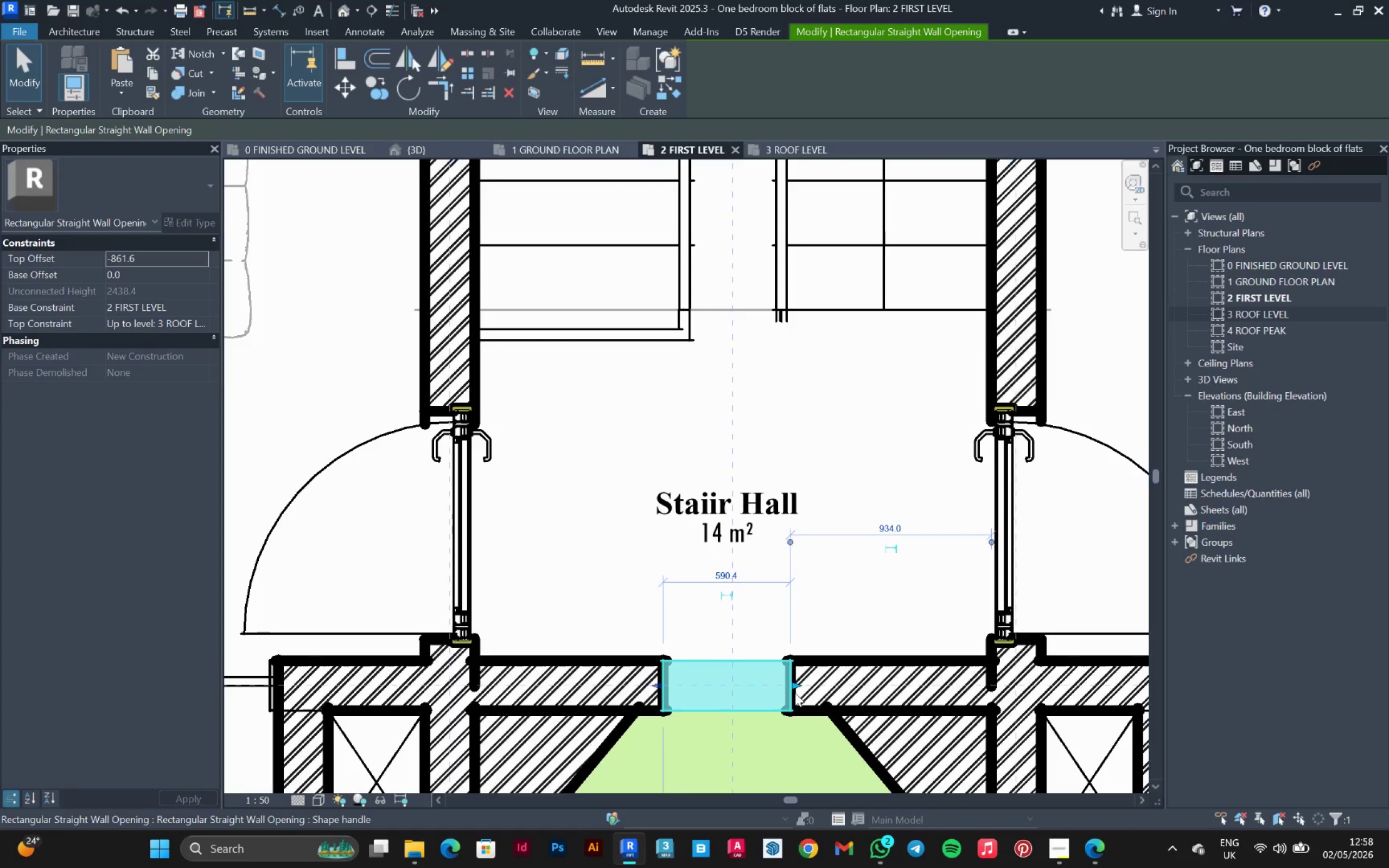 
left_click_drag(start_coordinate=[795, 690], to_coordinate=[806, 698])
 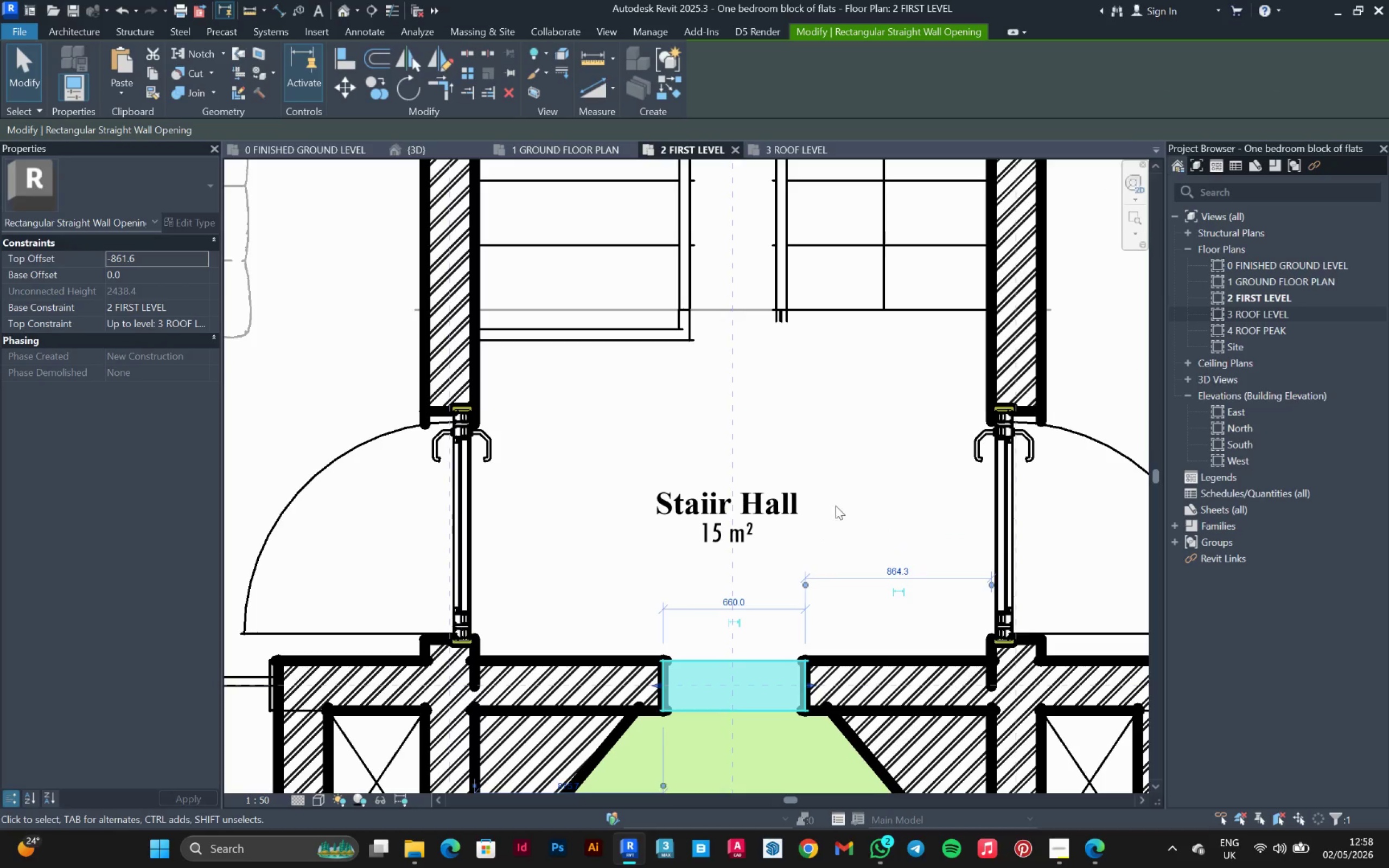 
left_click([843, 475])
 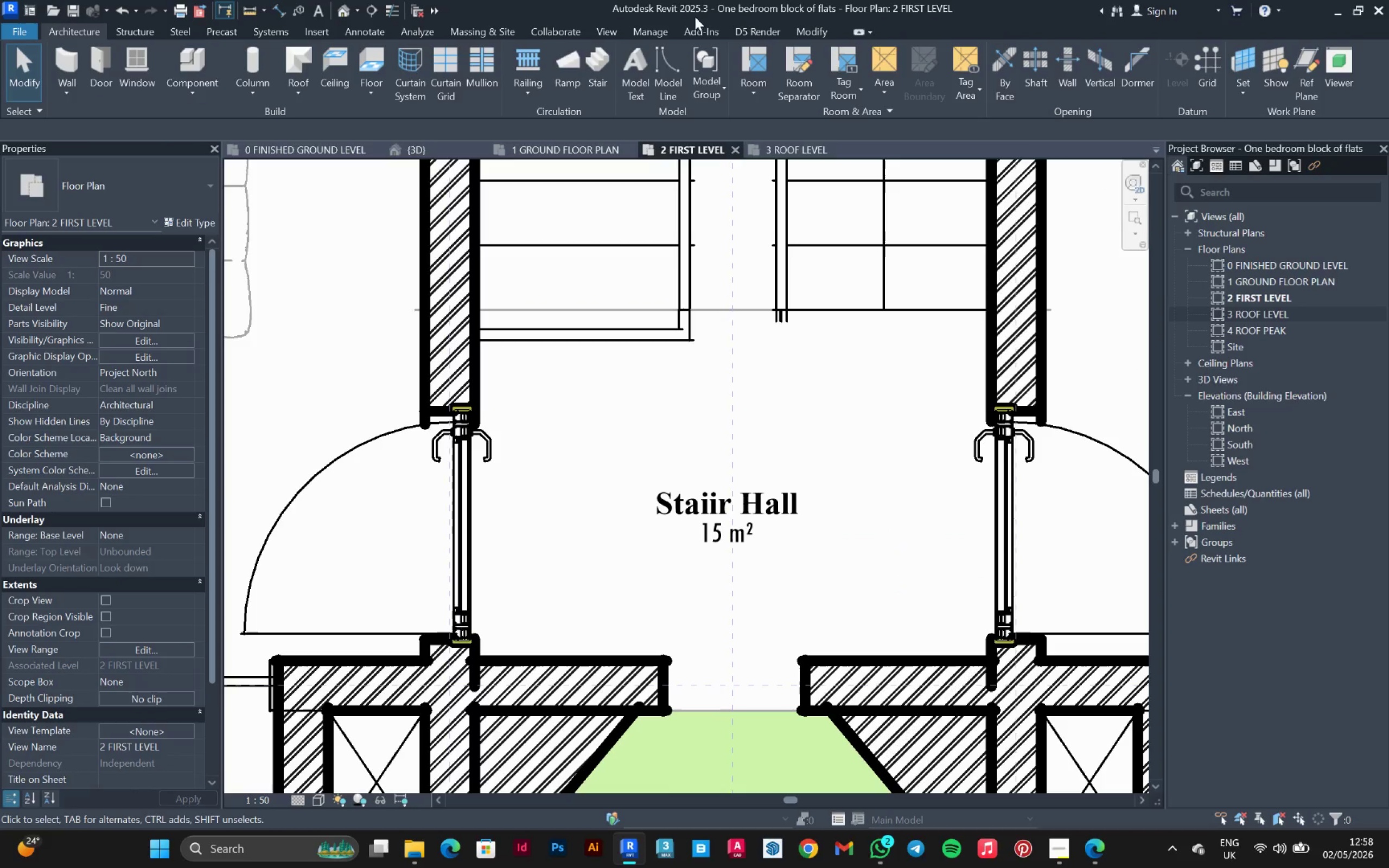 
left_click([668, 55])
 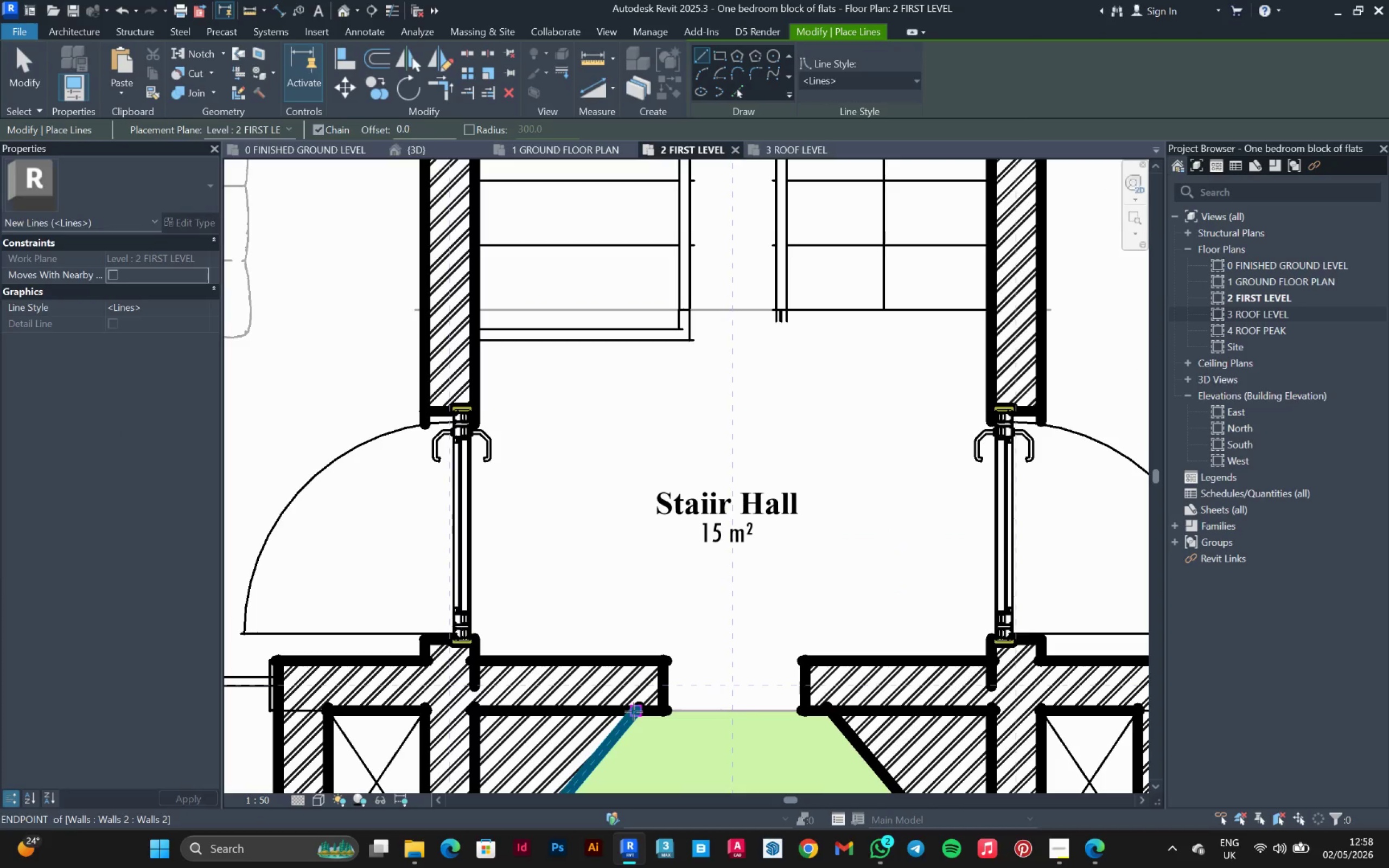 
scroll: coordinate [676, 494], scroll_direction: down, amount: 7.0
 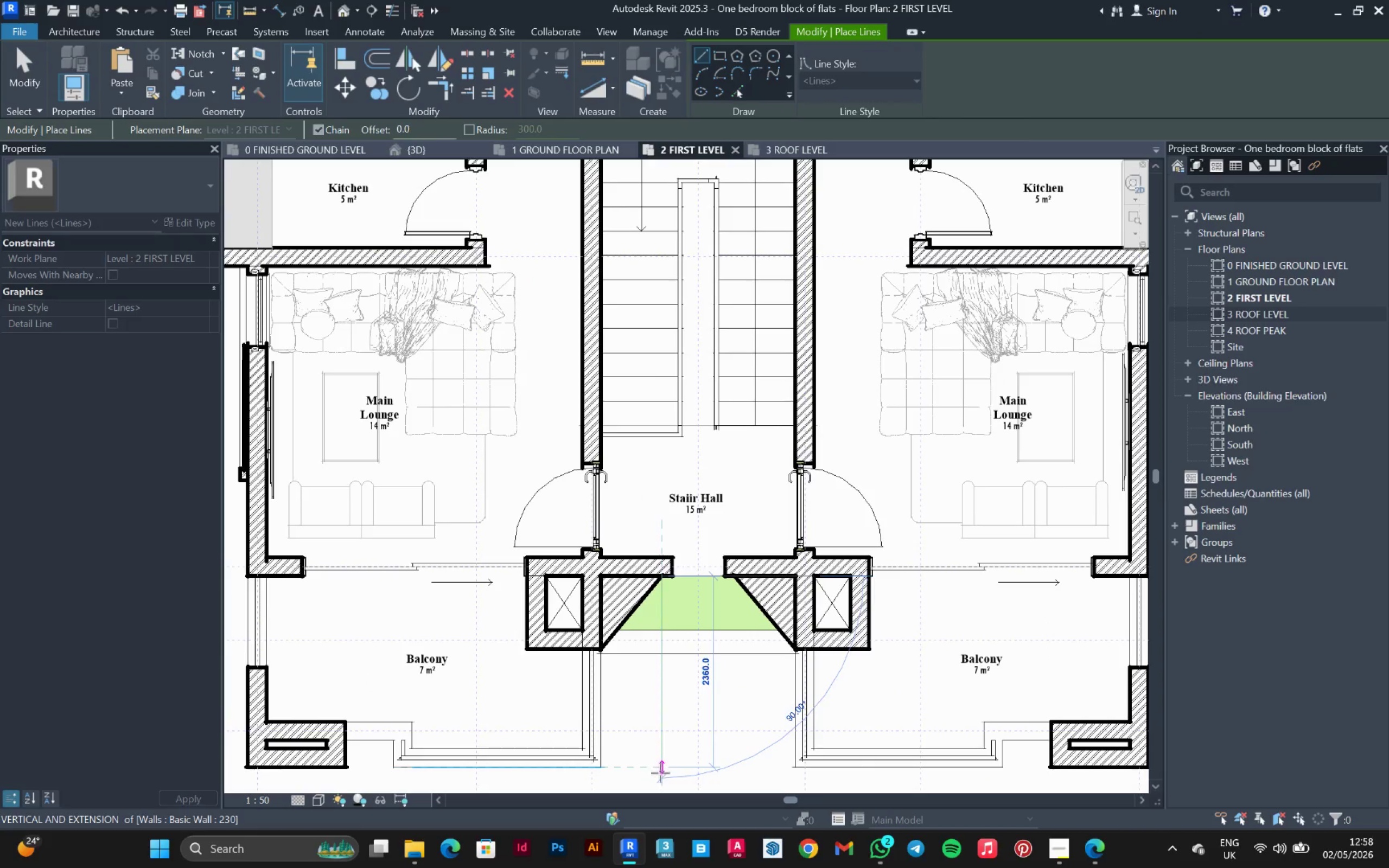 
key(Escape)
 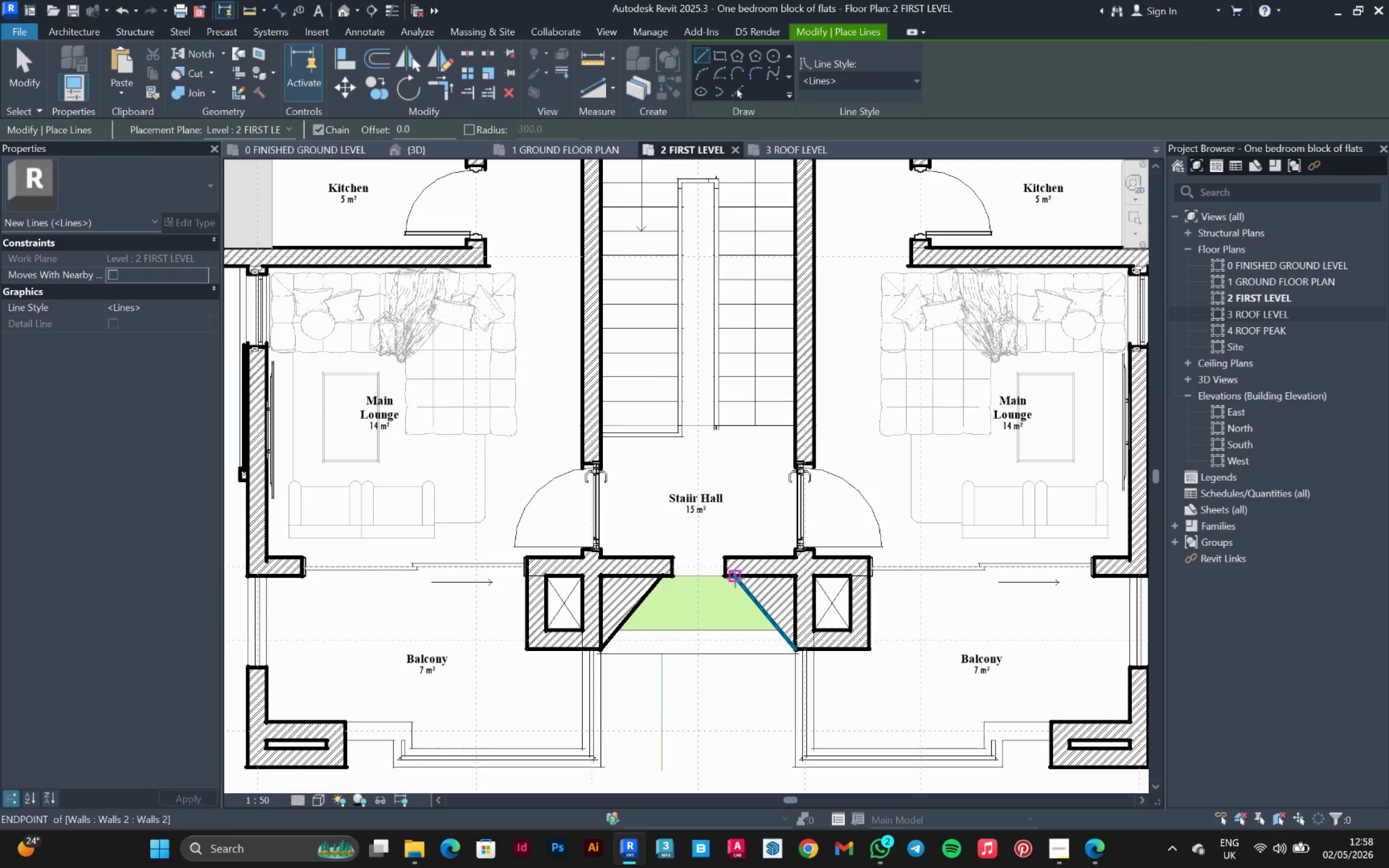 
left_click([735, 578])
 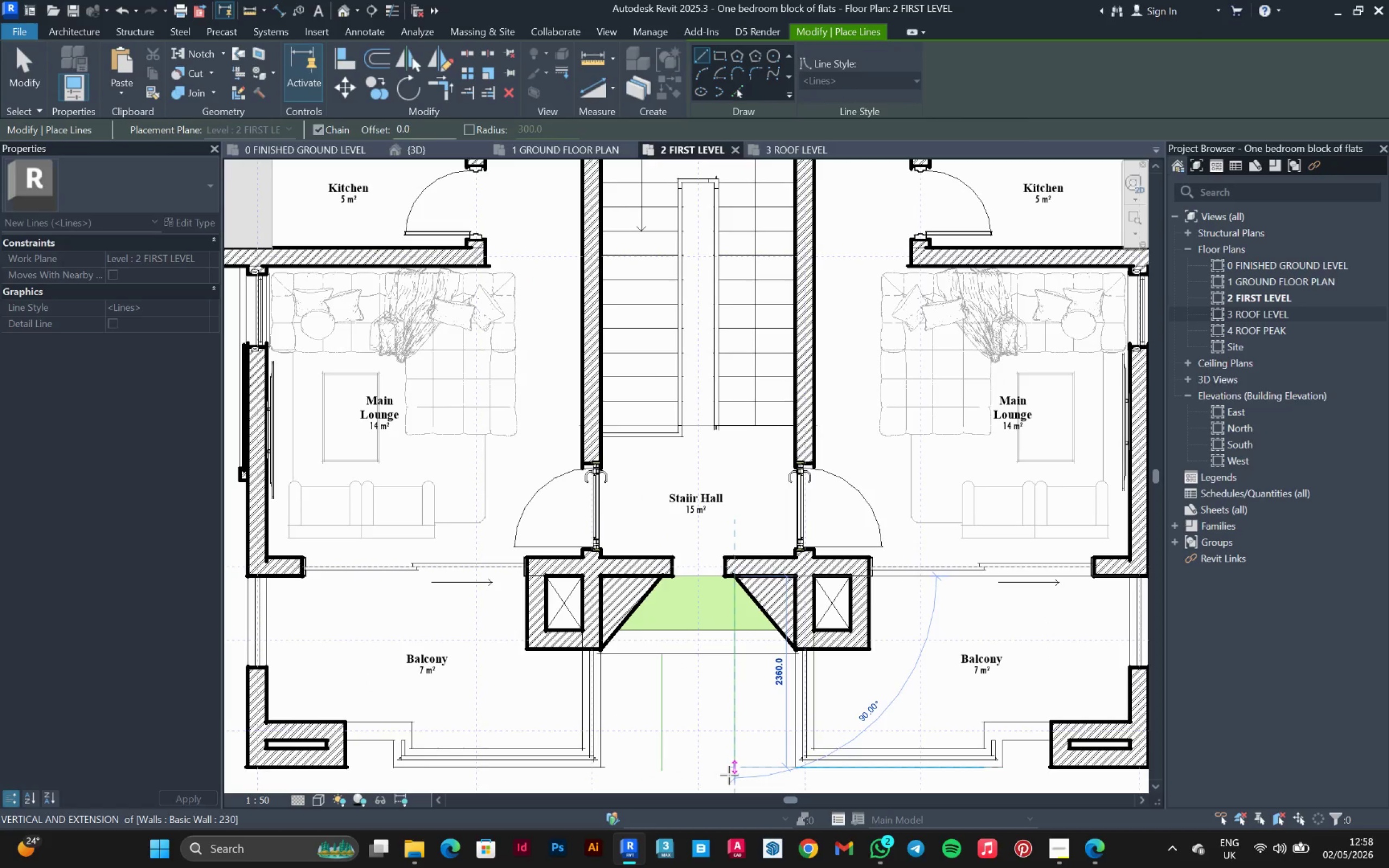 
left_click([729, 775])
 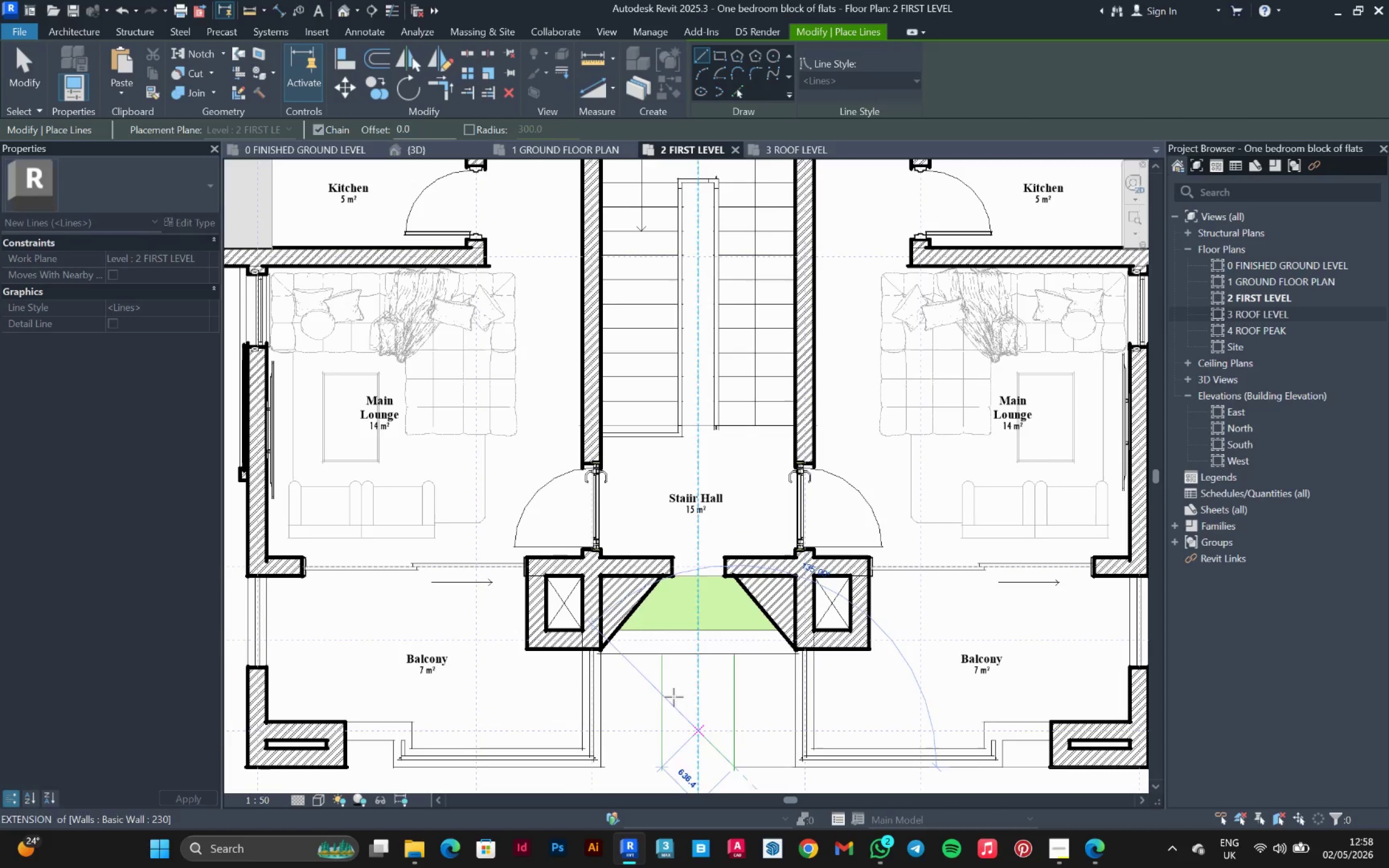 
key(Escape)
 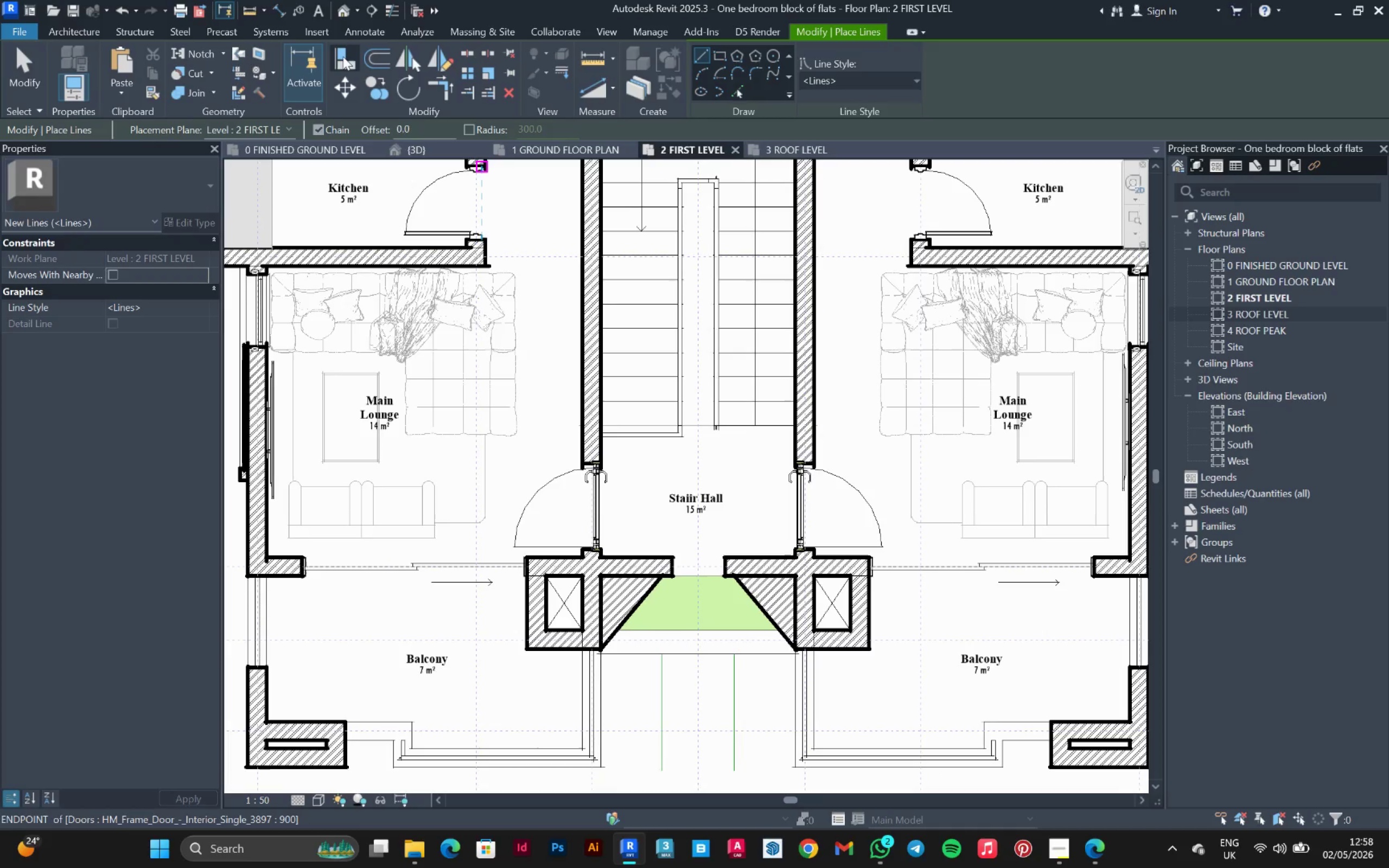 
left_click([343, 55])
 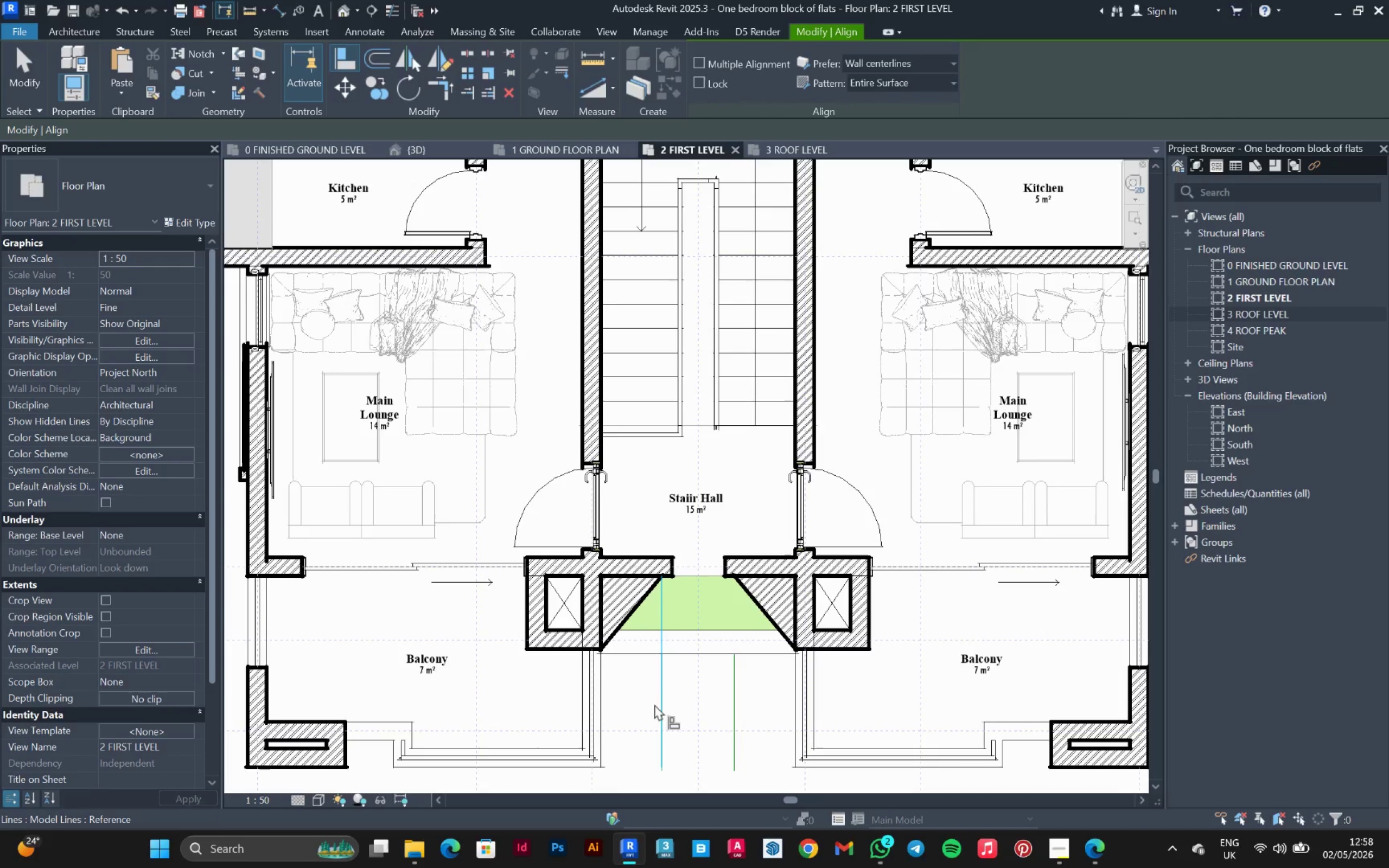 
left_click([658, 702])
 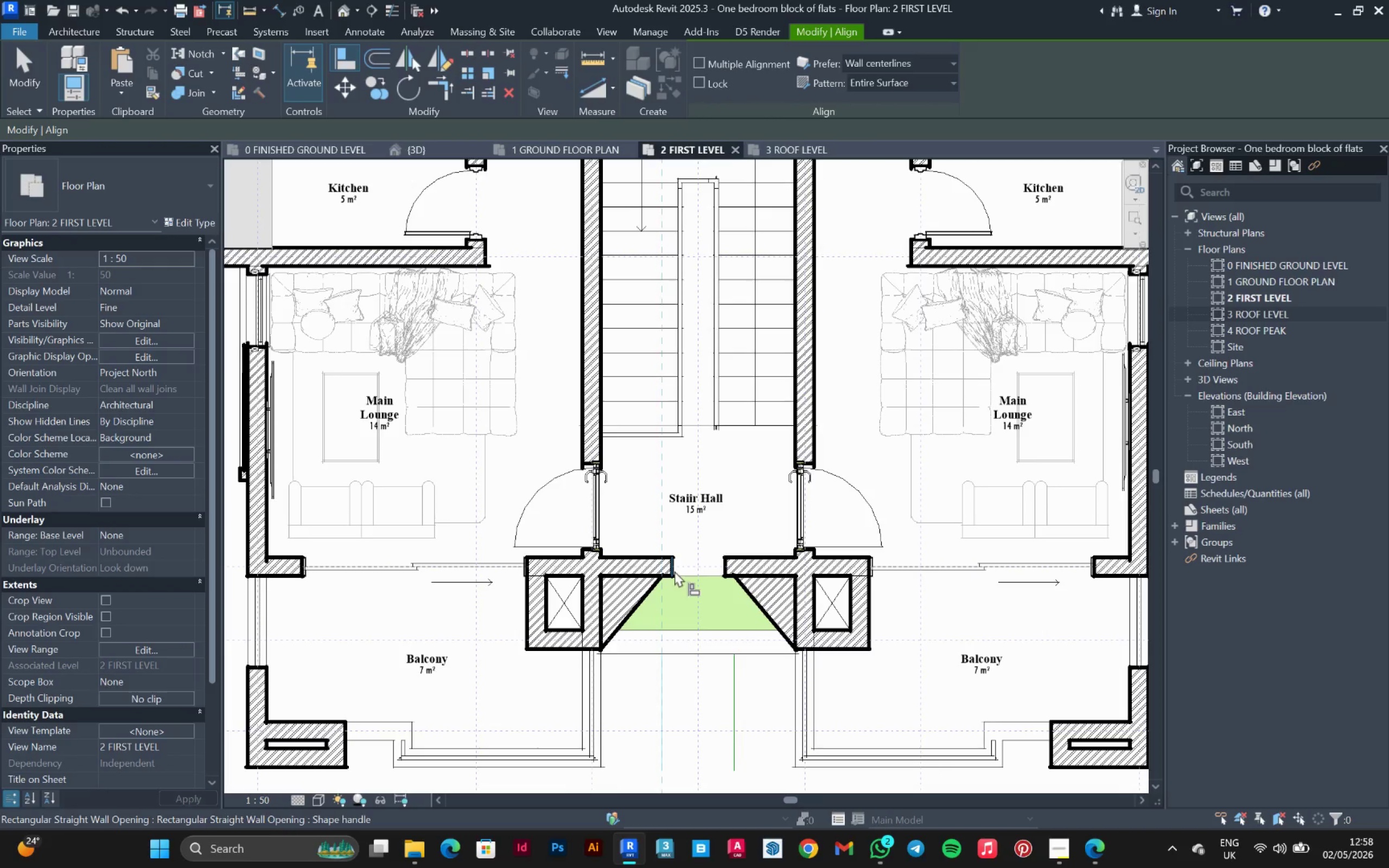 
left_click([674, 570])
 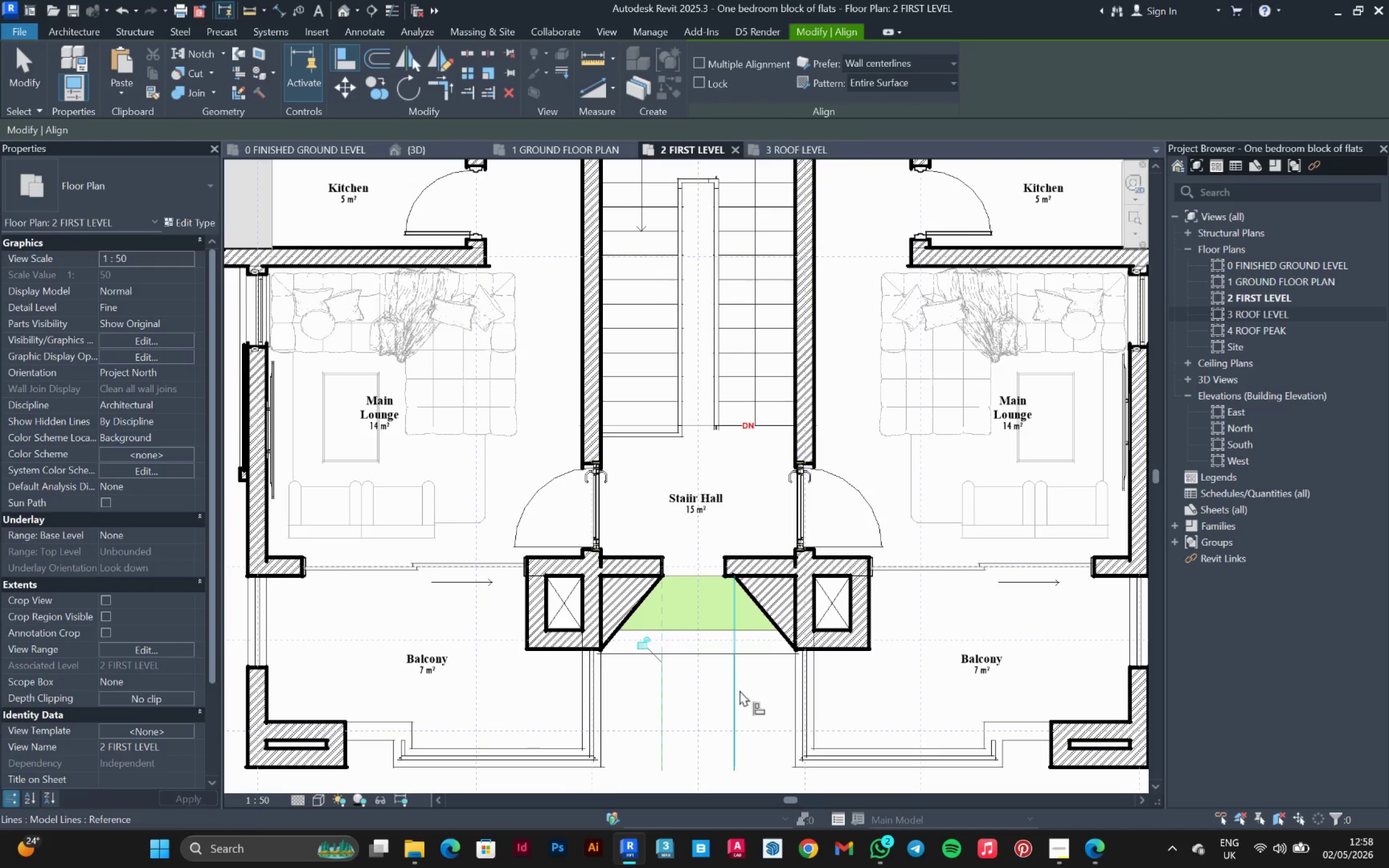 
left_click([740, 690])
 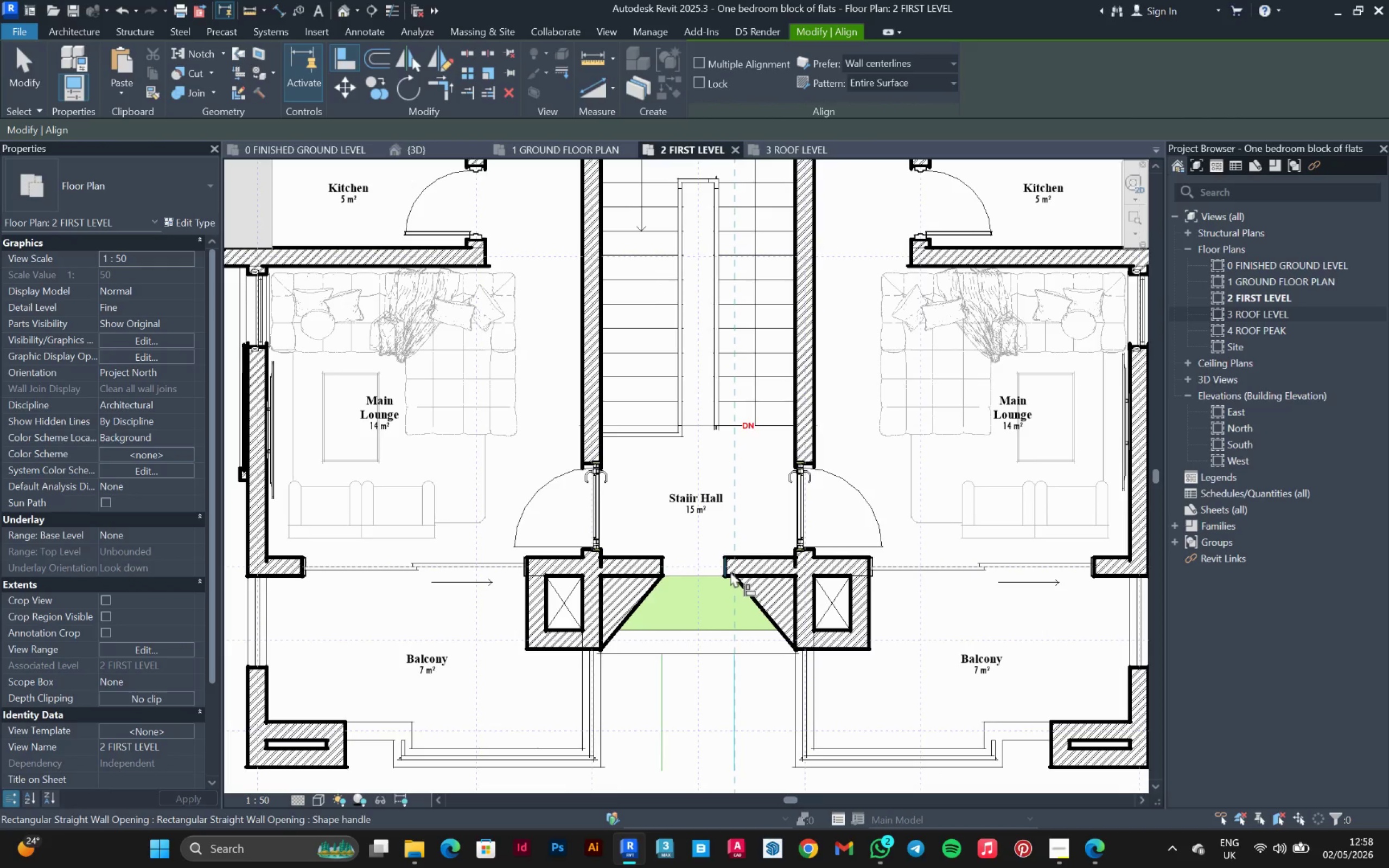 
left_click([730, 571])
 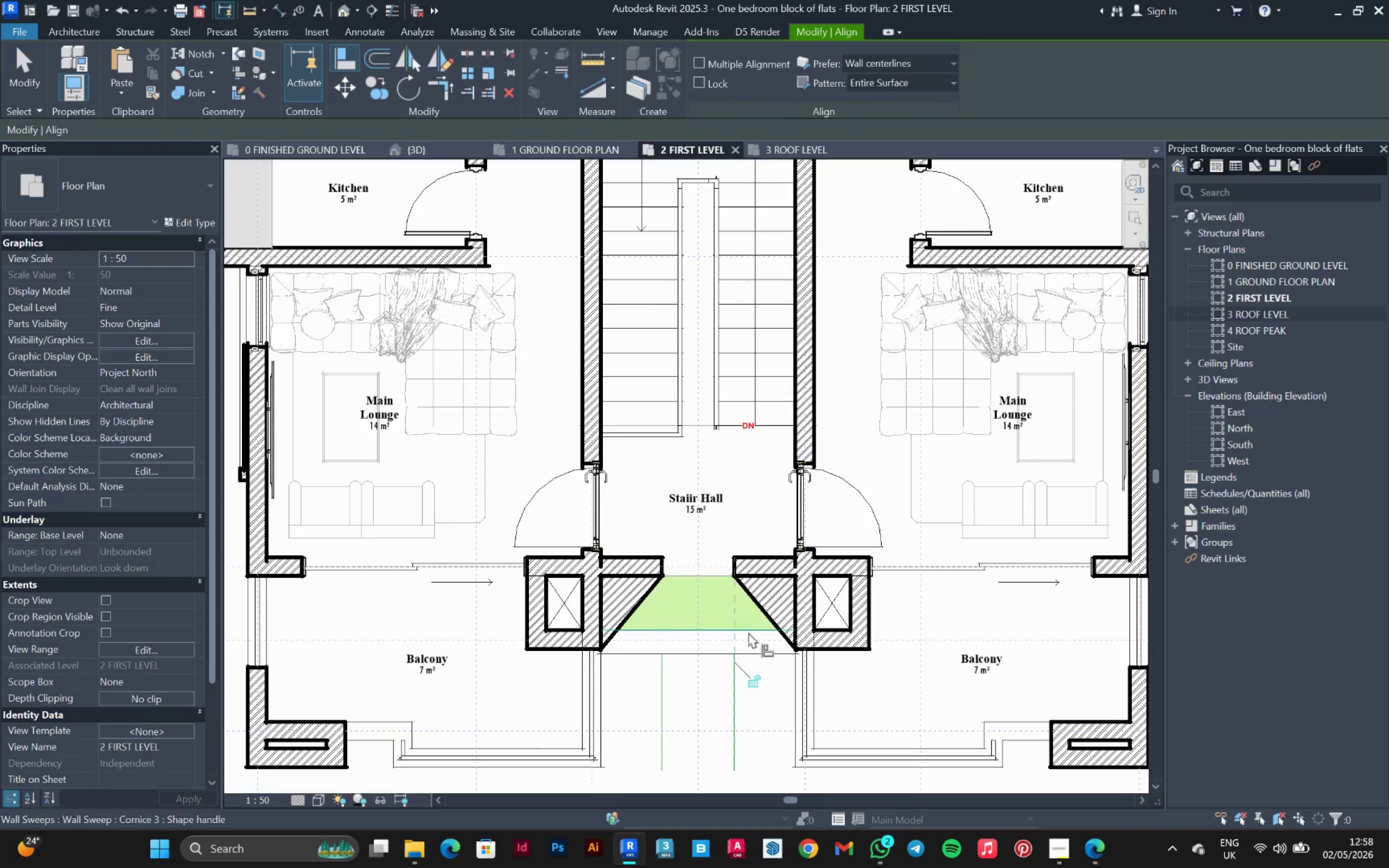 
key(Escape)
 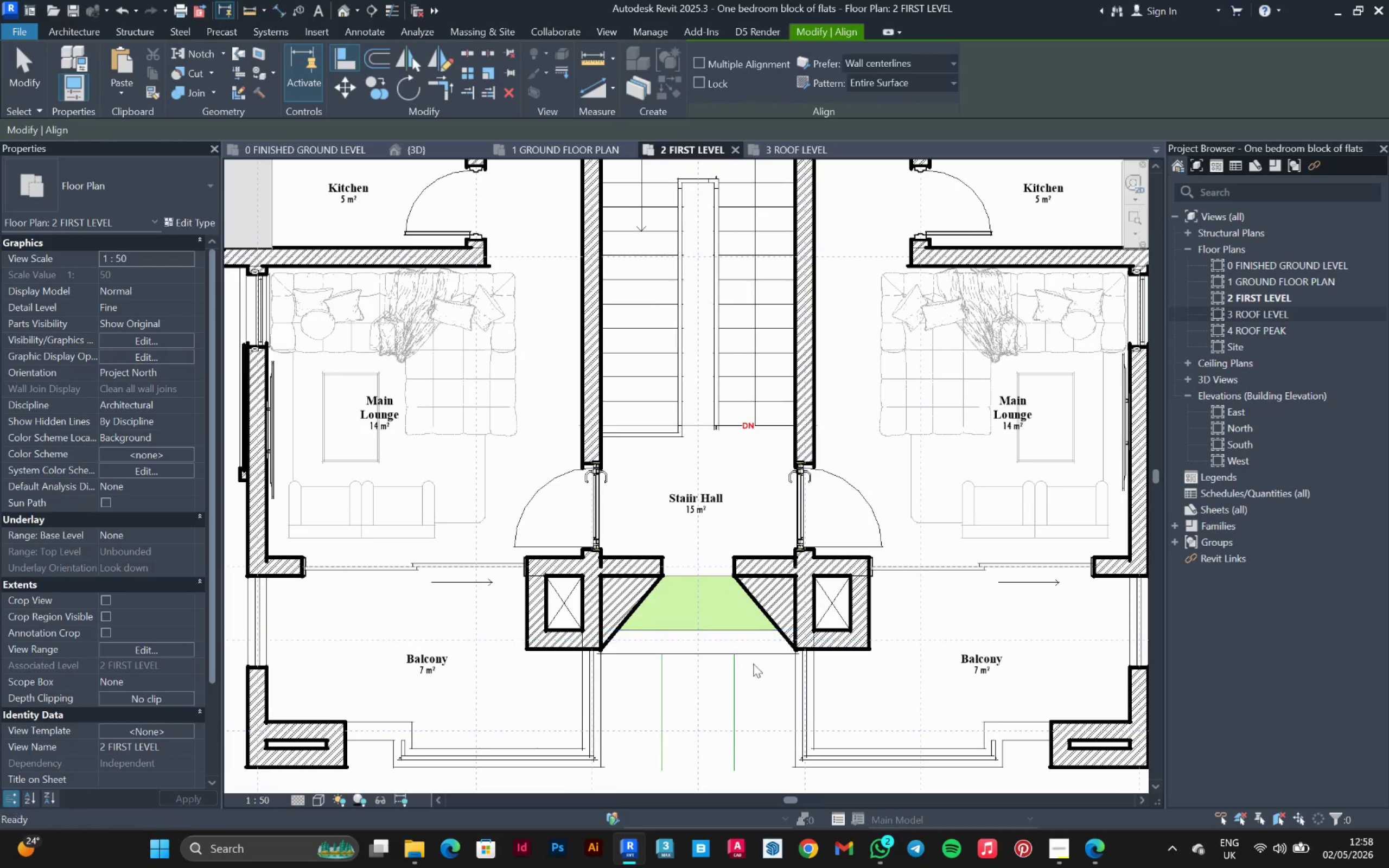 
key(Escape)
 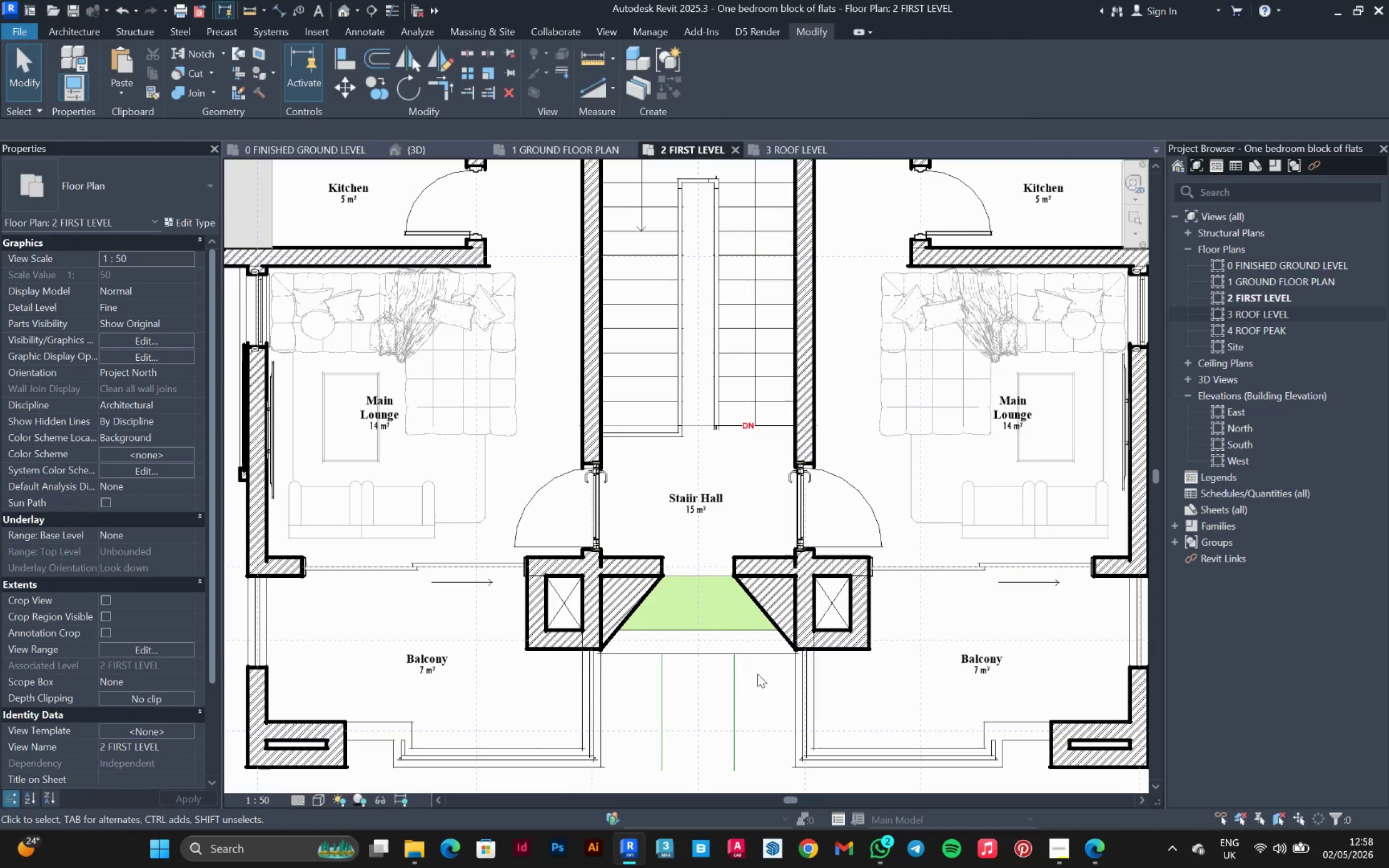 
left_click_drag(start_coordinate=[757, 674], to_coordinate=[727, 701])
 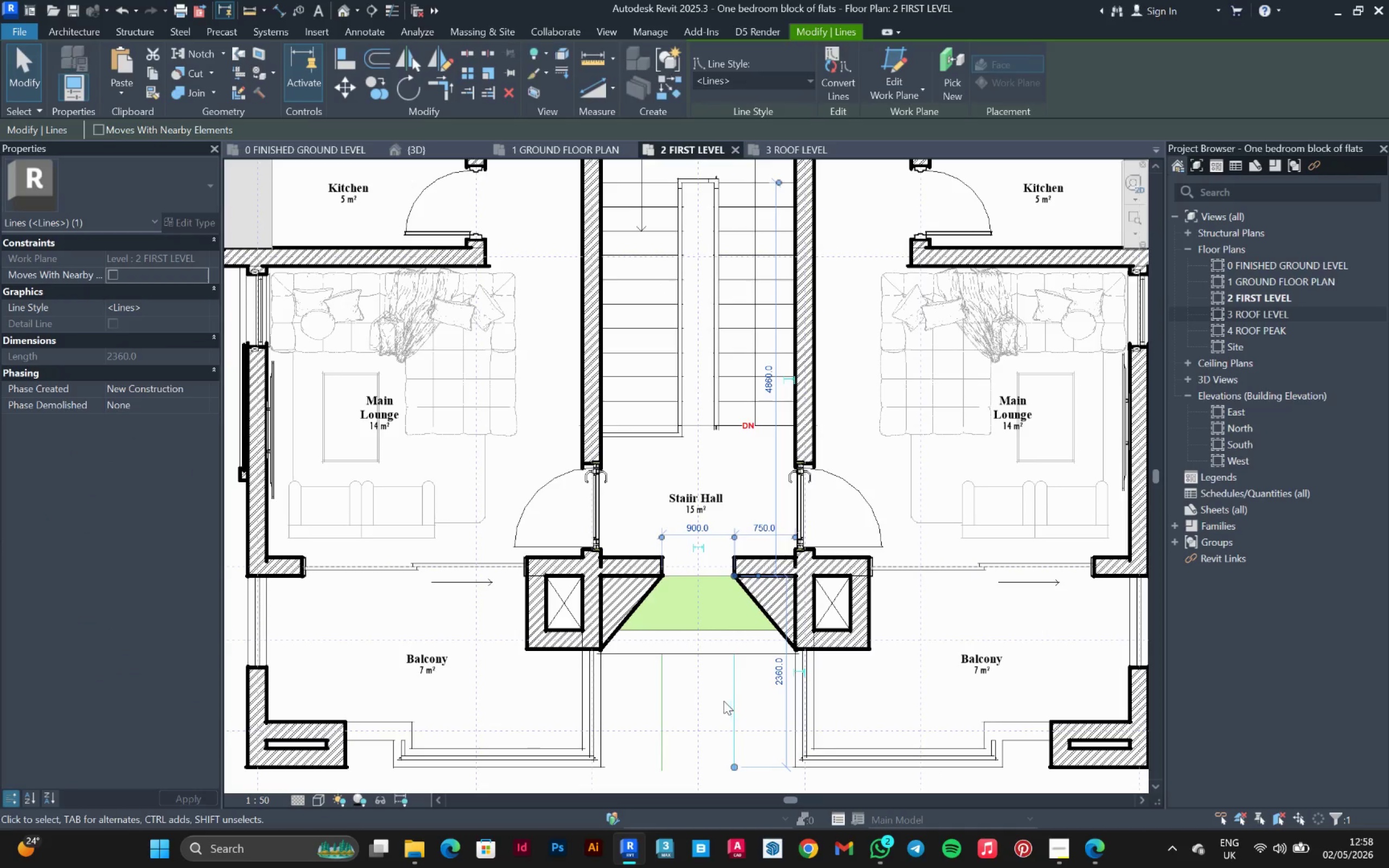 
key(Delete)
 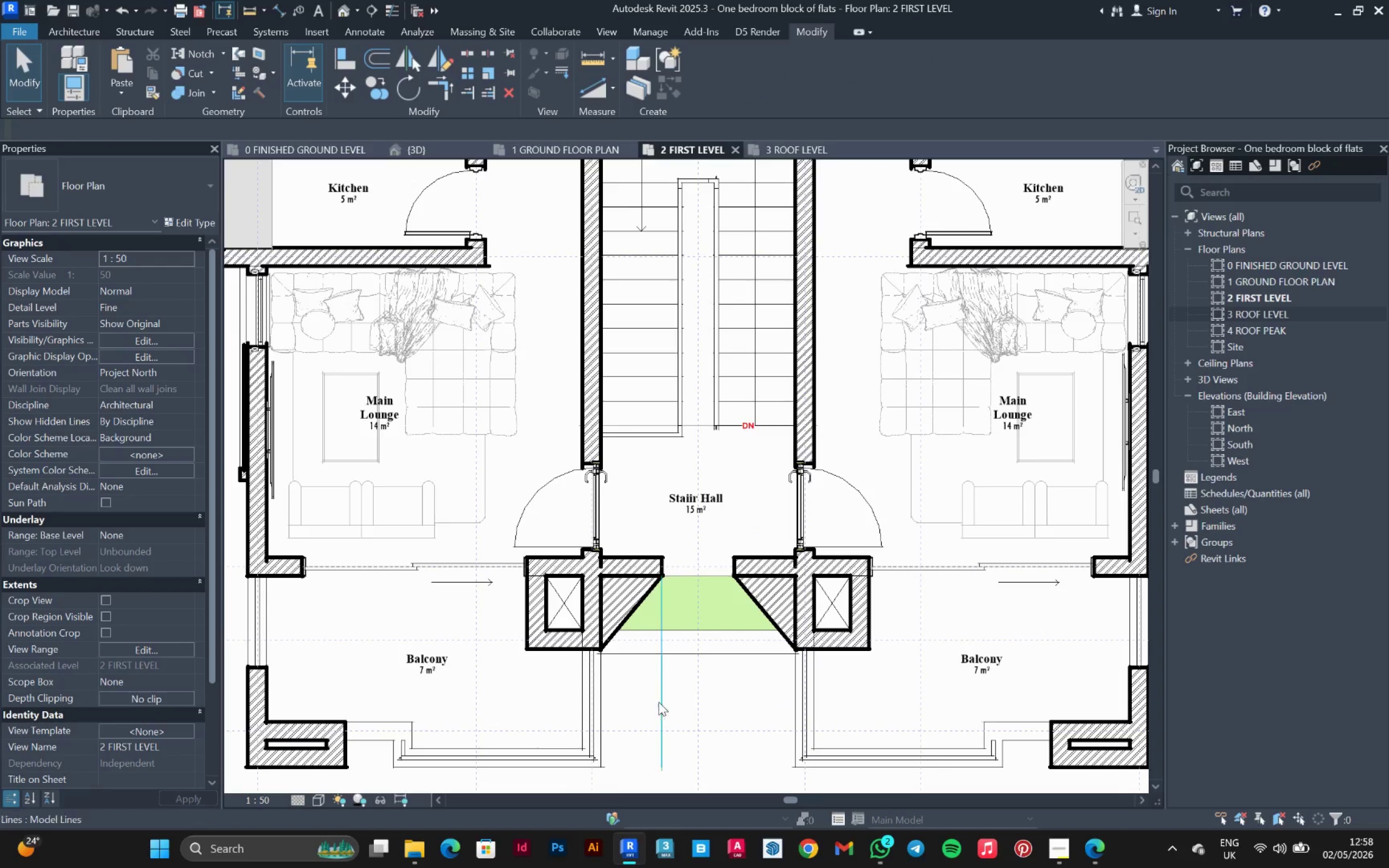 
left_click([660, 702])
 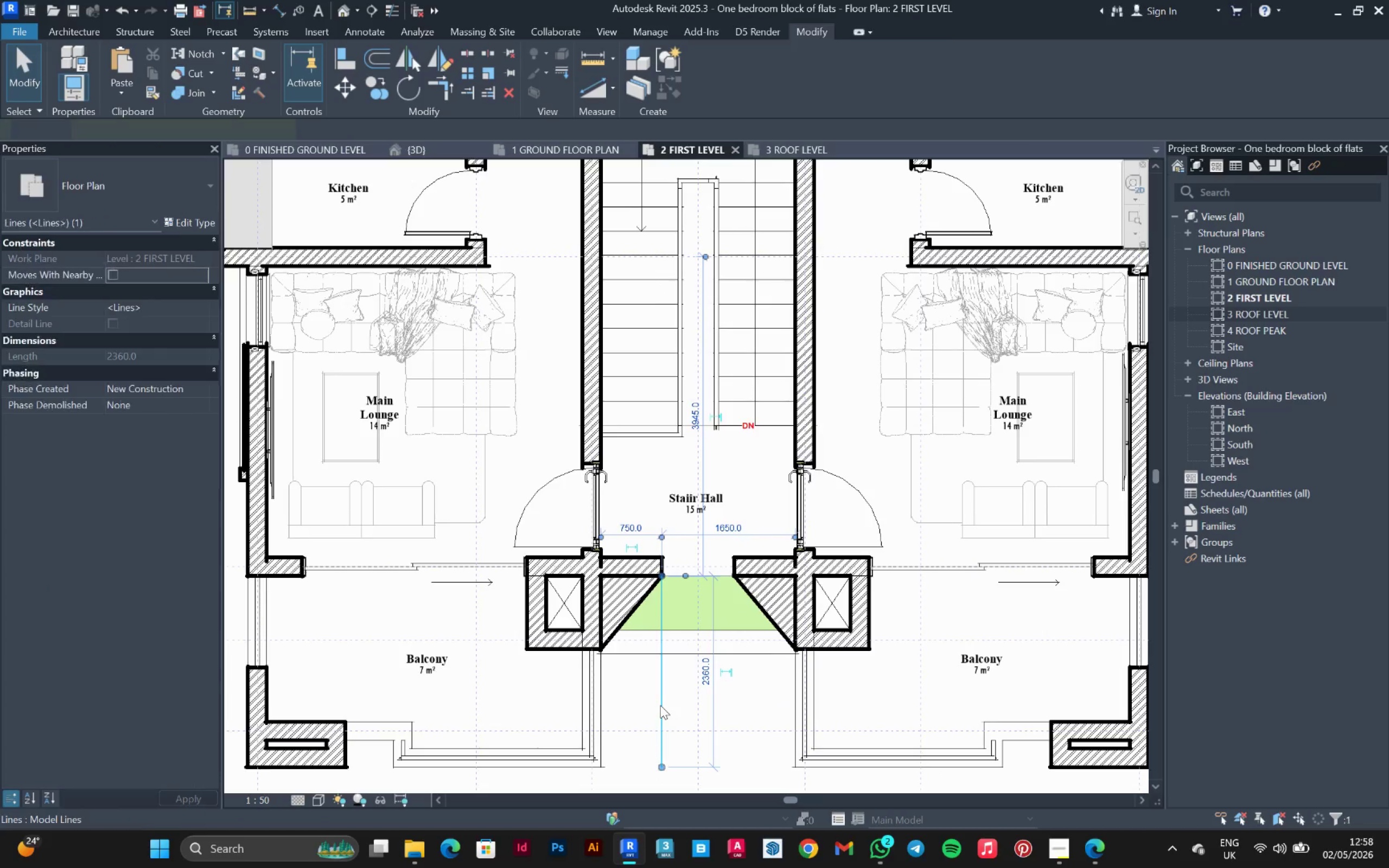 
key(Delete)
 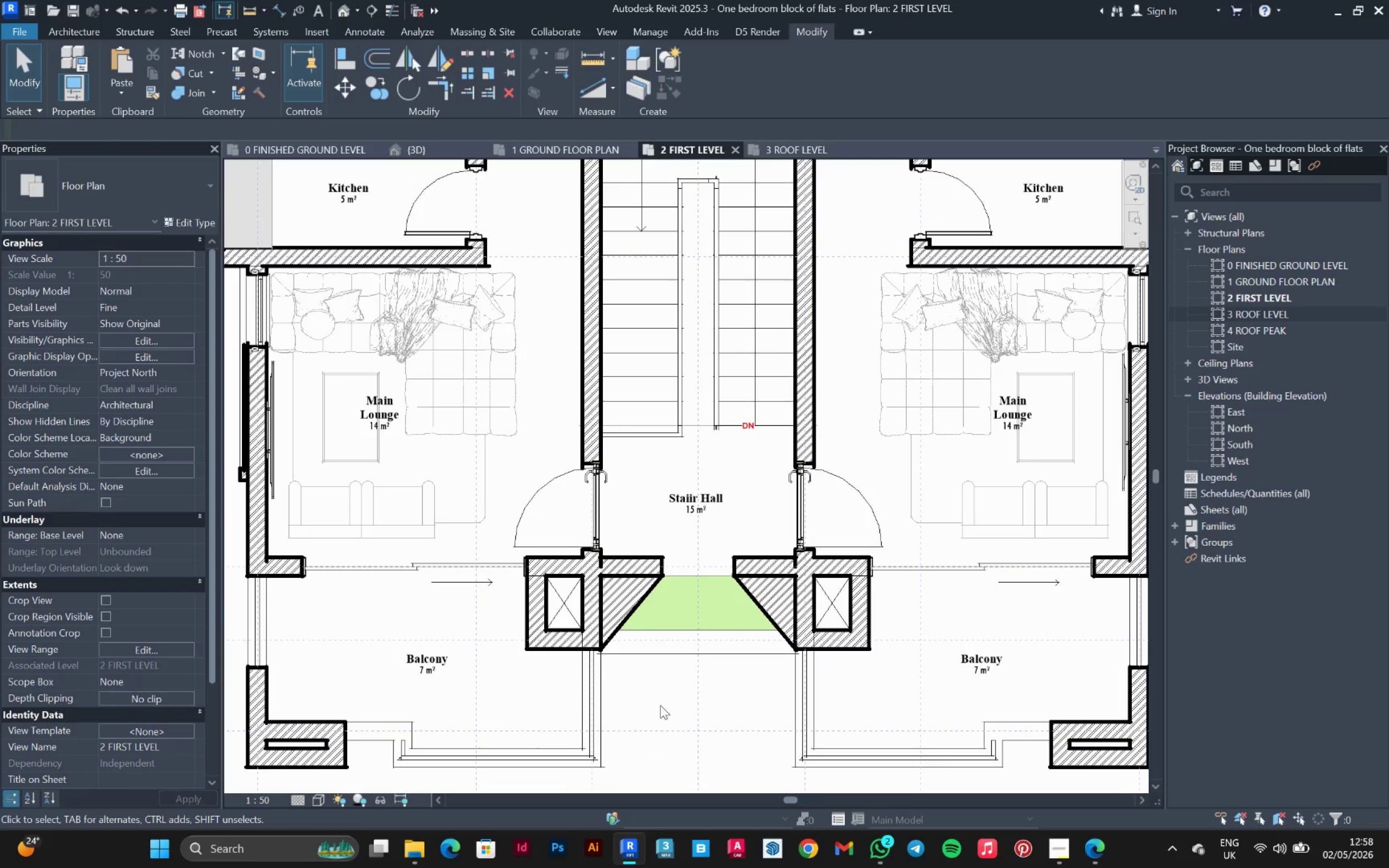 
wait(5.33)
 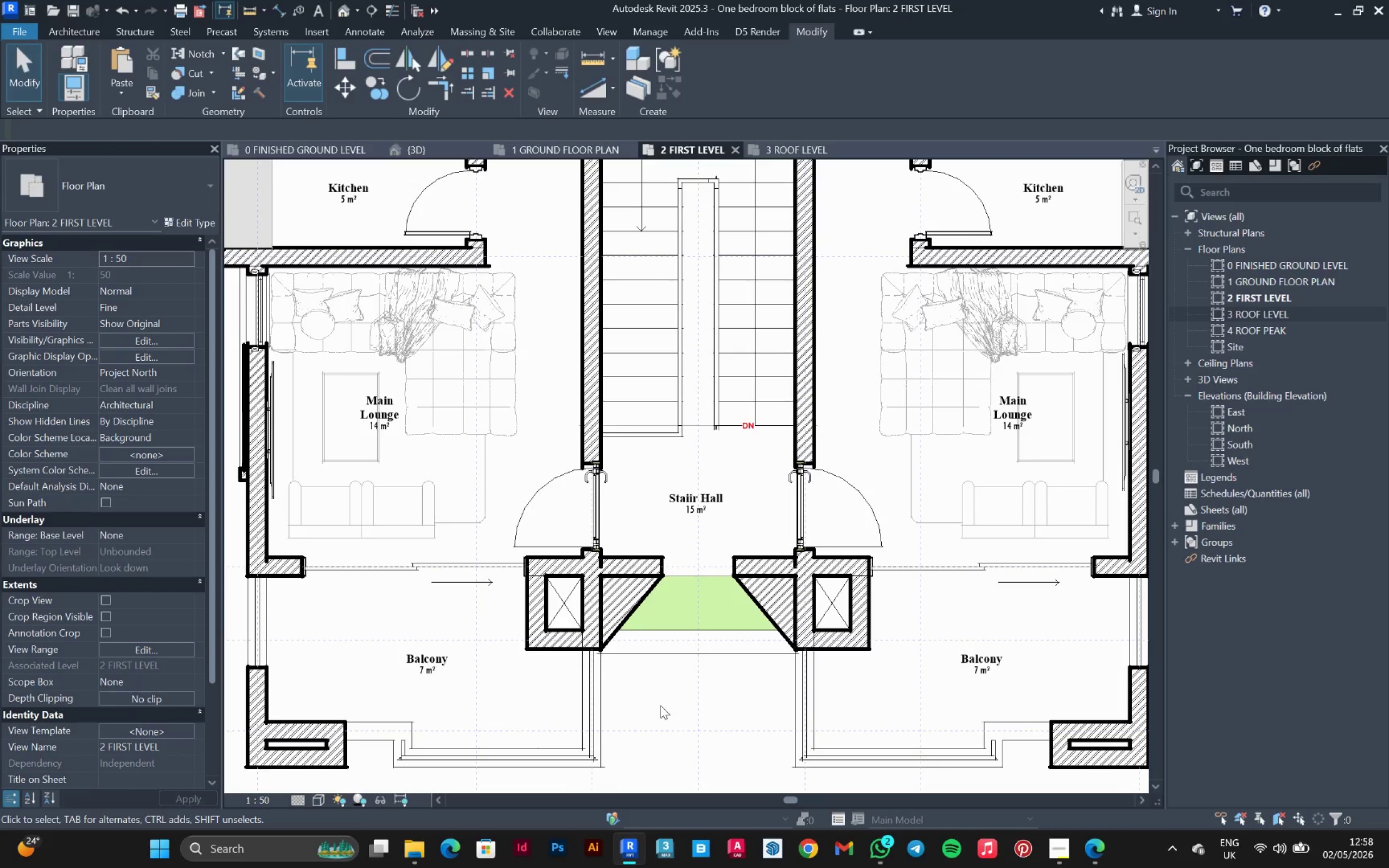 
scroll: coordinate [670, 701], scroll_direction: down, amount: 2.0
 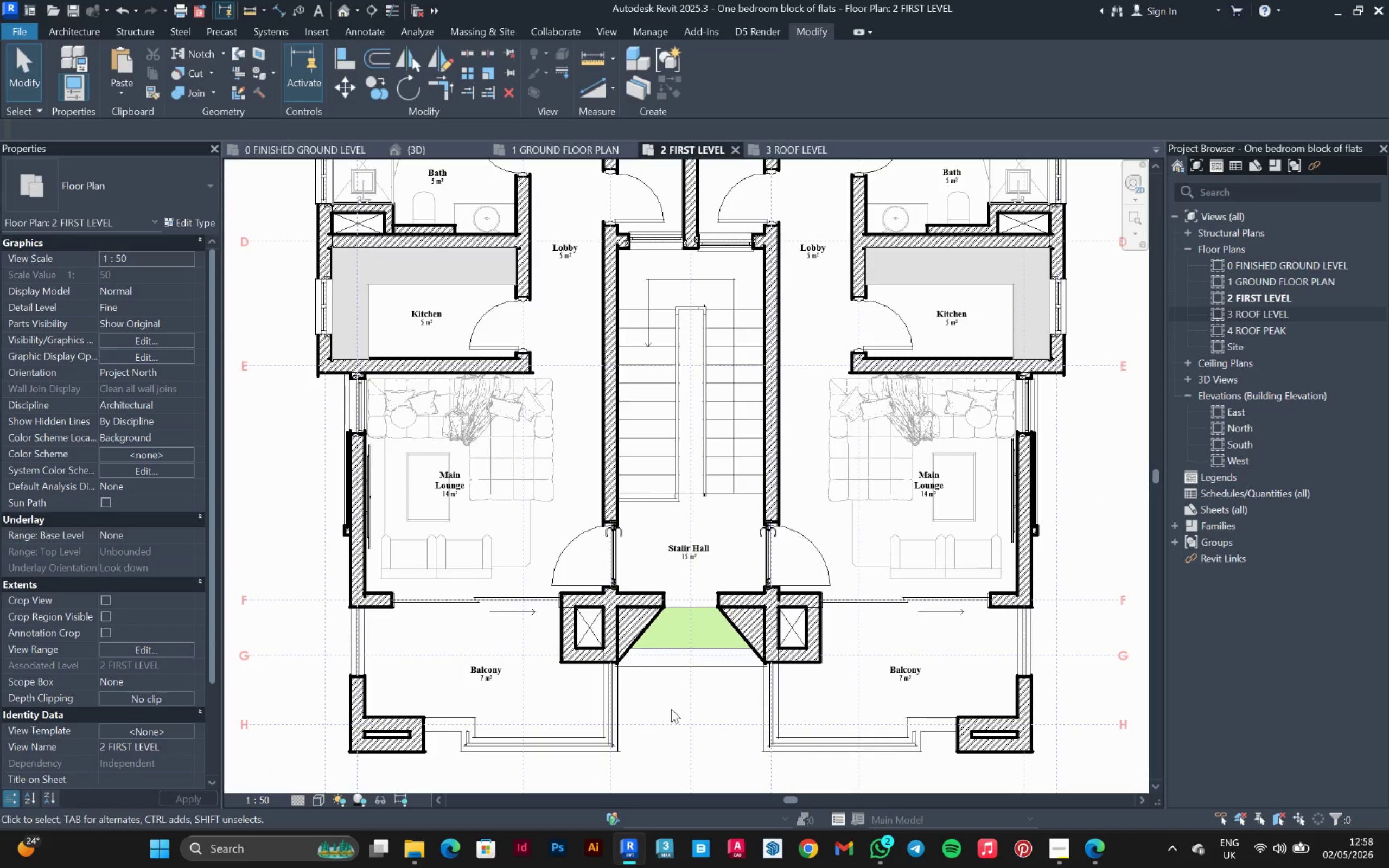 
wait(7.64)
 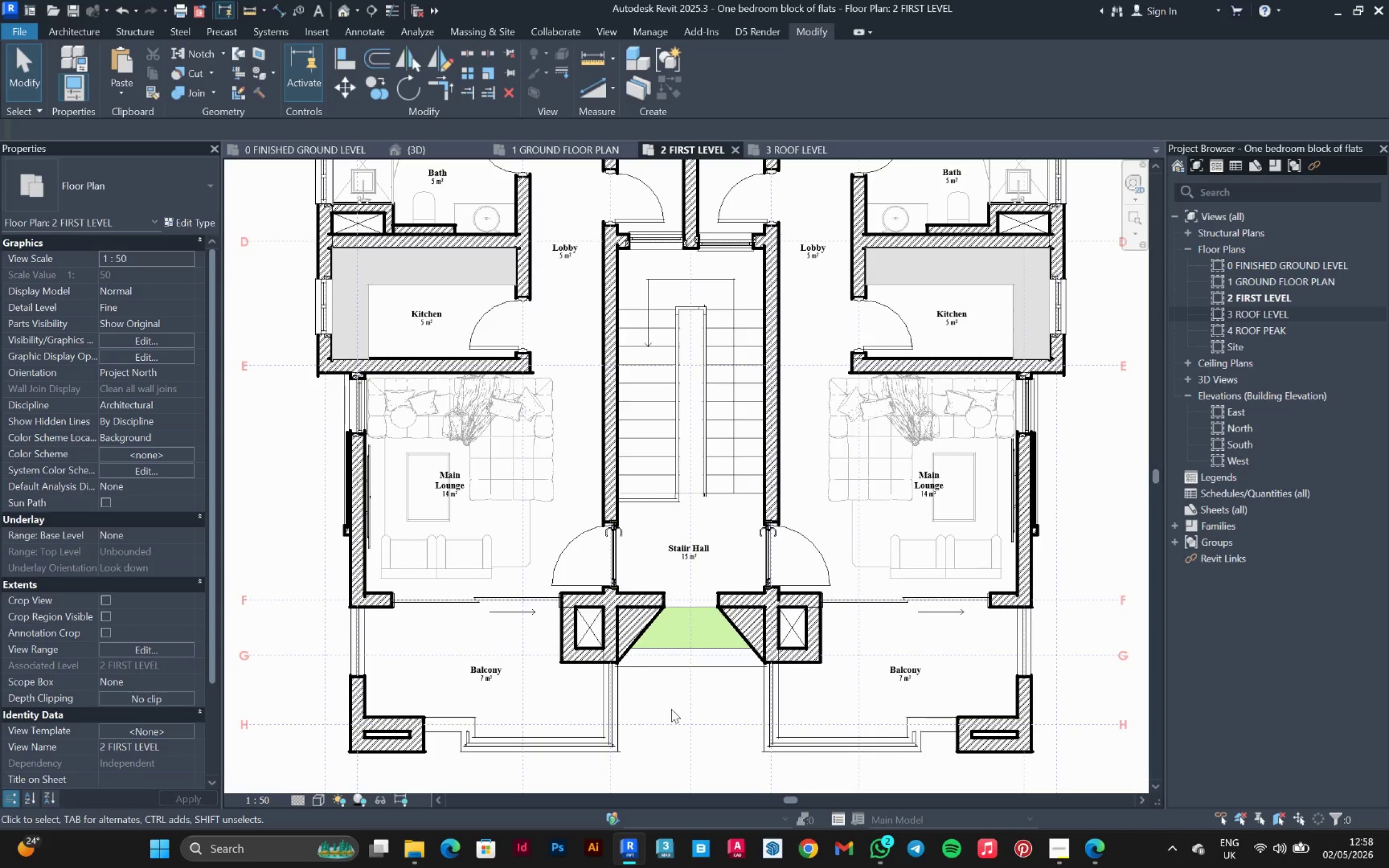 
left_click([426, 145])
 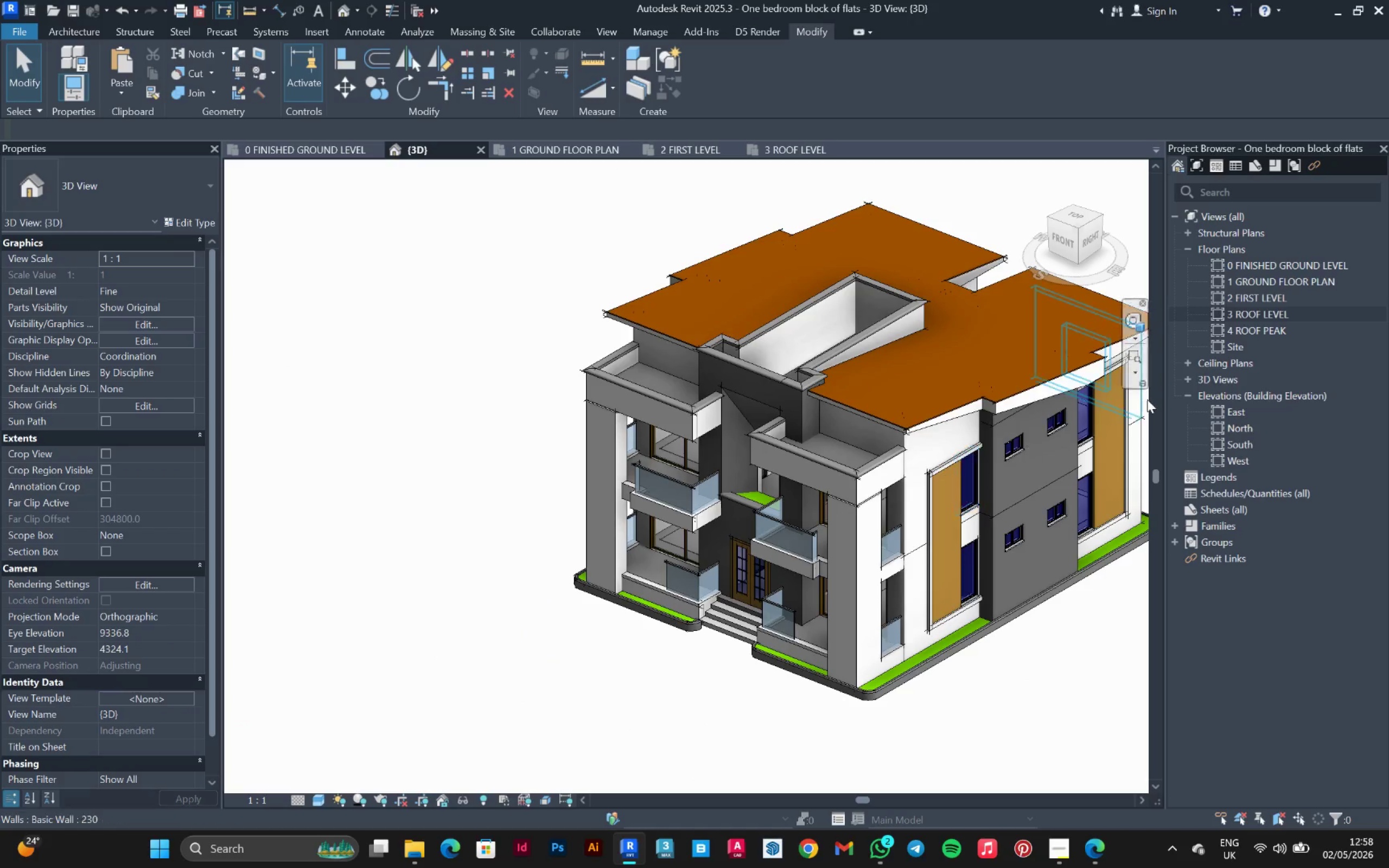 
scroll: coordinate [757, 525], scroll_direction: up, amount: 5.0
 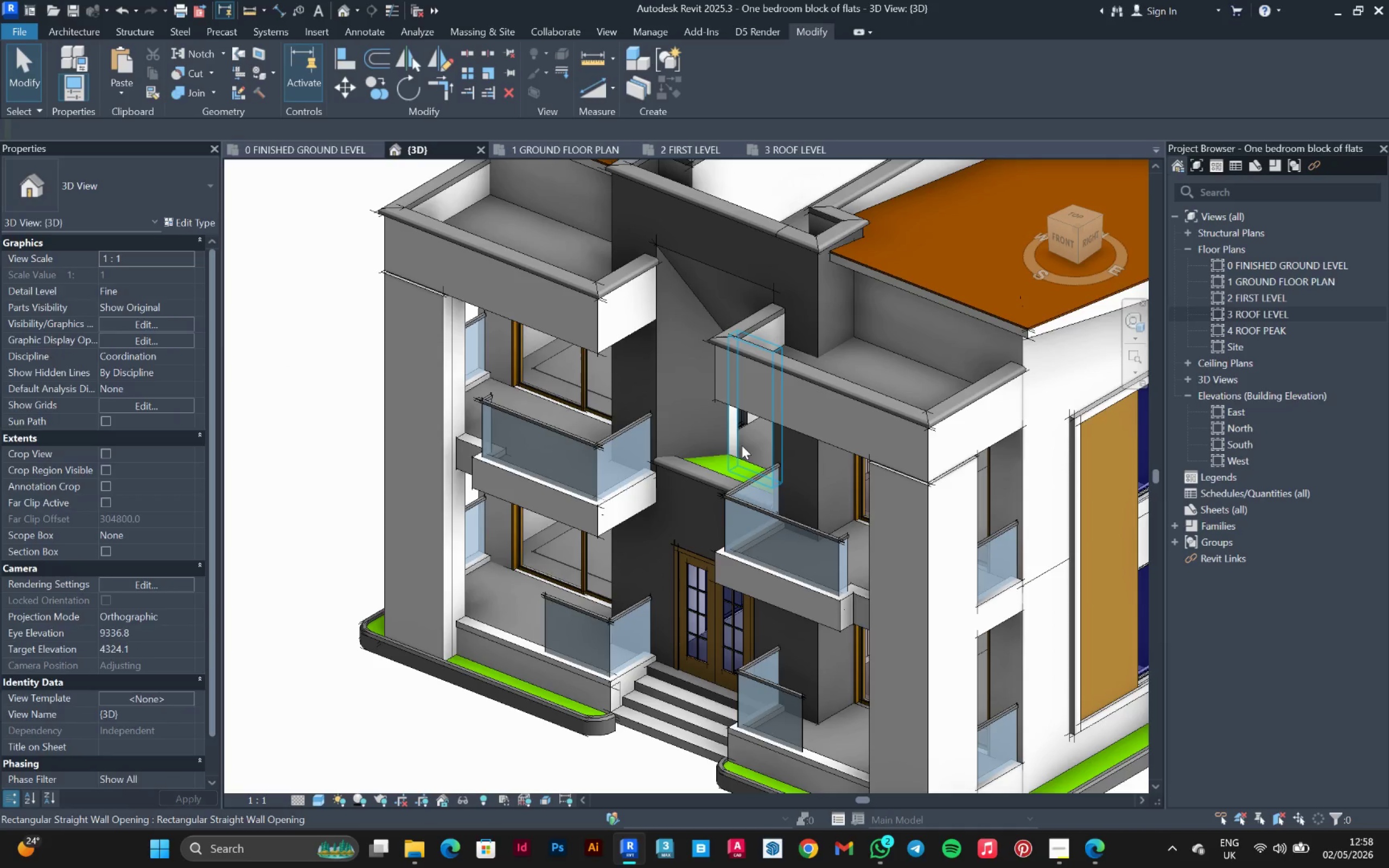 
left_click([742, 445])
 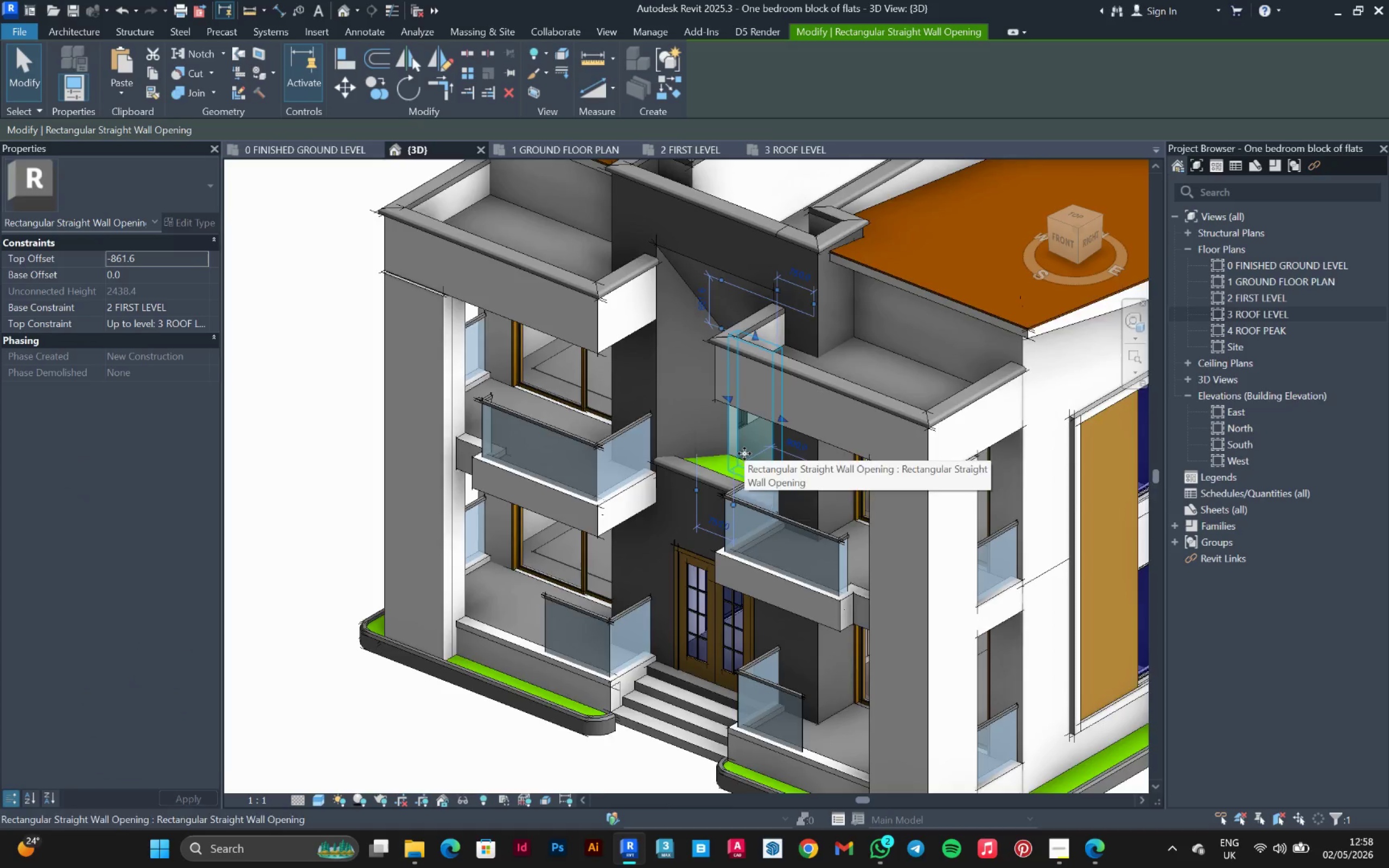 
scroll: coordinate [754, 483], scroll_direction: up, amount: 5.0
 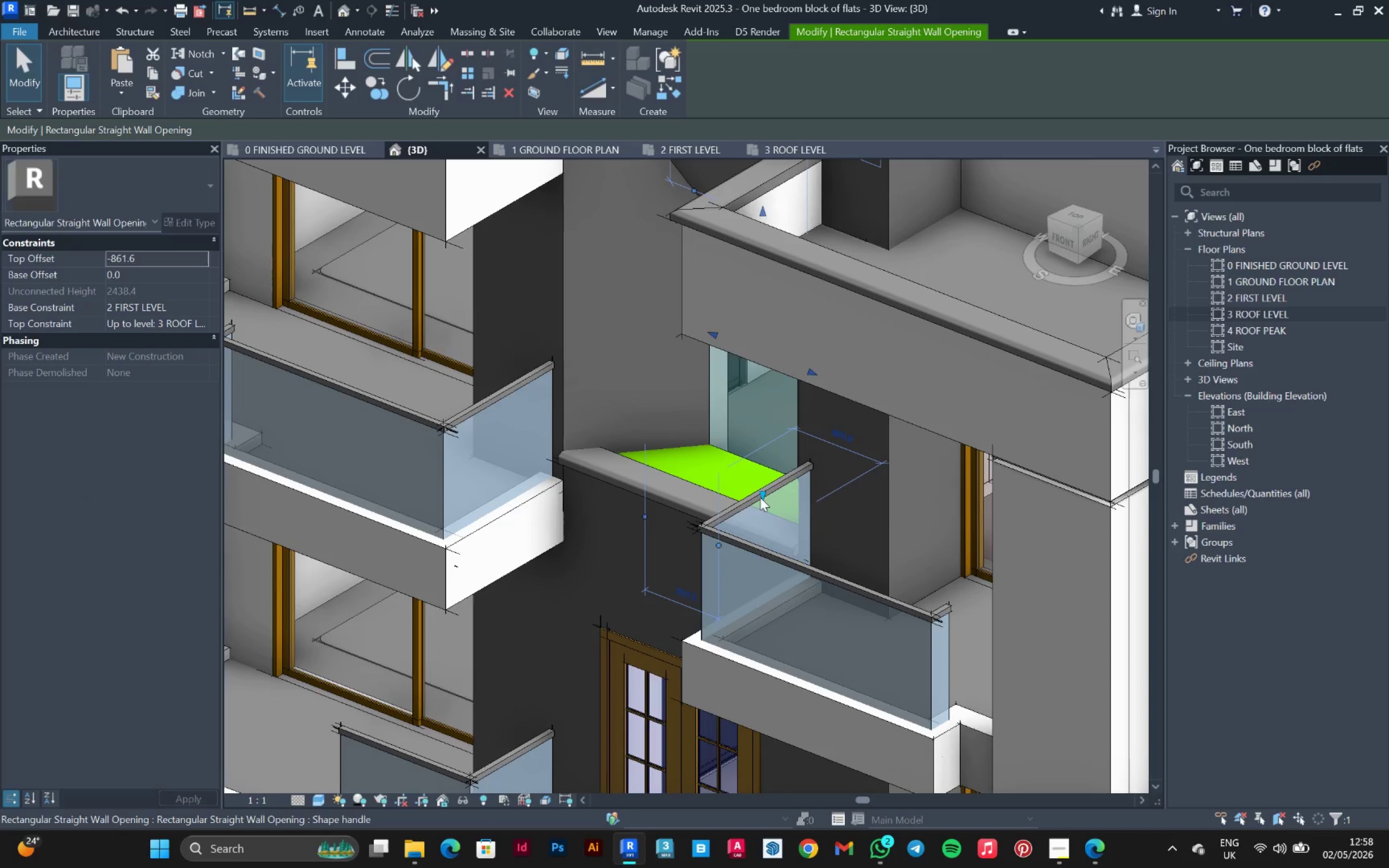 
left_click_drag(start_coordinate=[760, 497], to_coordinate=[756, 449])
 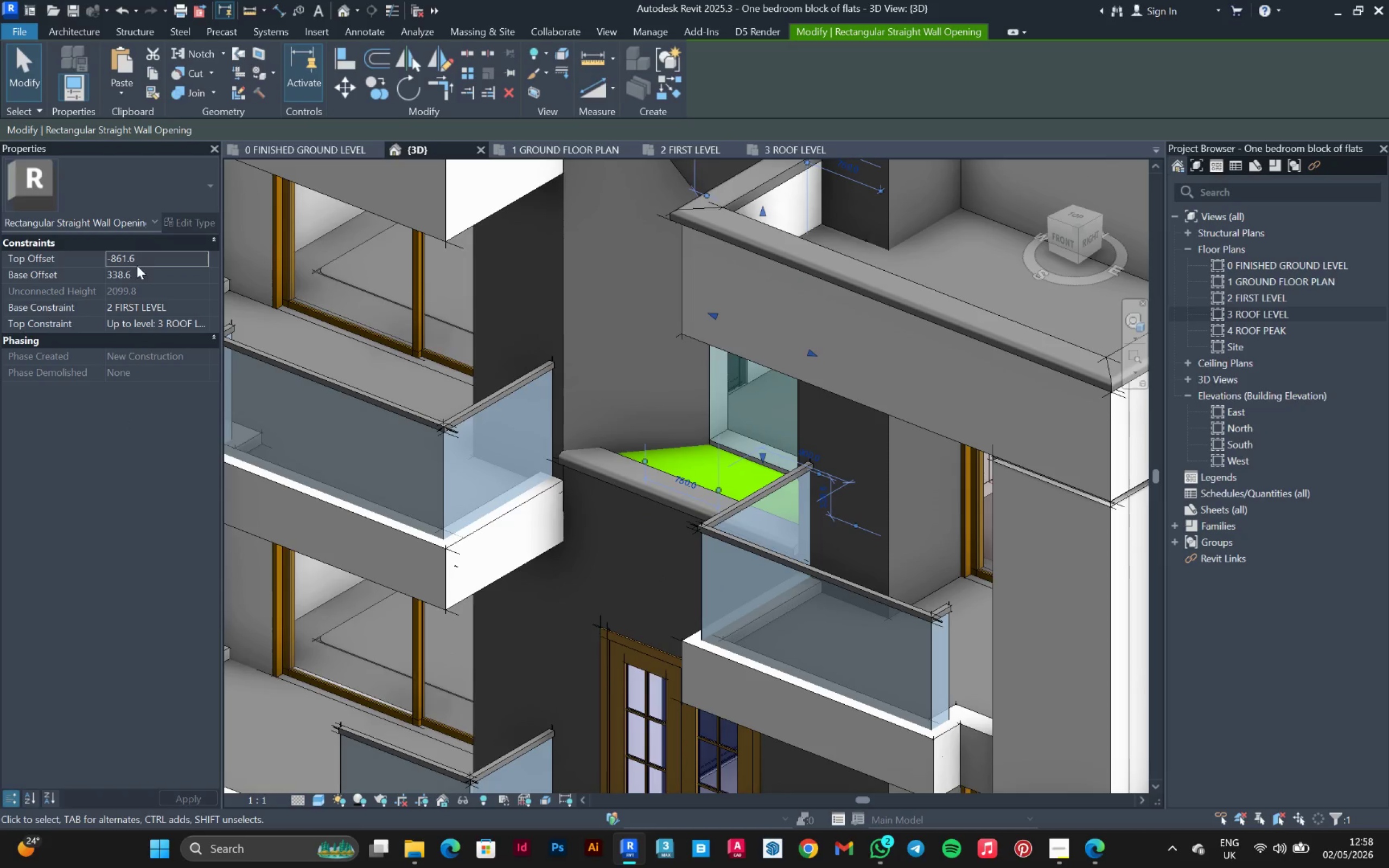 
left_click([160, 259])
 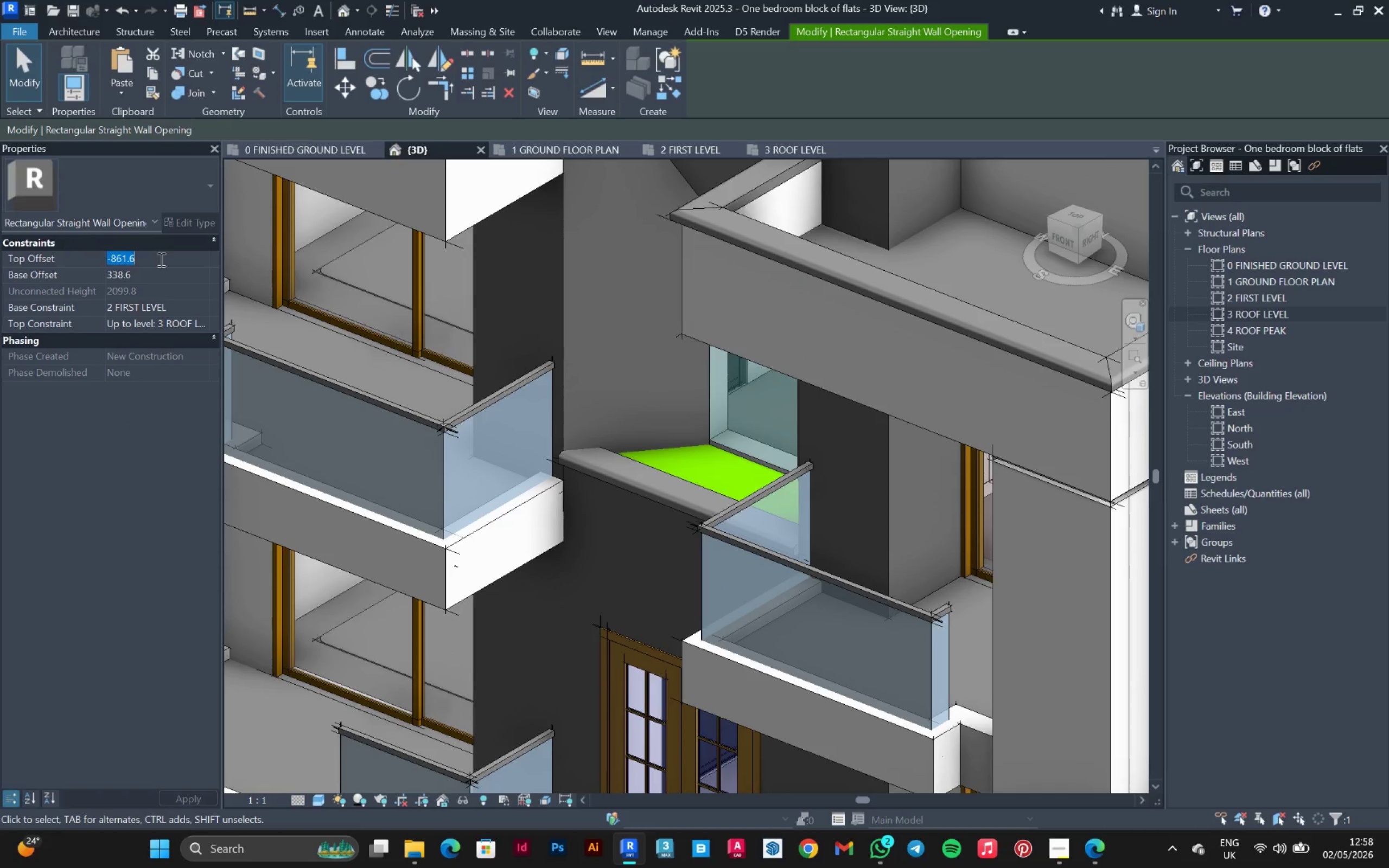 
left_click([148, 276])
 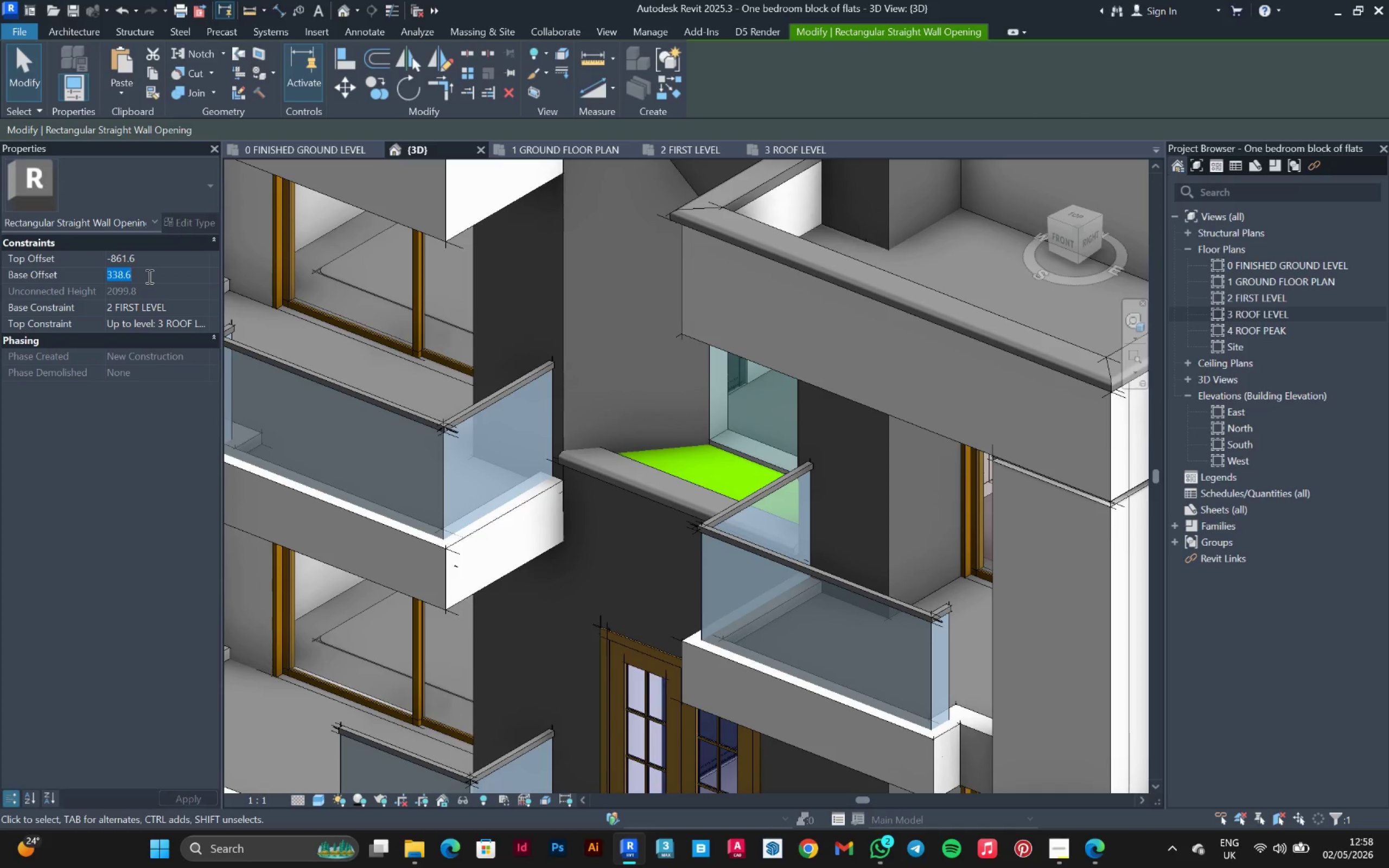 
type(3550)
 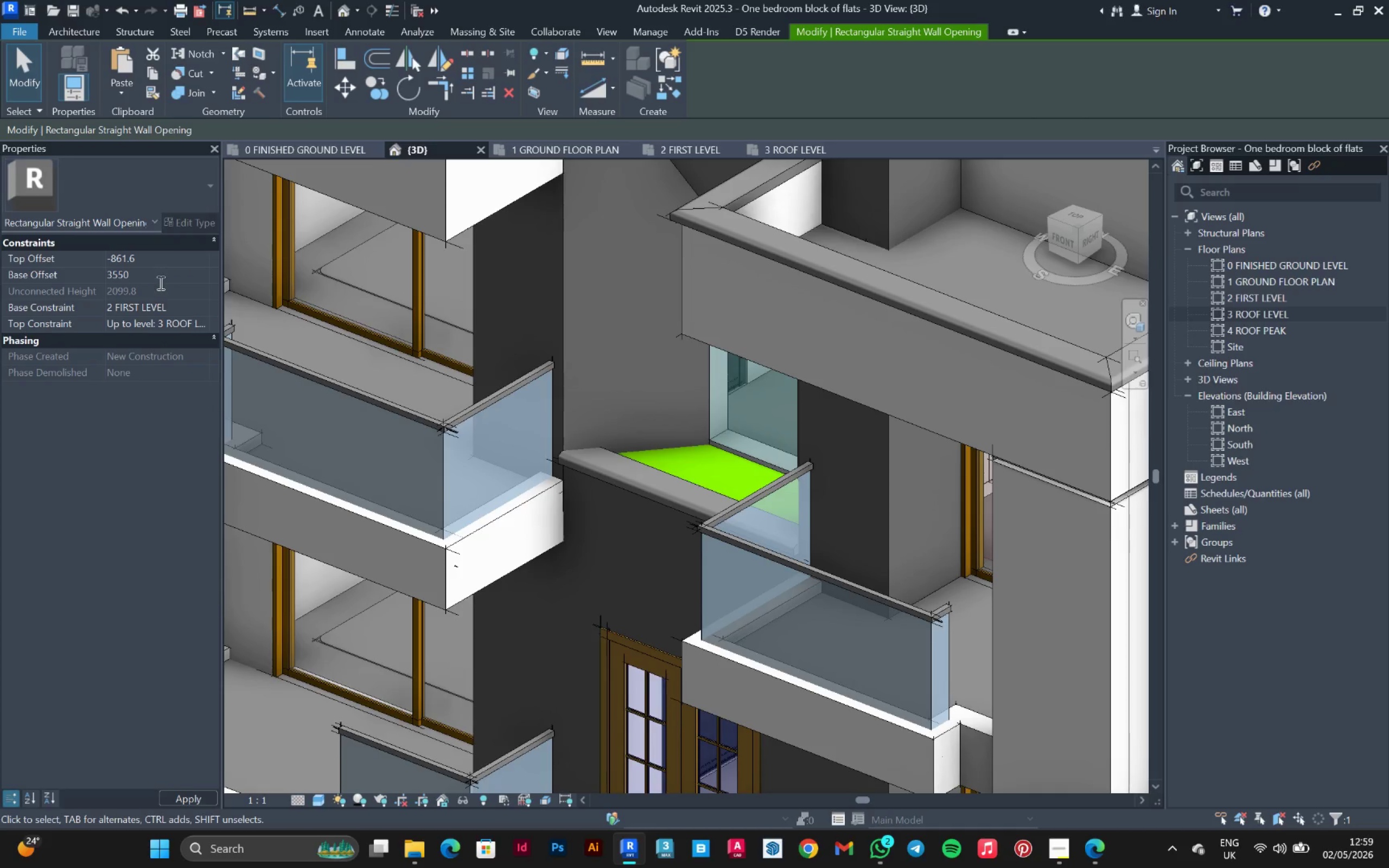 
left_click([122, 279])
 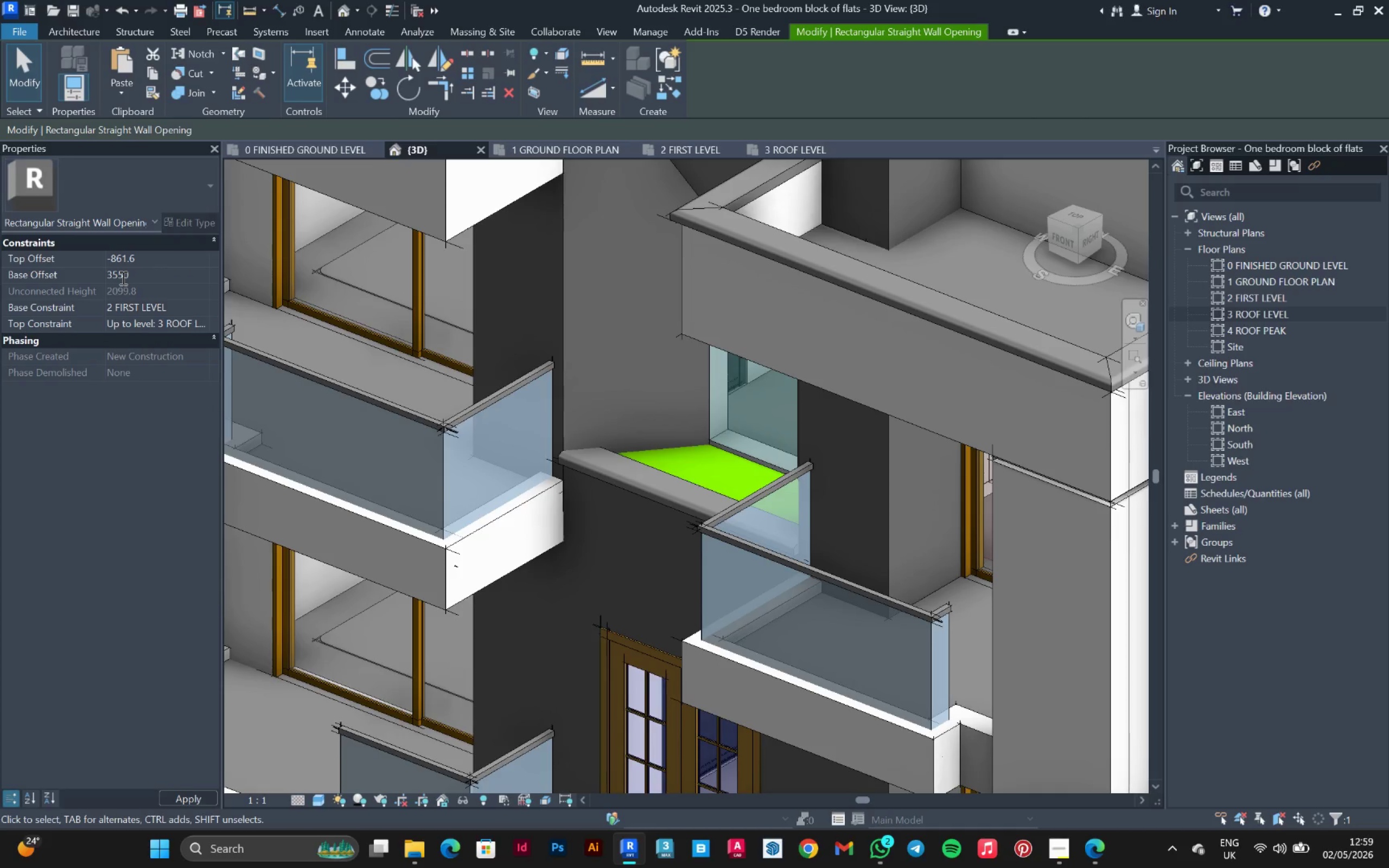 
key(Backspace)
 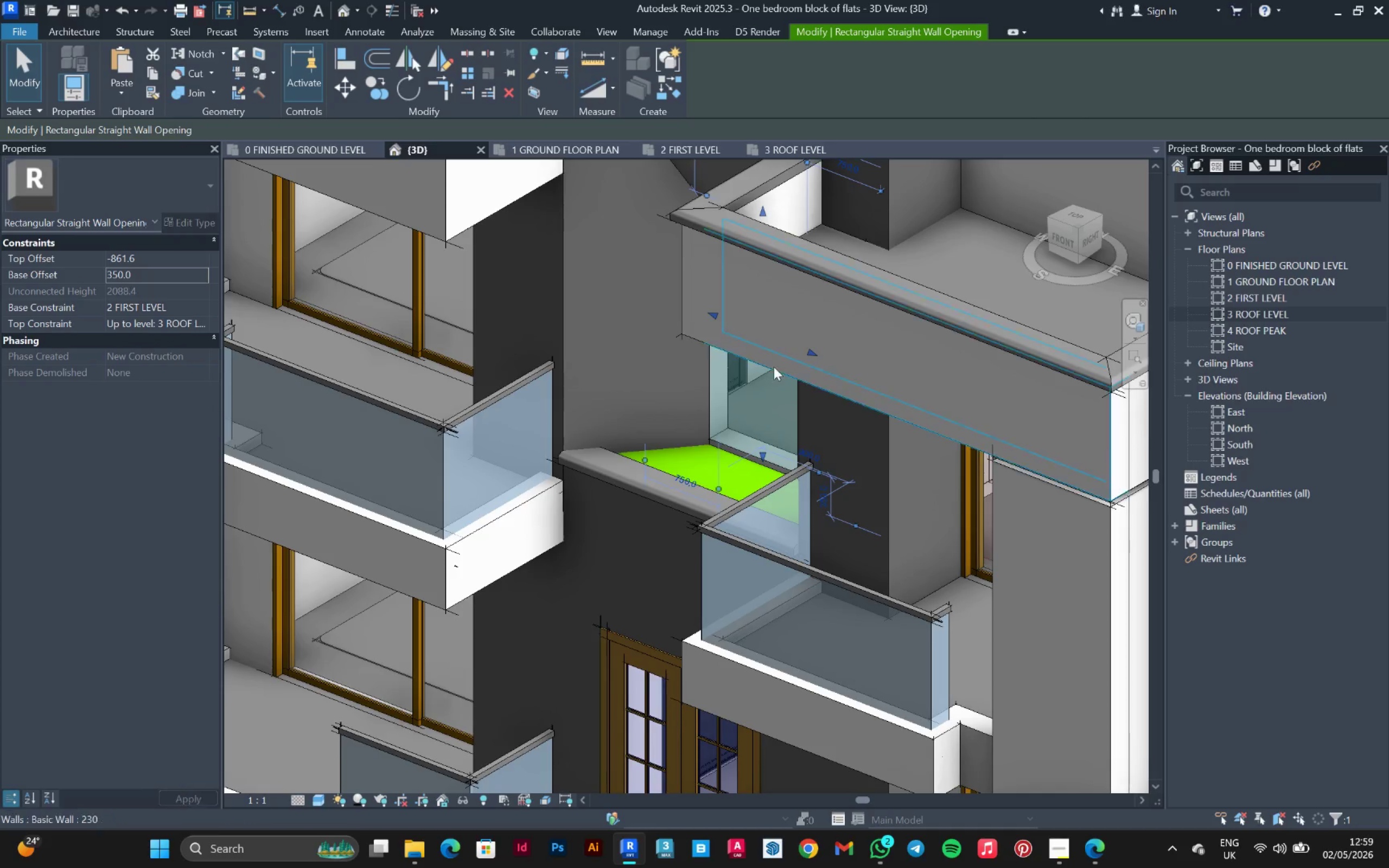 
hold_key(key=ShiftLeft, duration=0.69)
 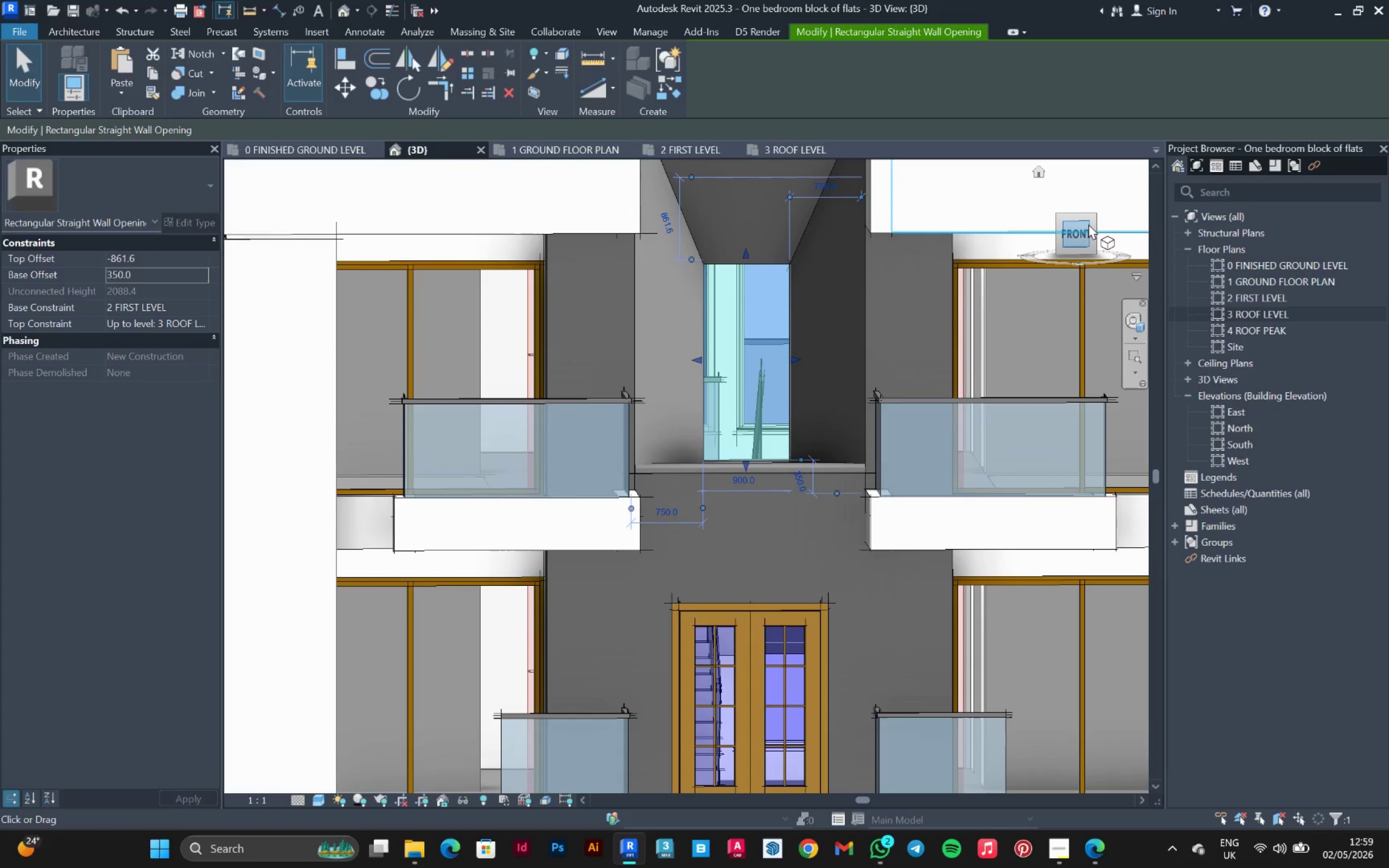 
scroll: coordinate [695, 440], scroll_direction: down, amount: 2.0
 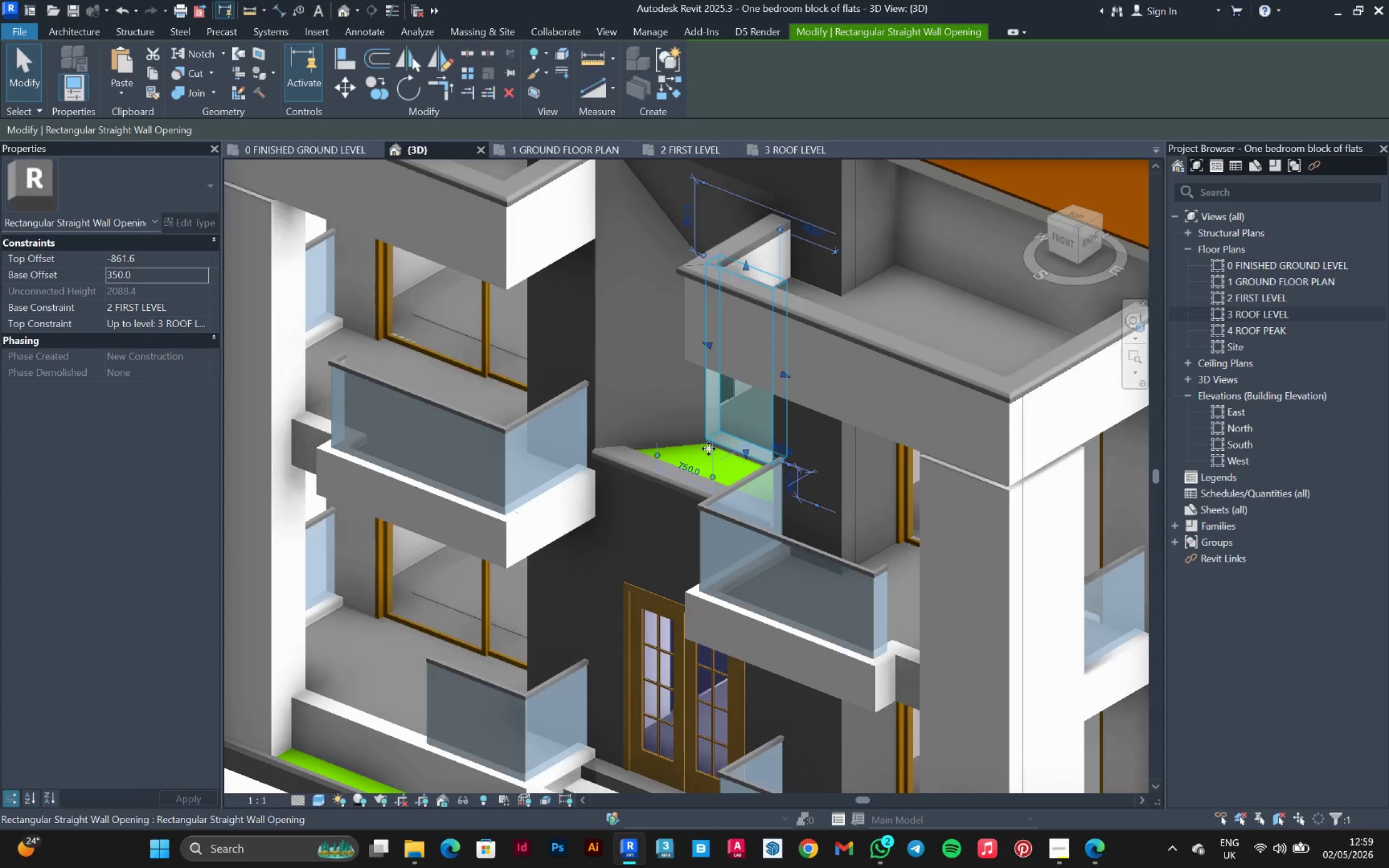 
left_click([1084, 230])
 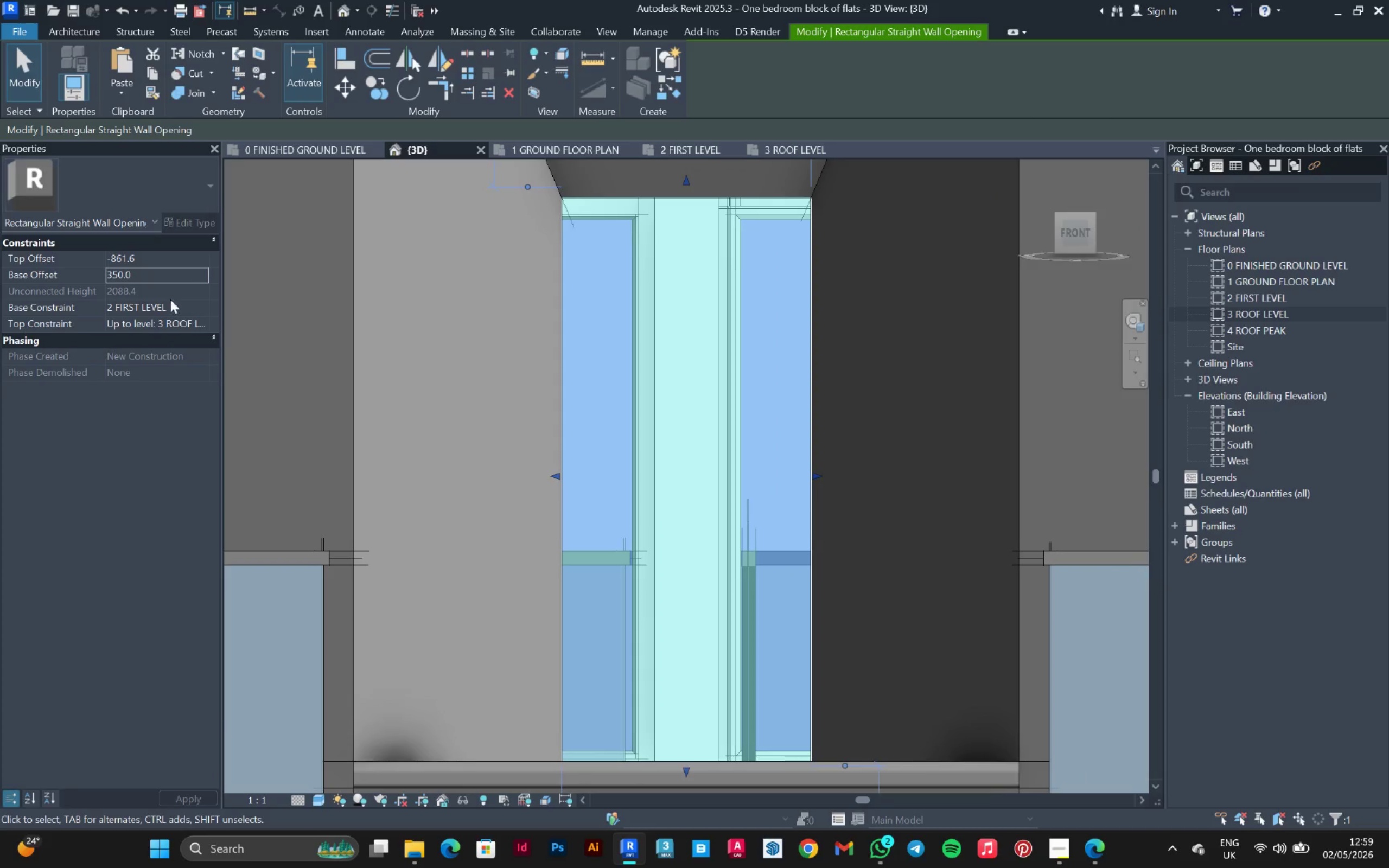 
left_click([177, 256])
 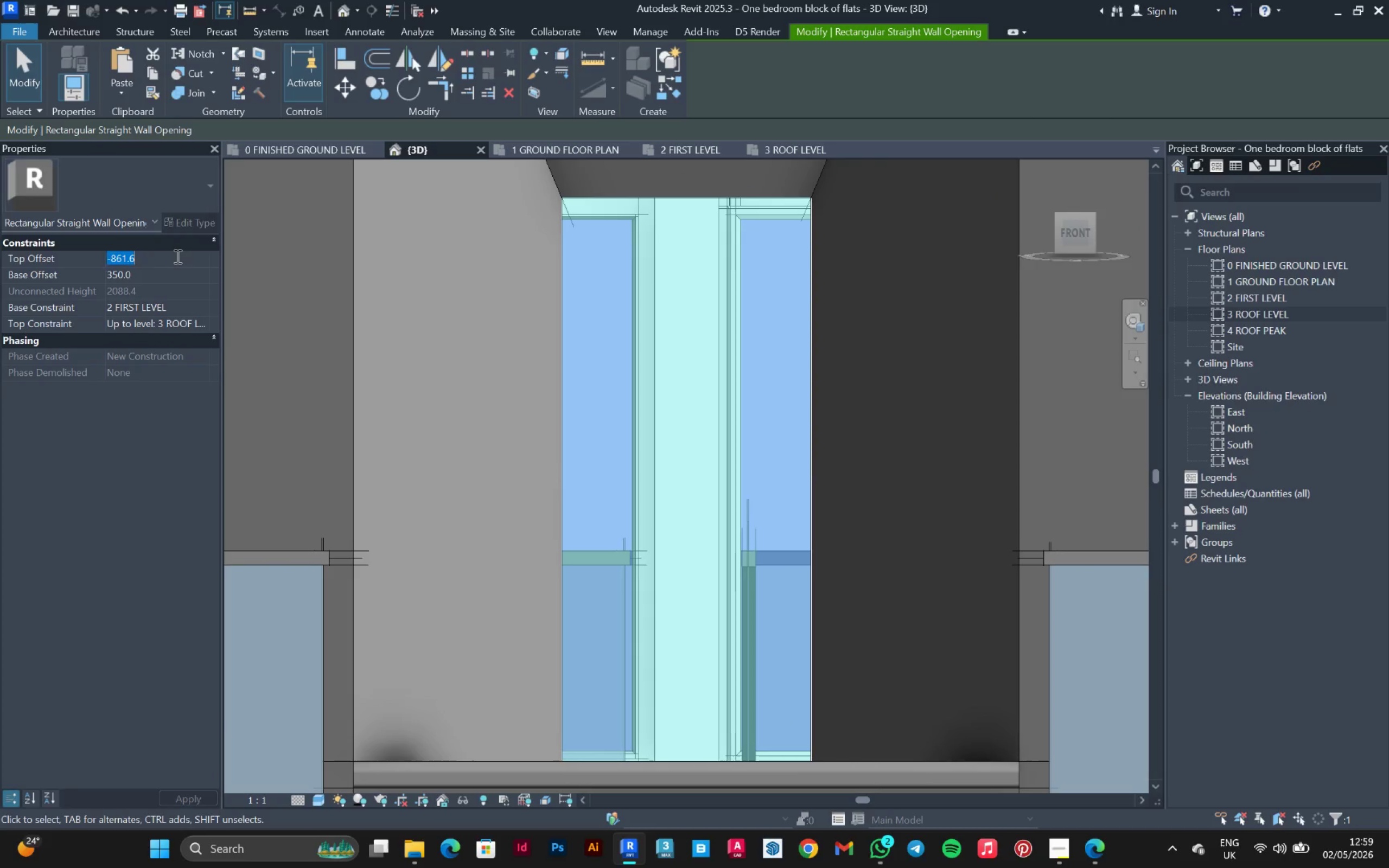 
left_click_drag(start_coordinate=[174, 256], to_coordinate=[110, 265])
 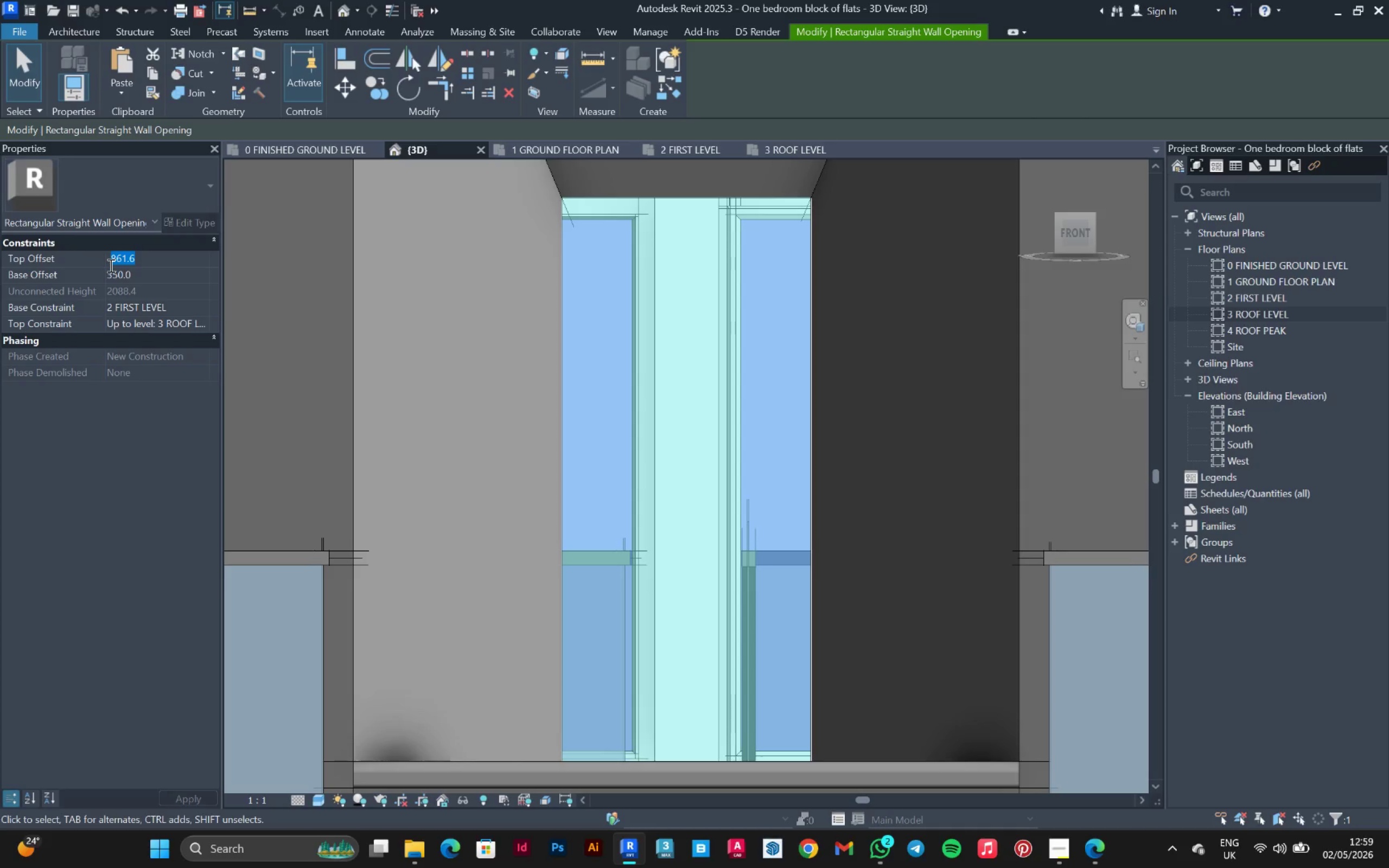 
type(900)
 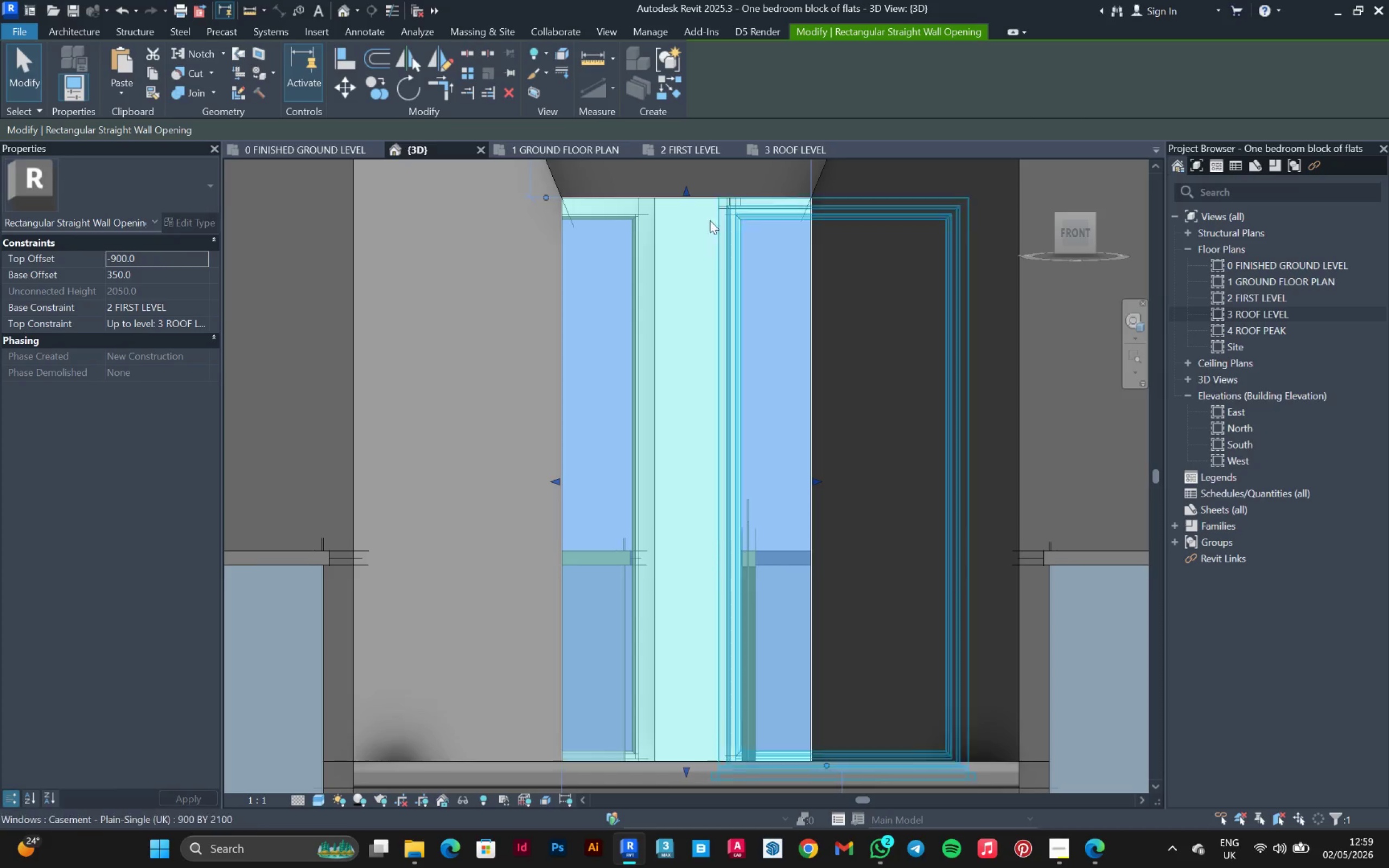 
scroll: coordinate [706, 376], scroll_direction: down, amount: 12.0
 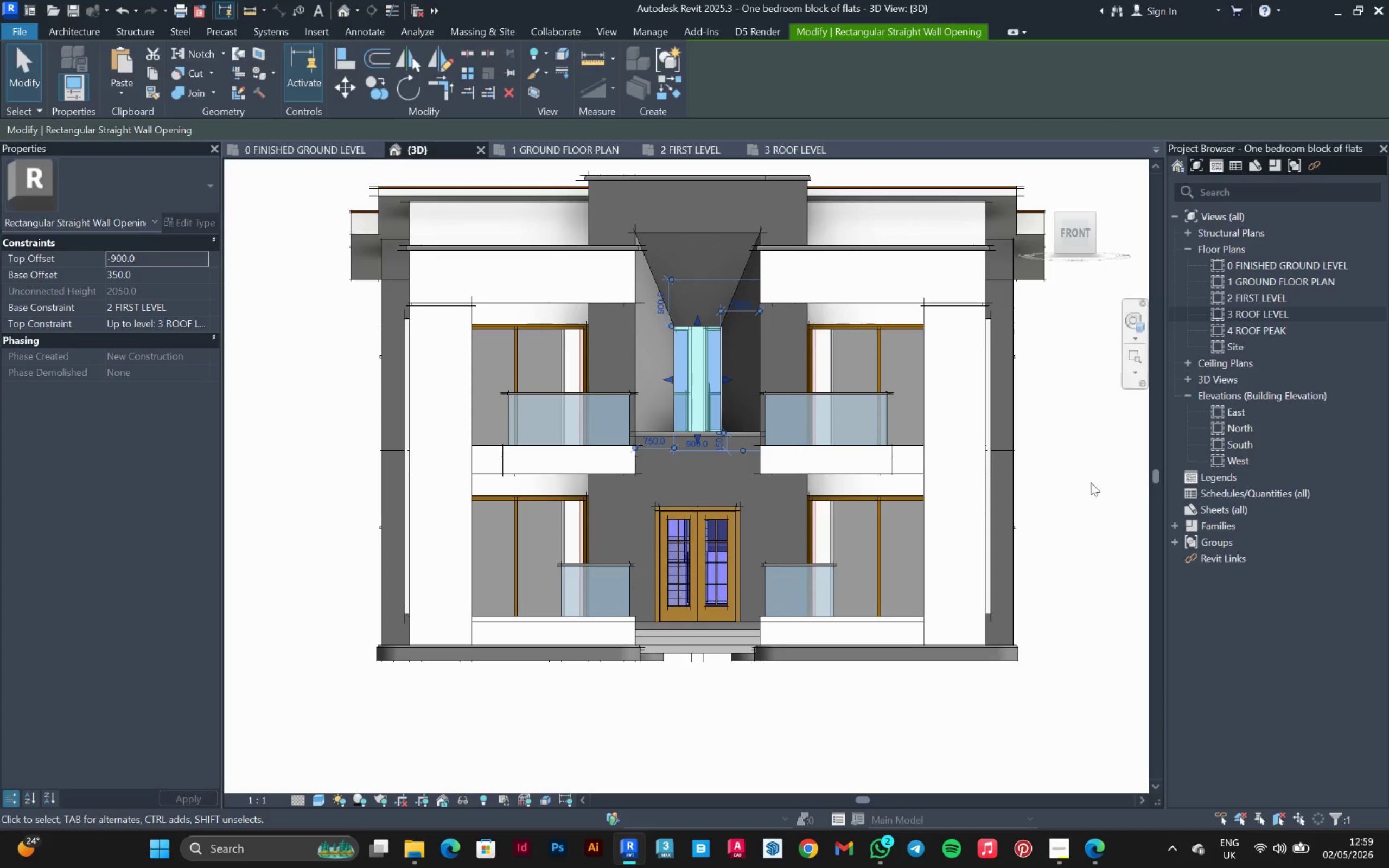 
left_click([1098, 473])
 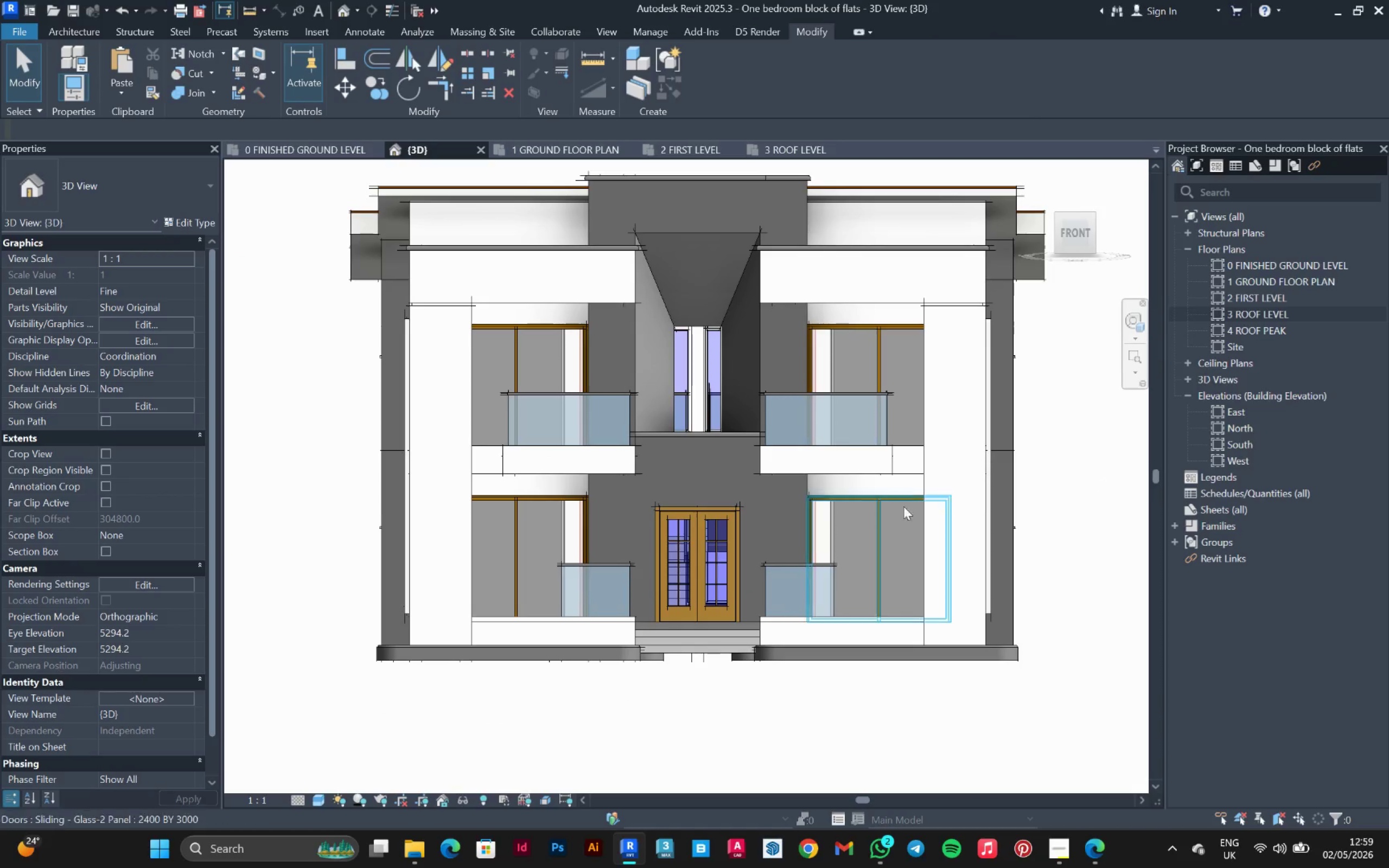 
hold_key(key=ShiftLeft, duration=1.5)
 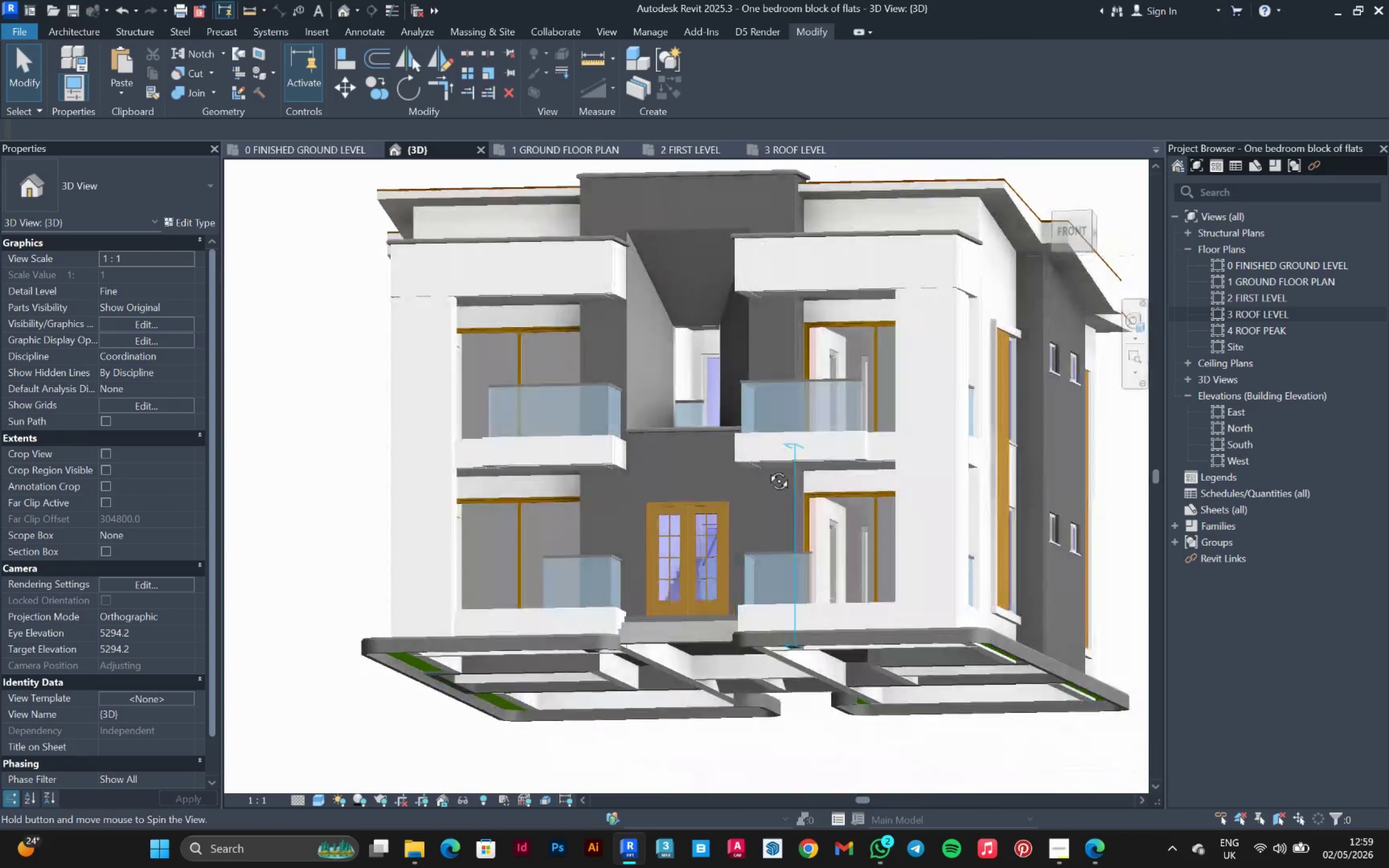 
hold_key(key=ShiftLeft, duration=1.52)
 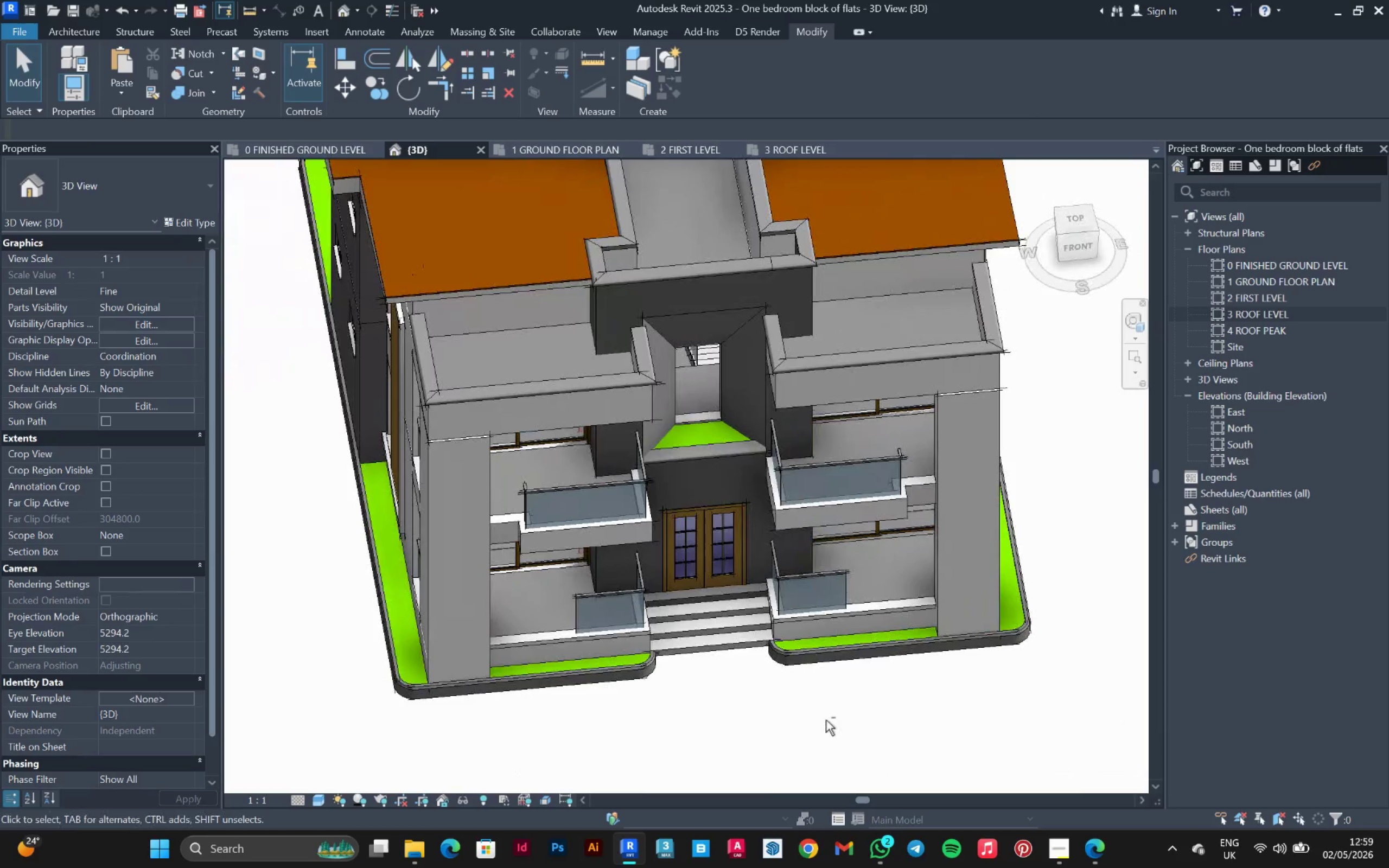 
hold_key(key=ShiftLeft, duration=0.56)
 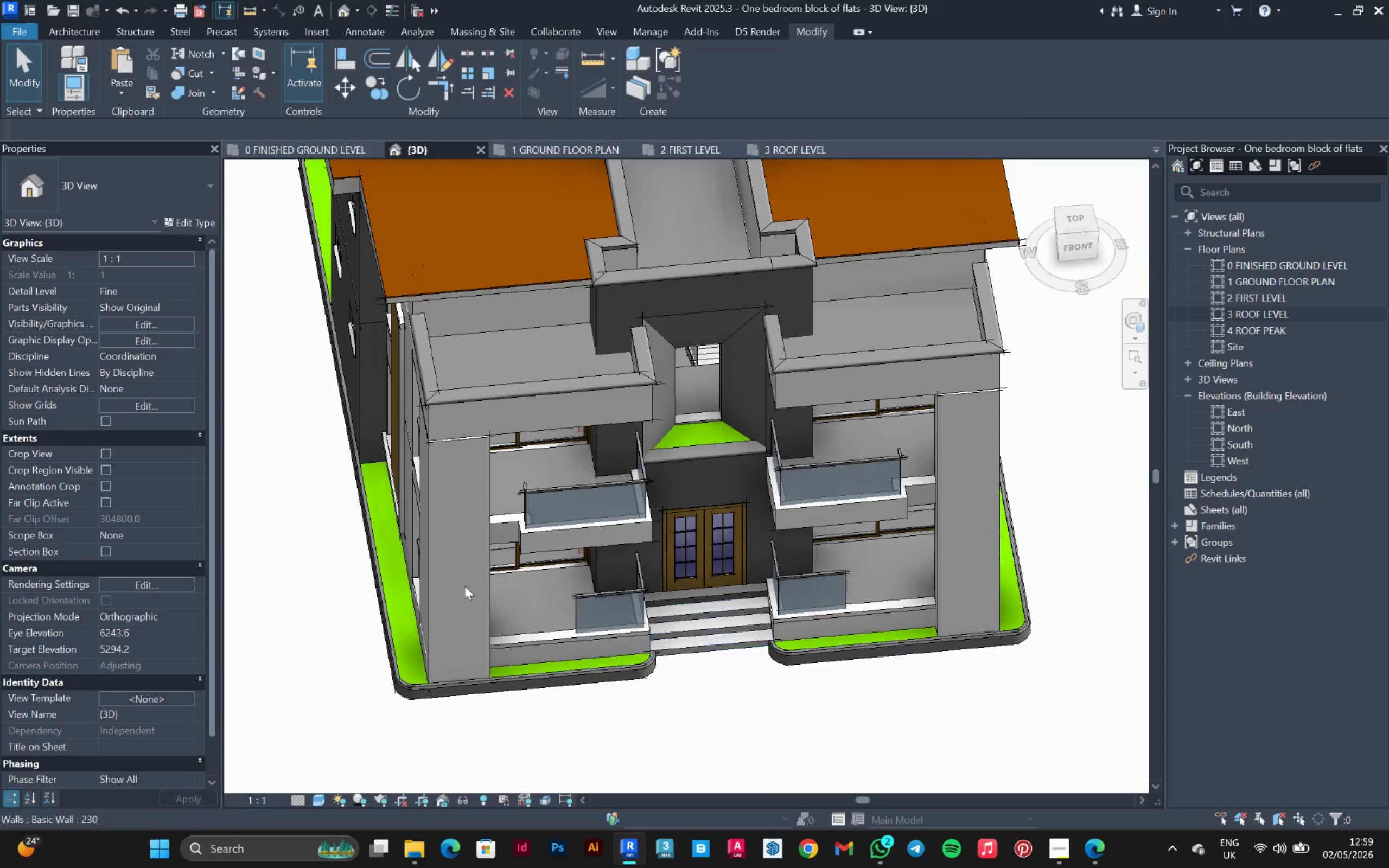 
scroll: coordinate [381, 551], scroll_direction: down, amount: 2.0
 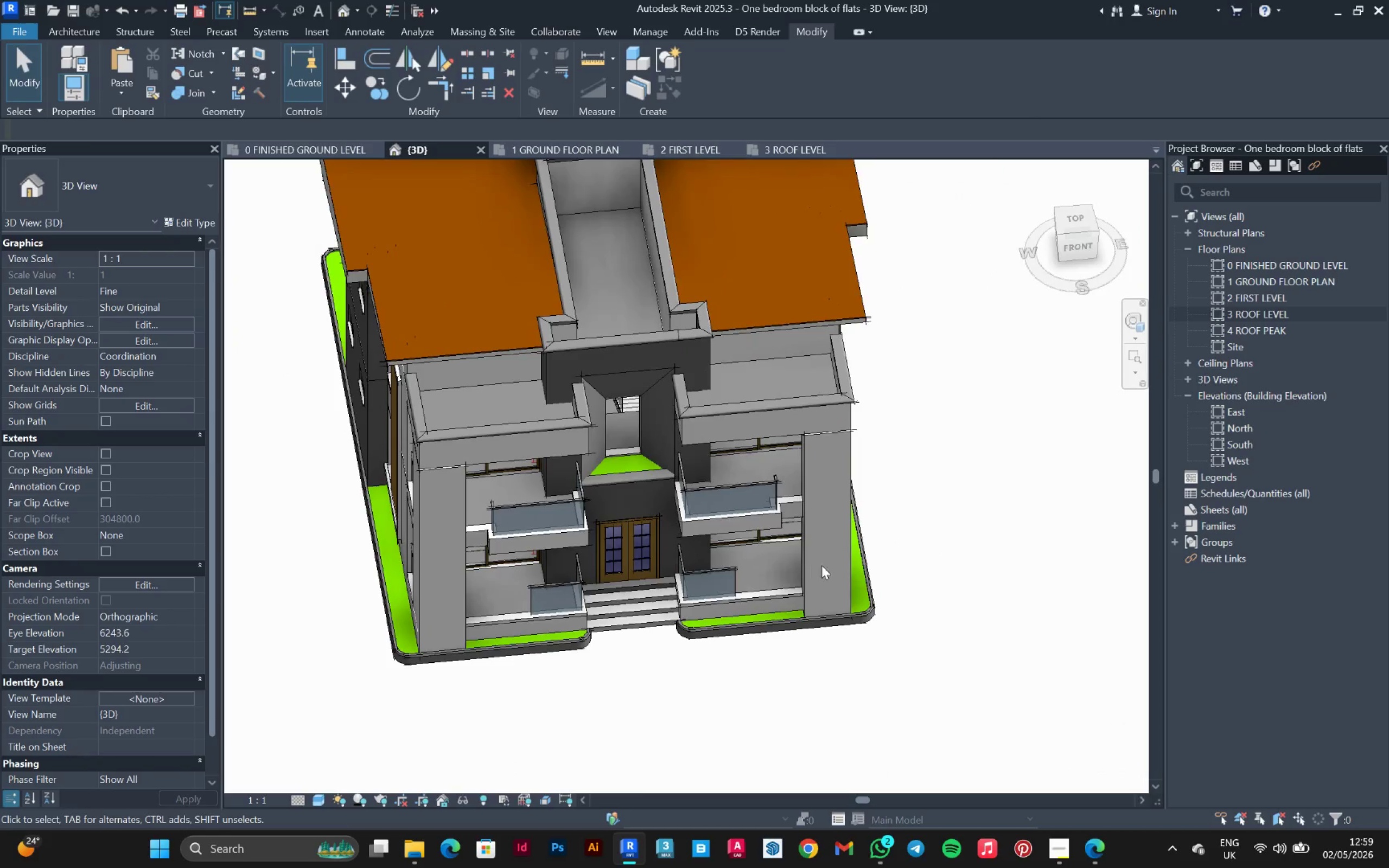 
hold_key(key=ShiftLeft, duration=1.5)
 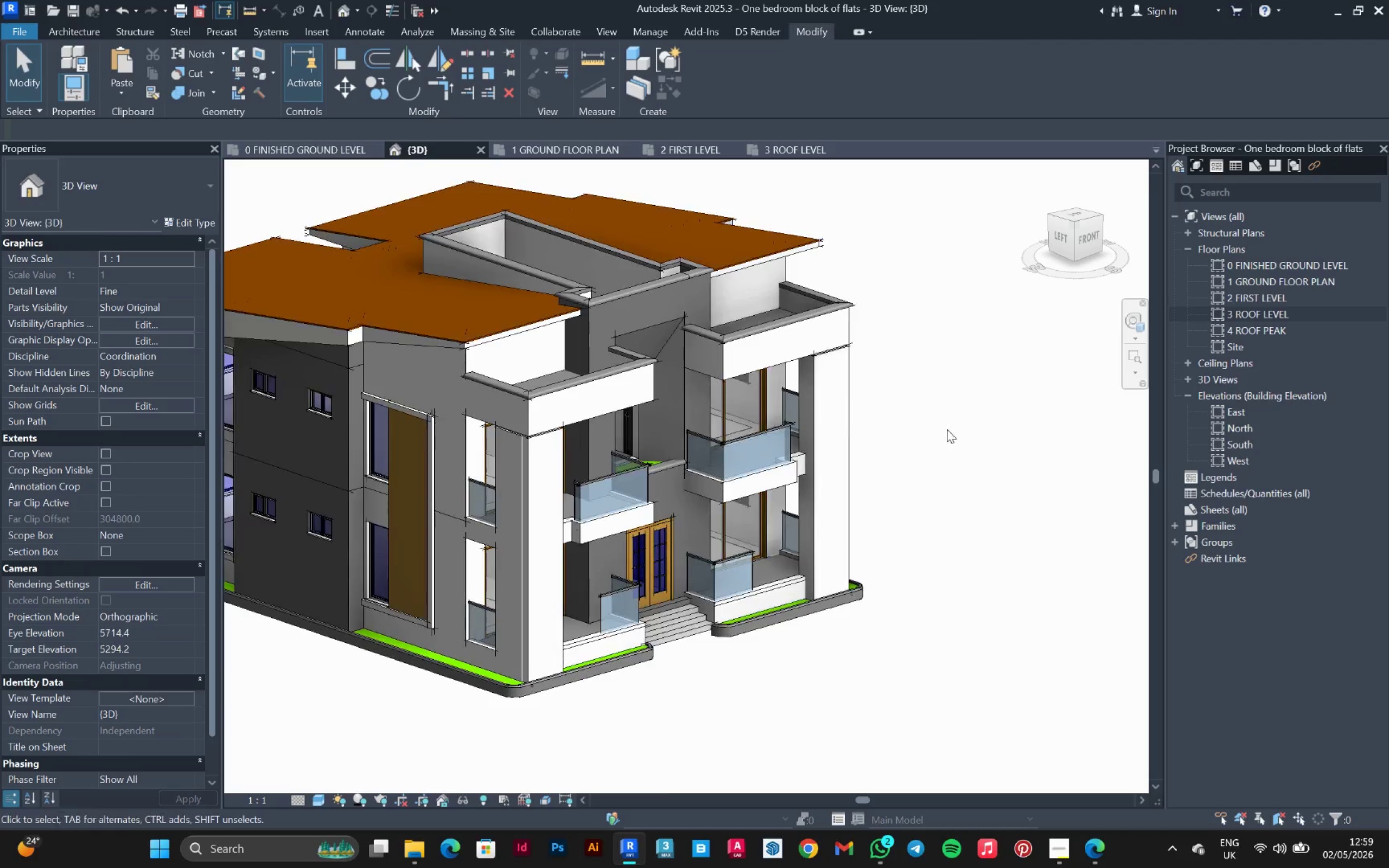 
key(Shift+ShiftLeft)
 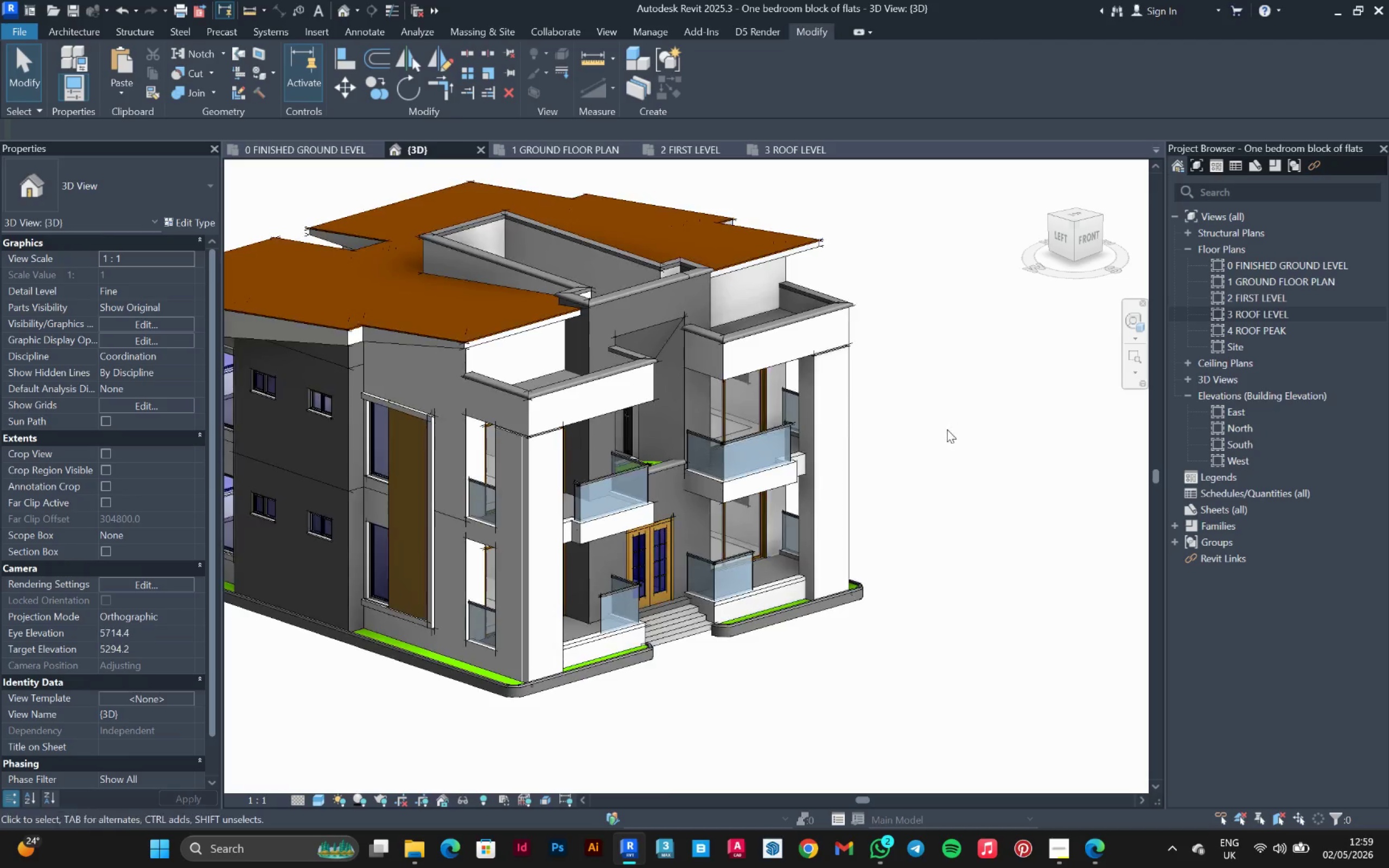 
key(Shift+ShiftLeft)
 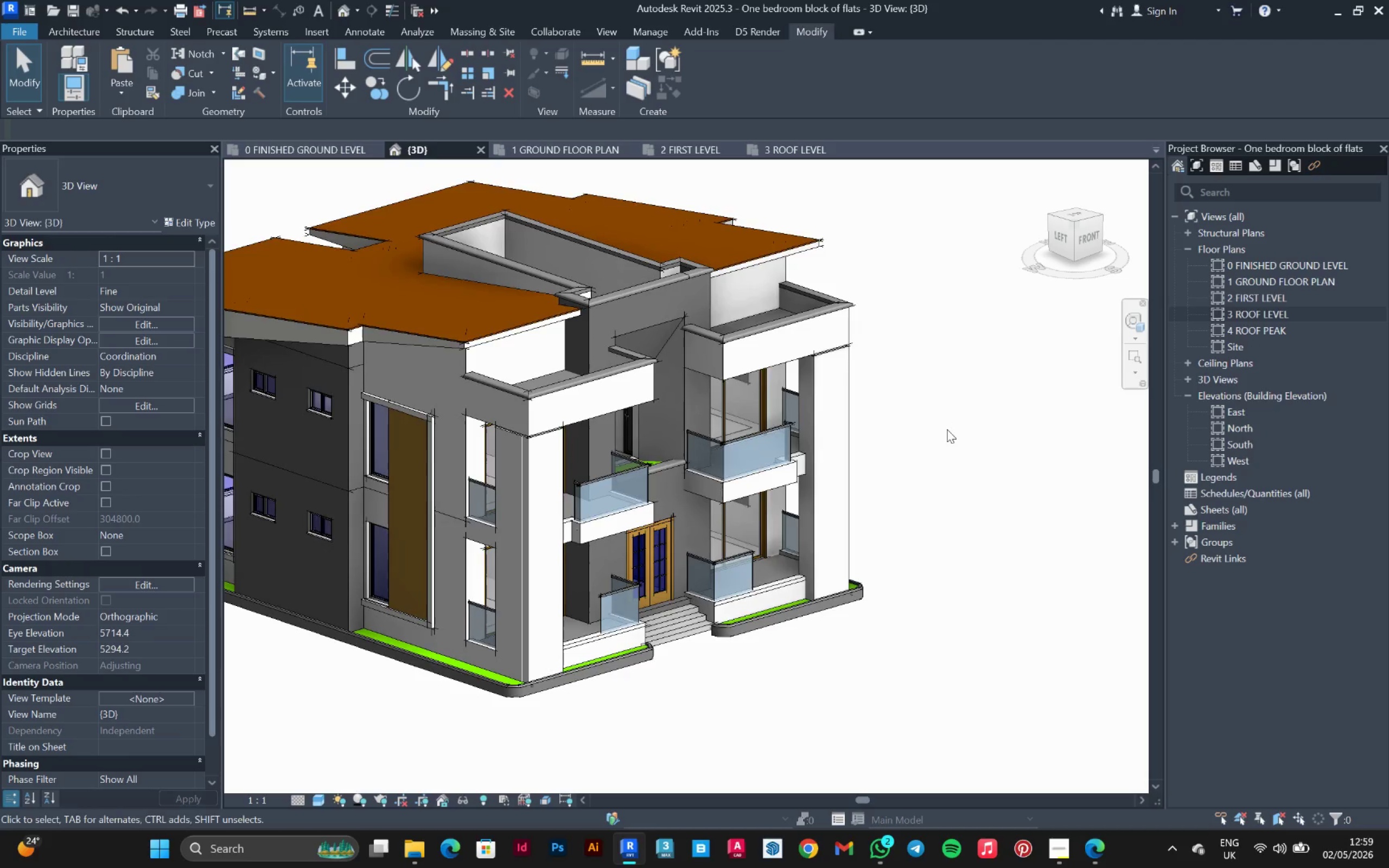 
key(Shift+ShiftLeft)
 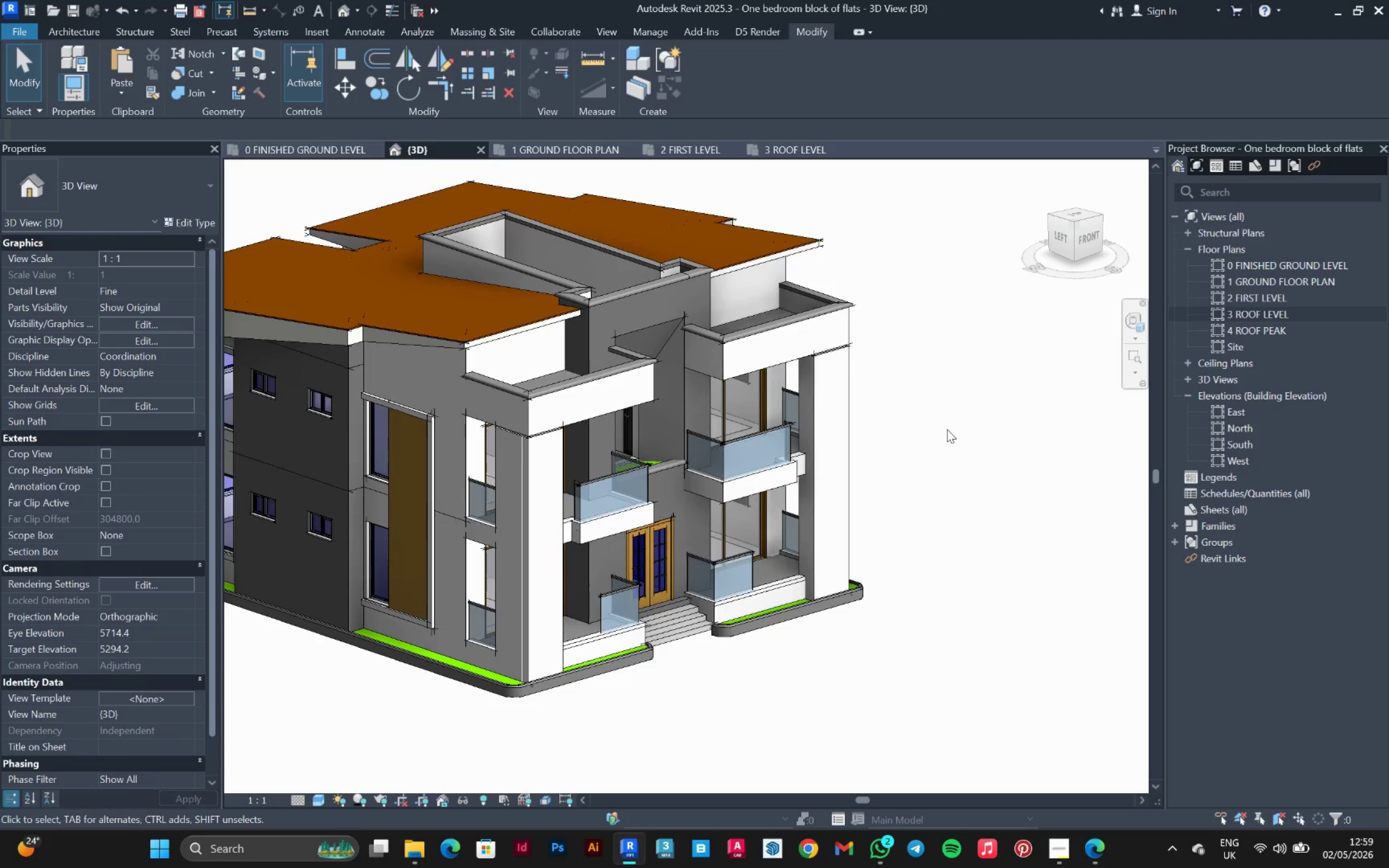 
hold_key(key=ShiftLeft, duration=0.97)
 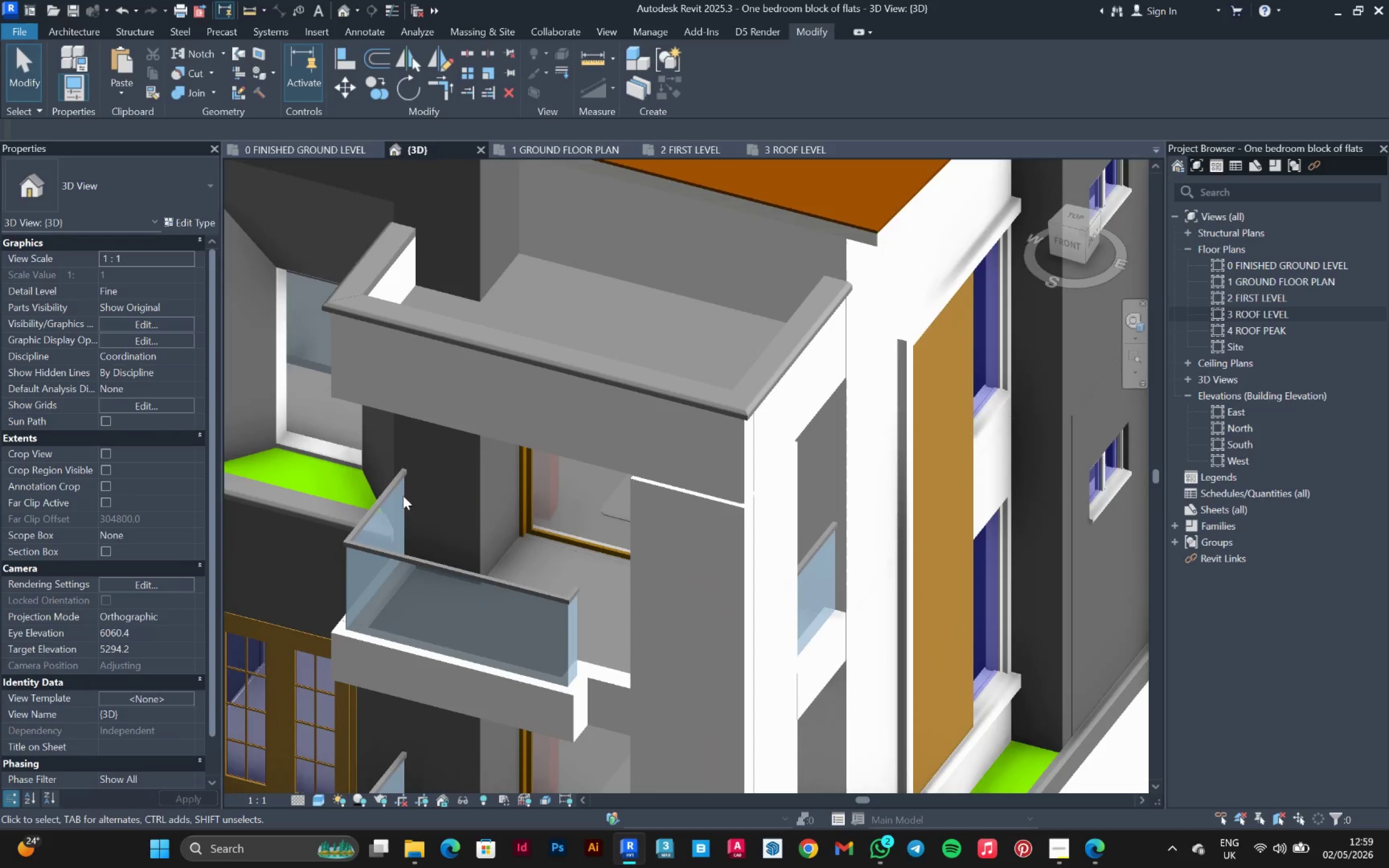 
scroll: coordinate [941, 443], scroll_direction: up, amount: 4.0
 